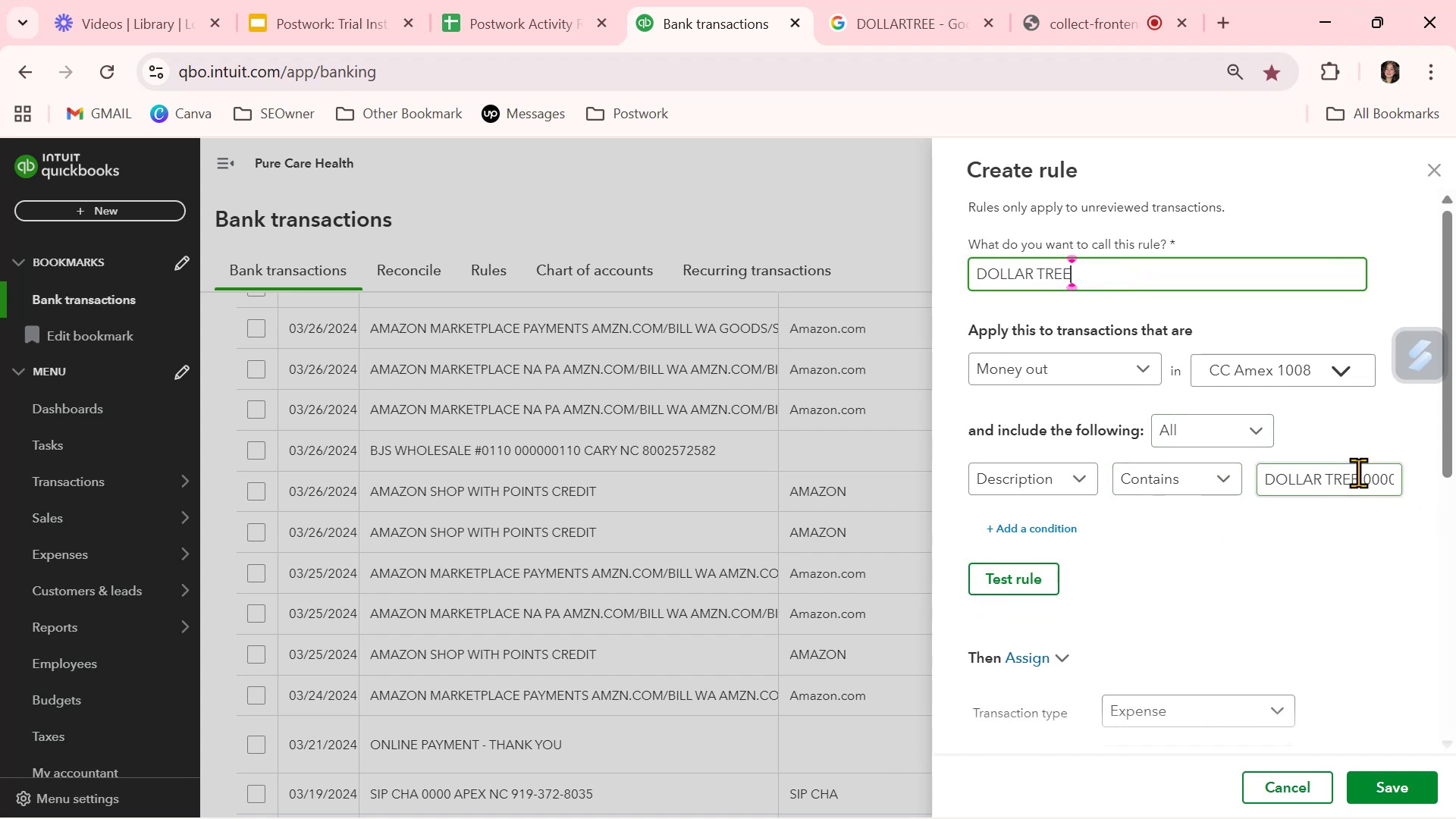 
left_click_drag(start_coordinate=[1363, 478], to_coordinate=[1455, 510])
 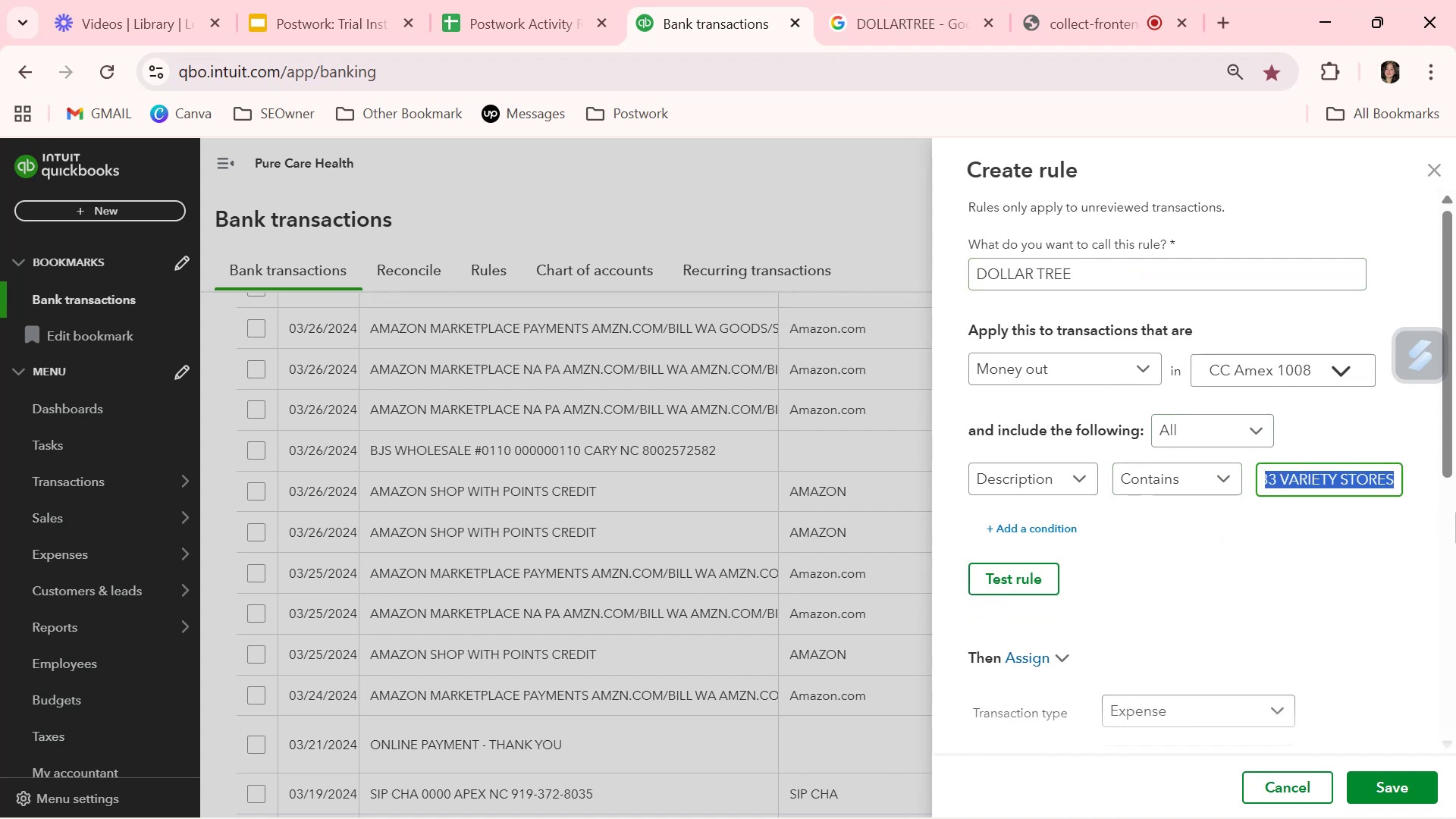 
key(Backspace)
 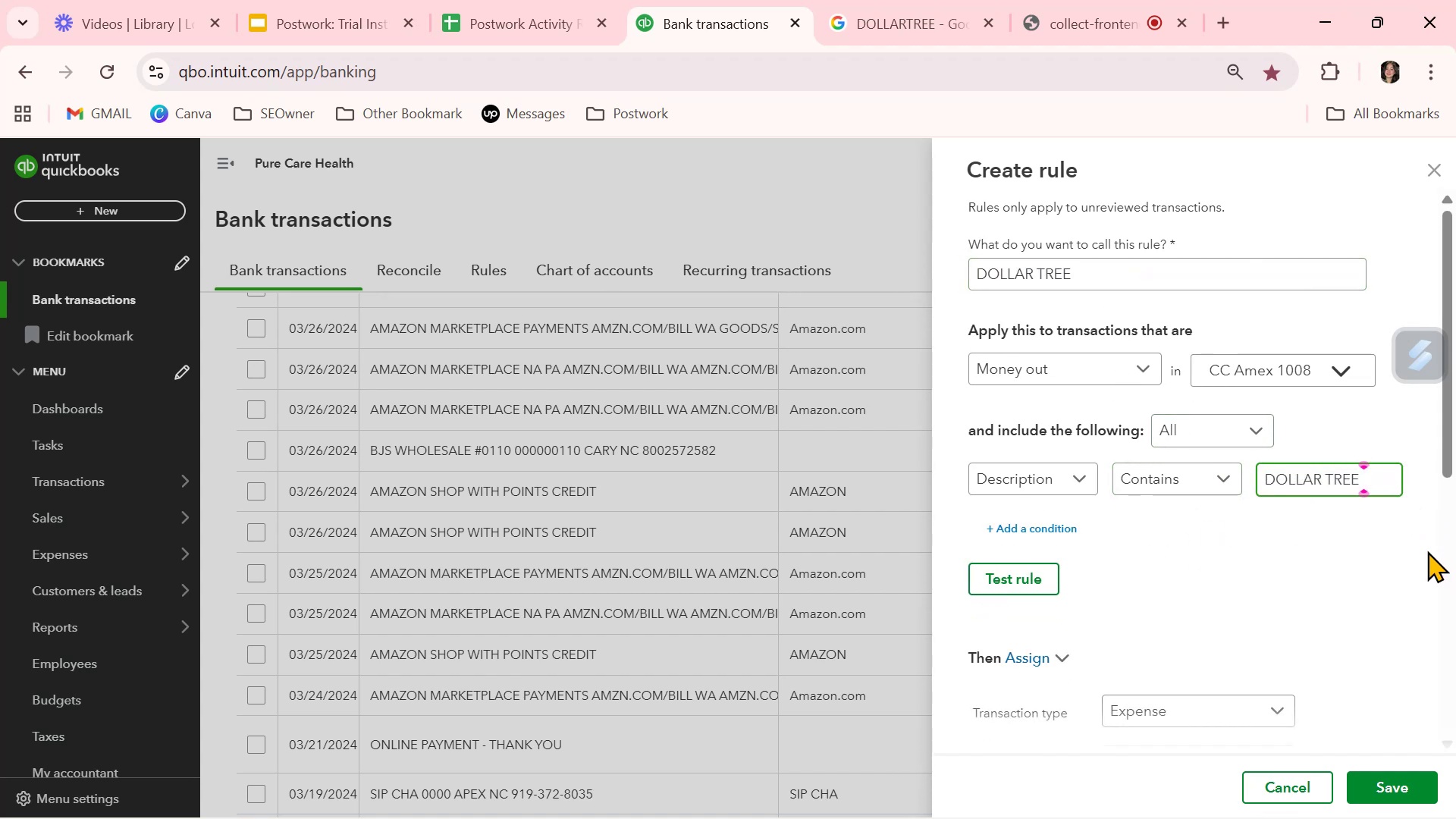 
left_click([1010, 562])
 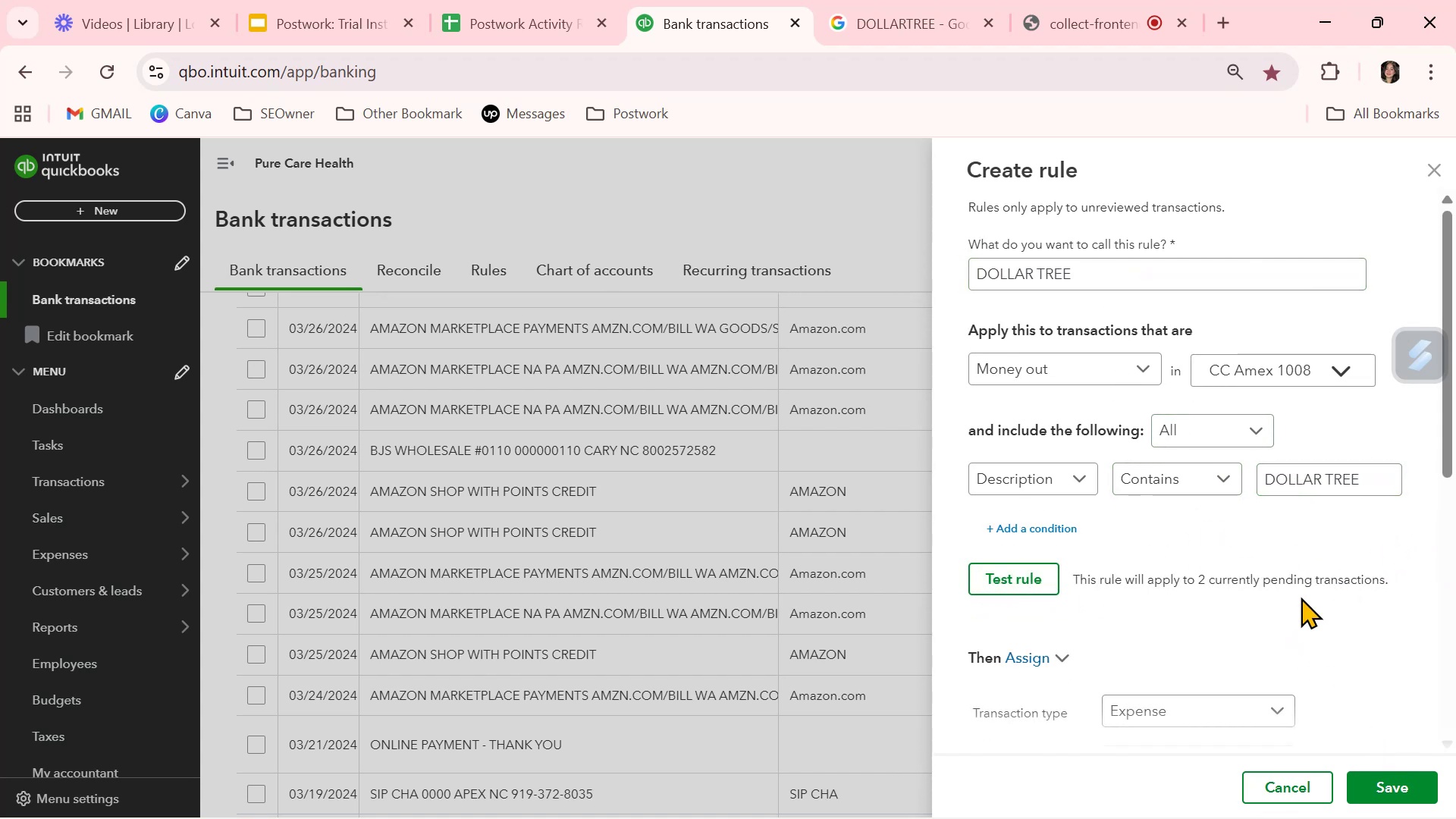 
left_click([1387, 474])
 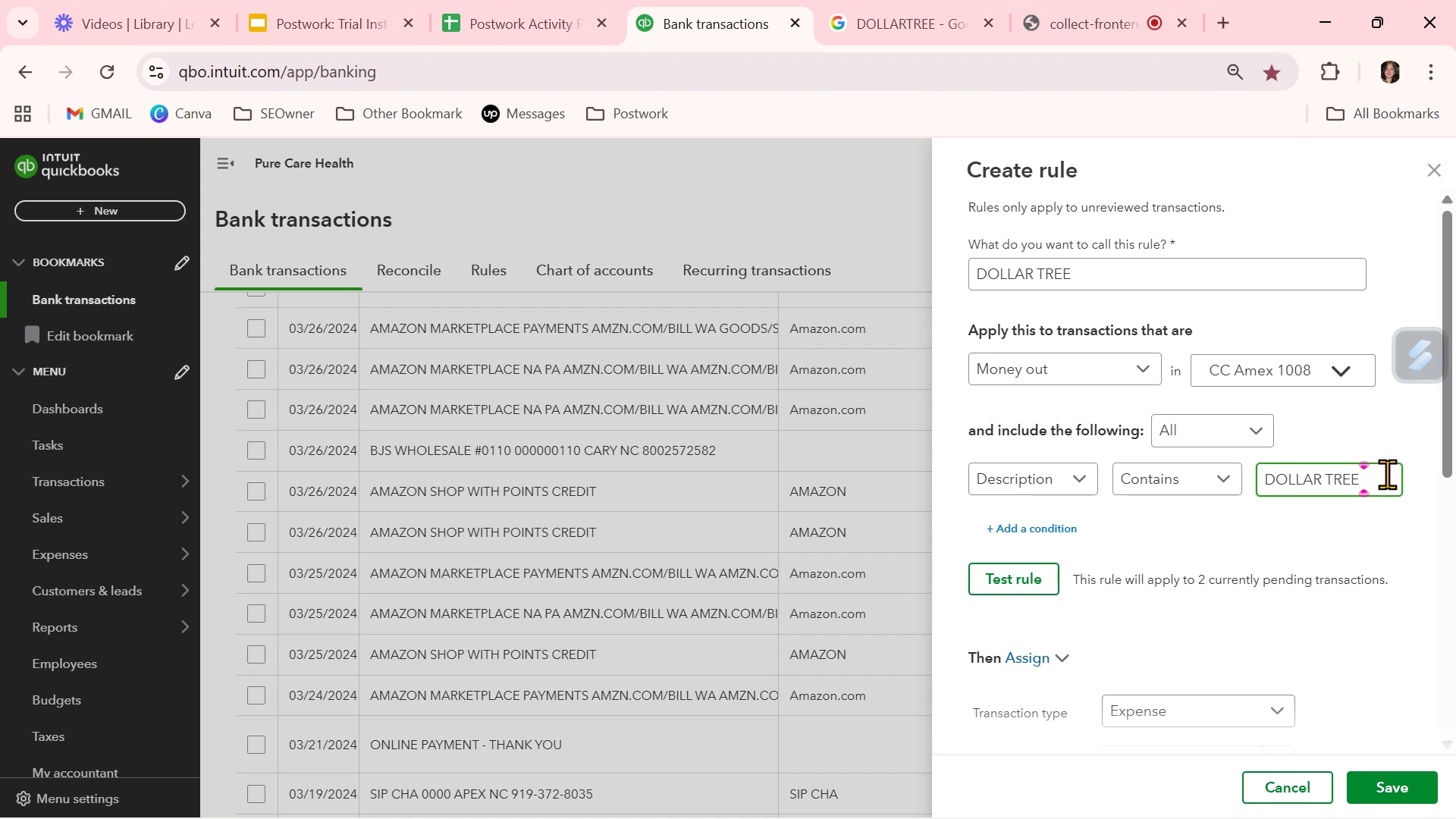 
key(Backspace)
 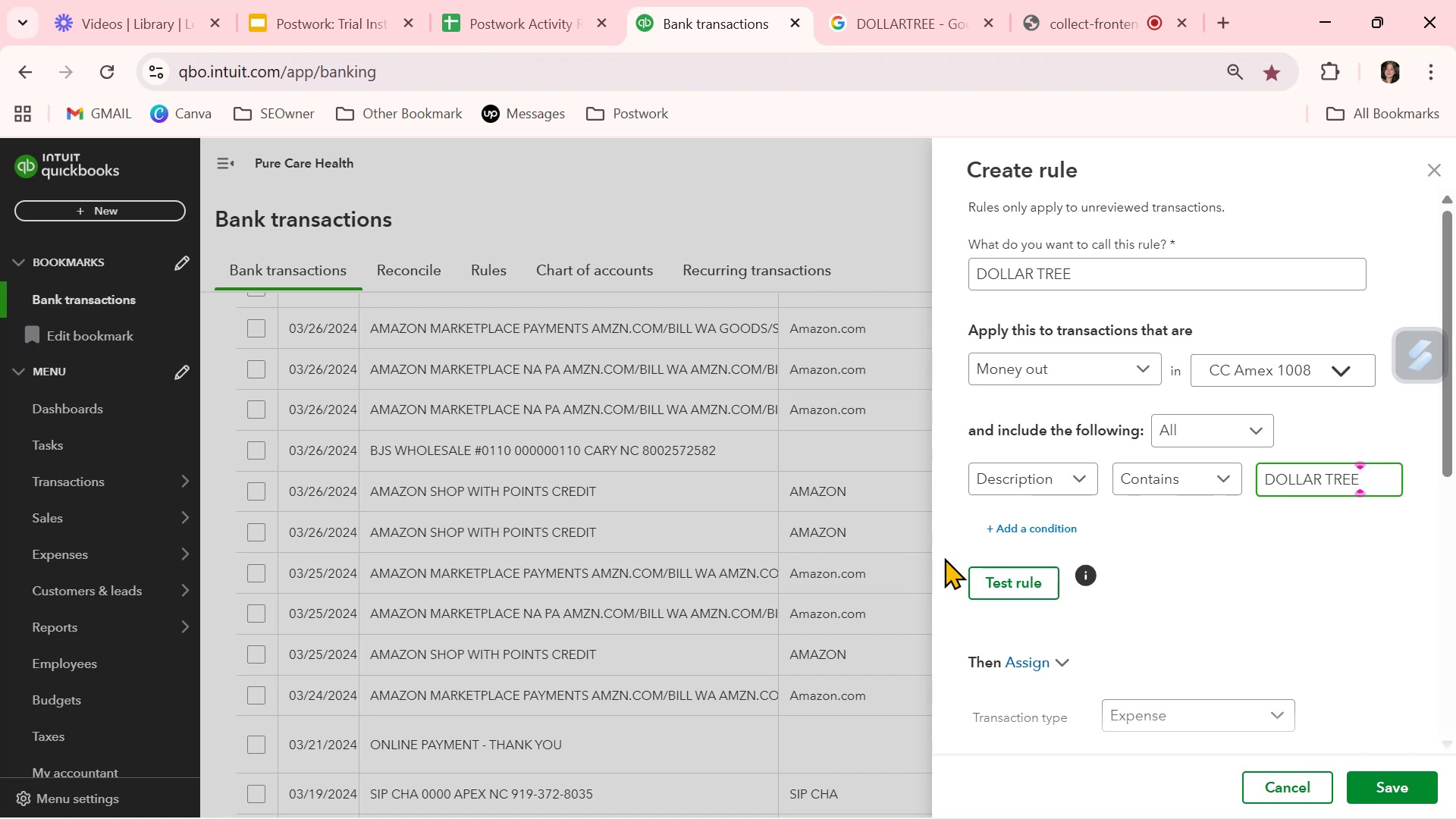 
left_click([996, 587])
 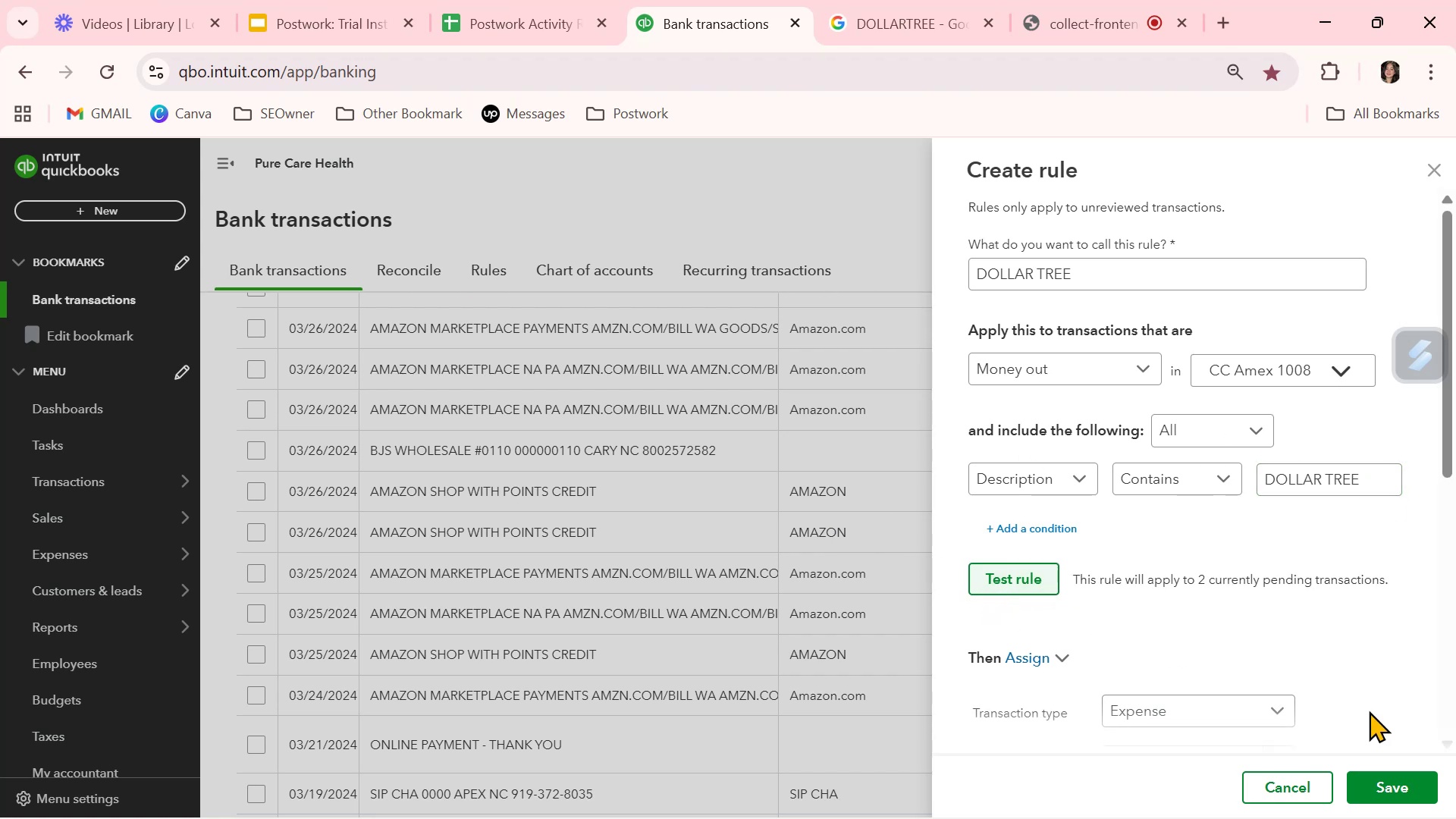 
left_click([1395, 785])
 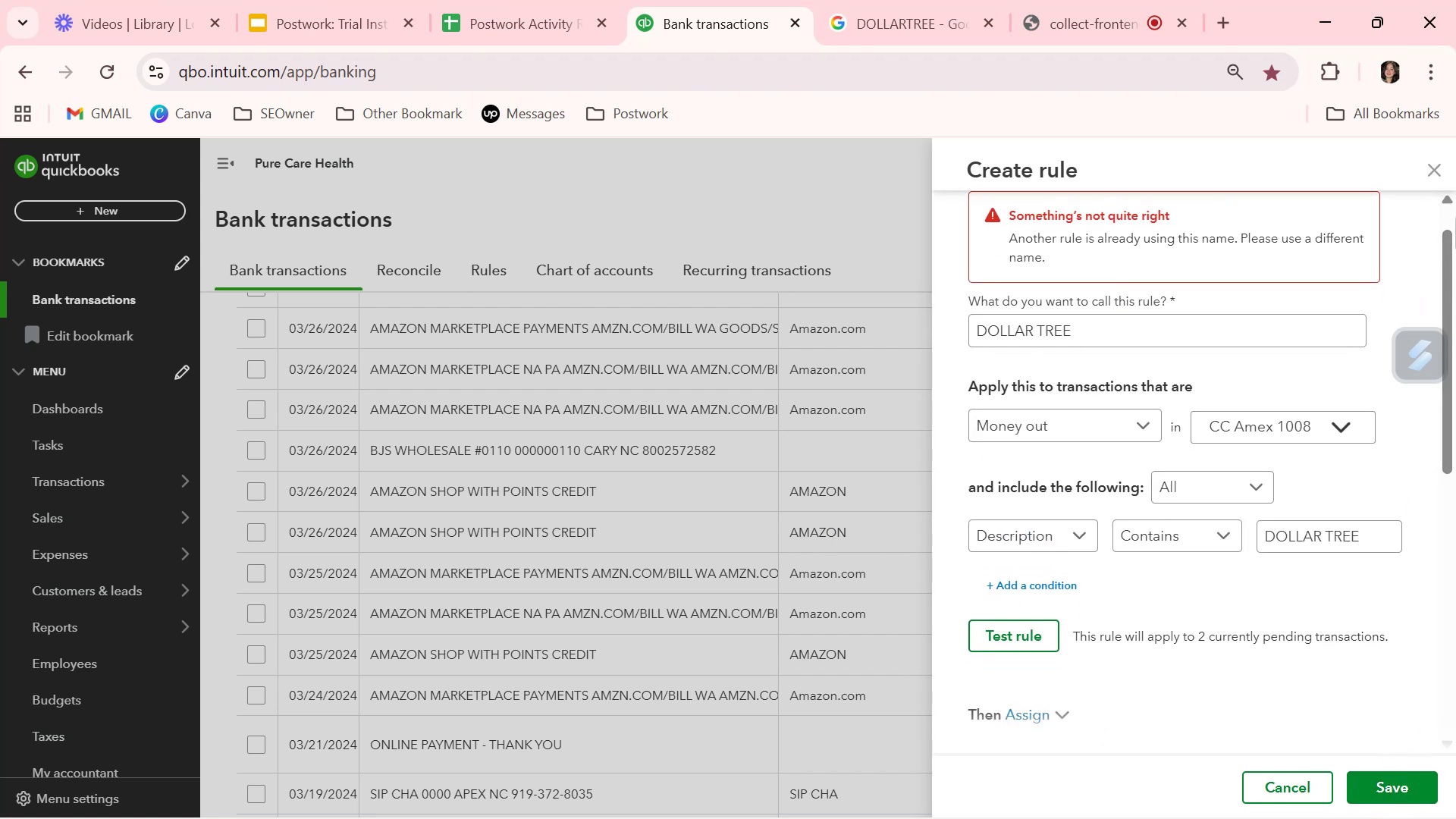 
left_click([1436, 170])
 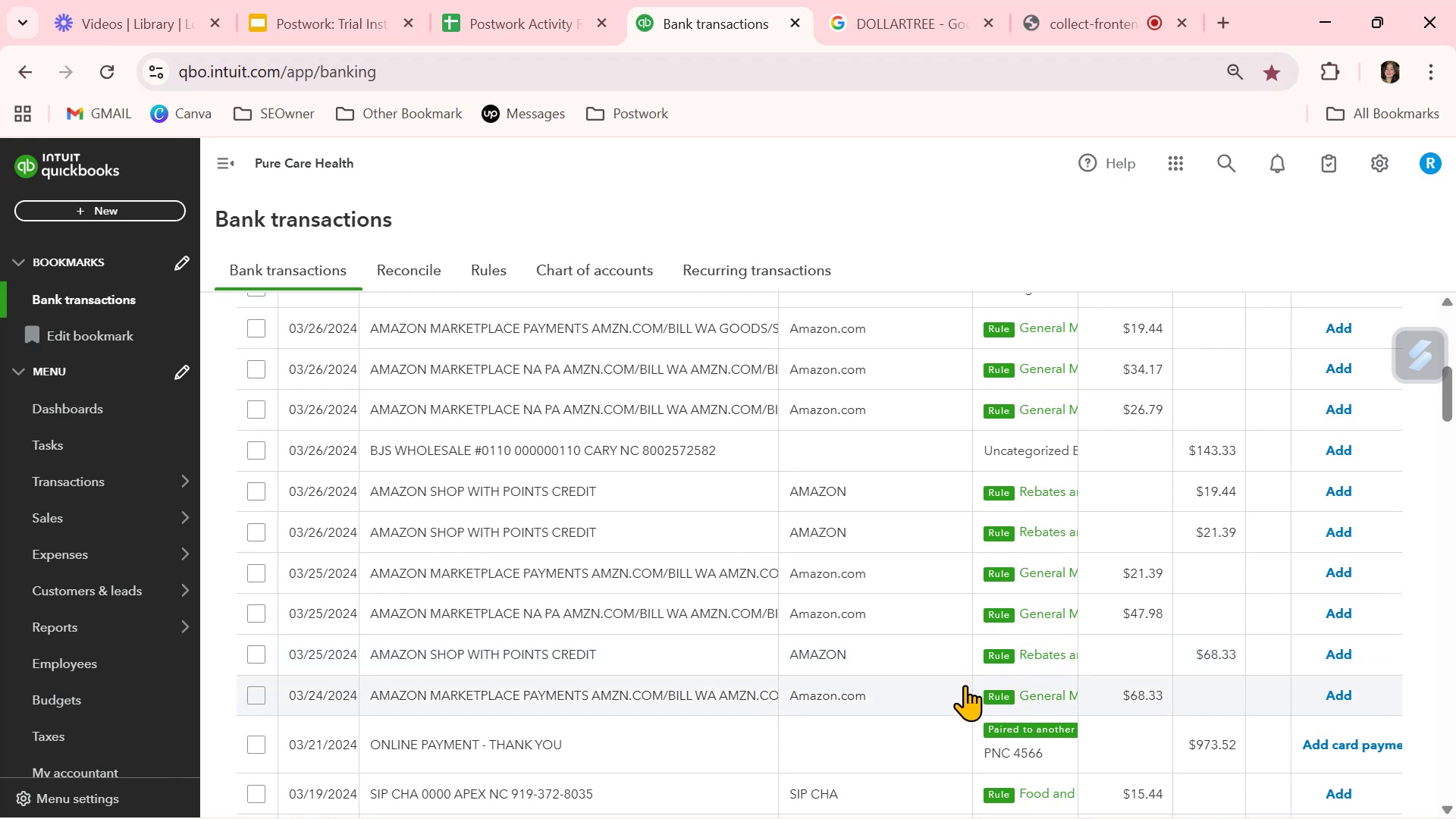 
left_click([964, 685])
 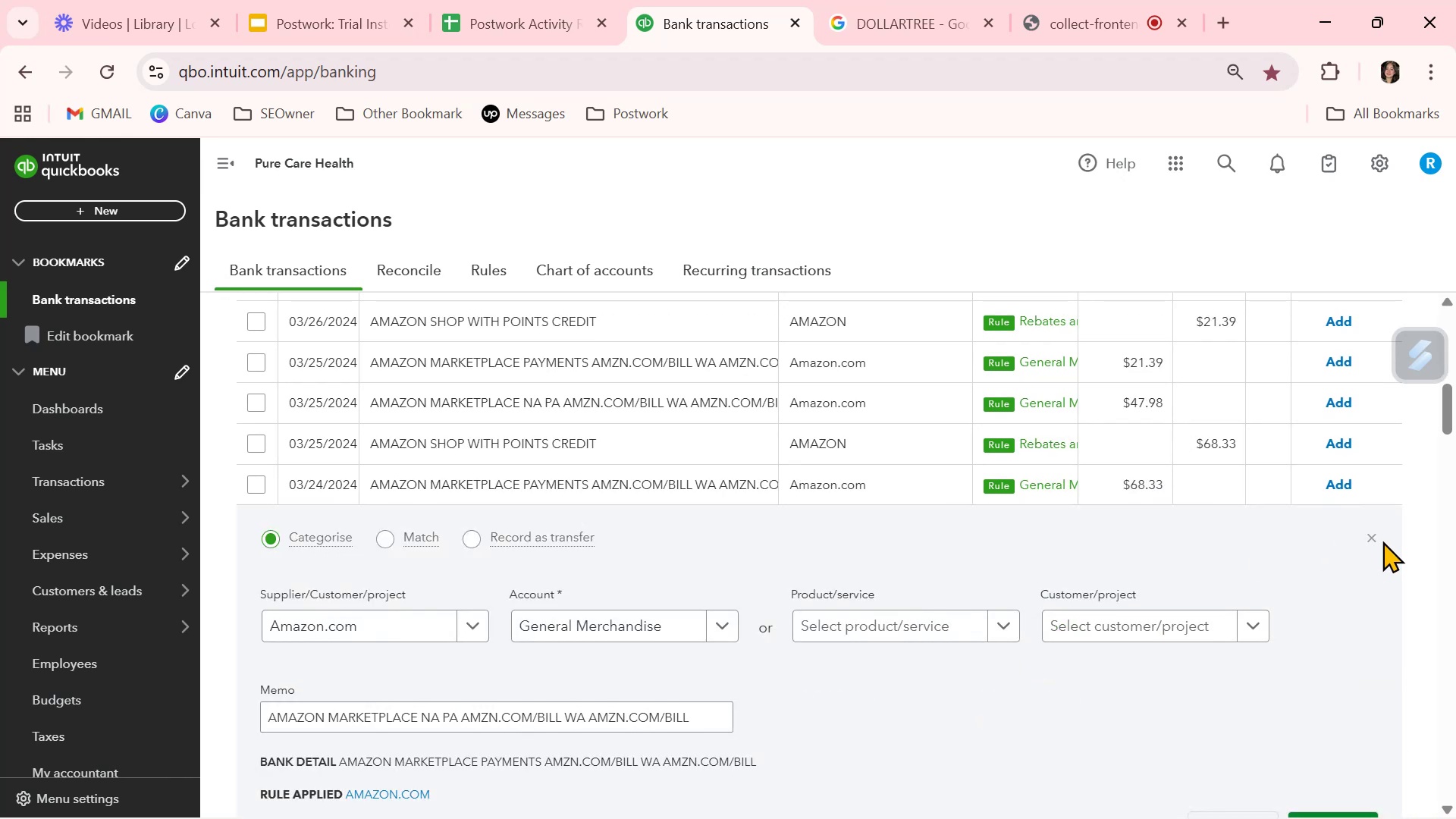 
left_click([1373, 537])
 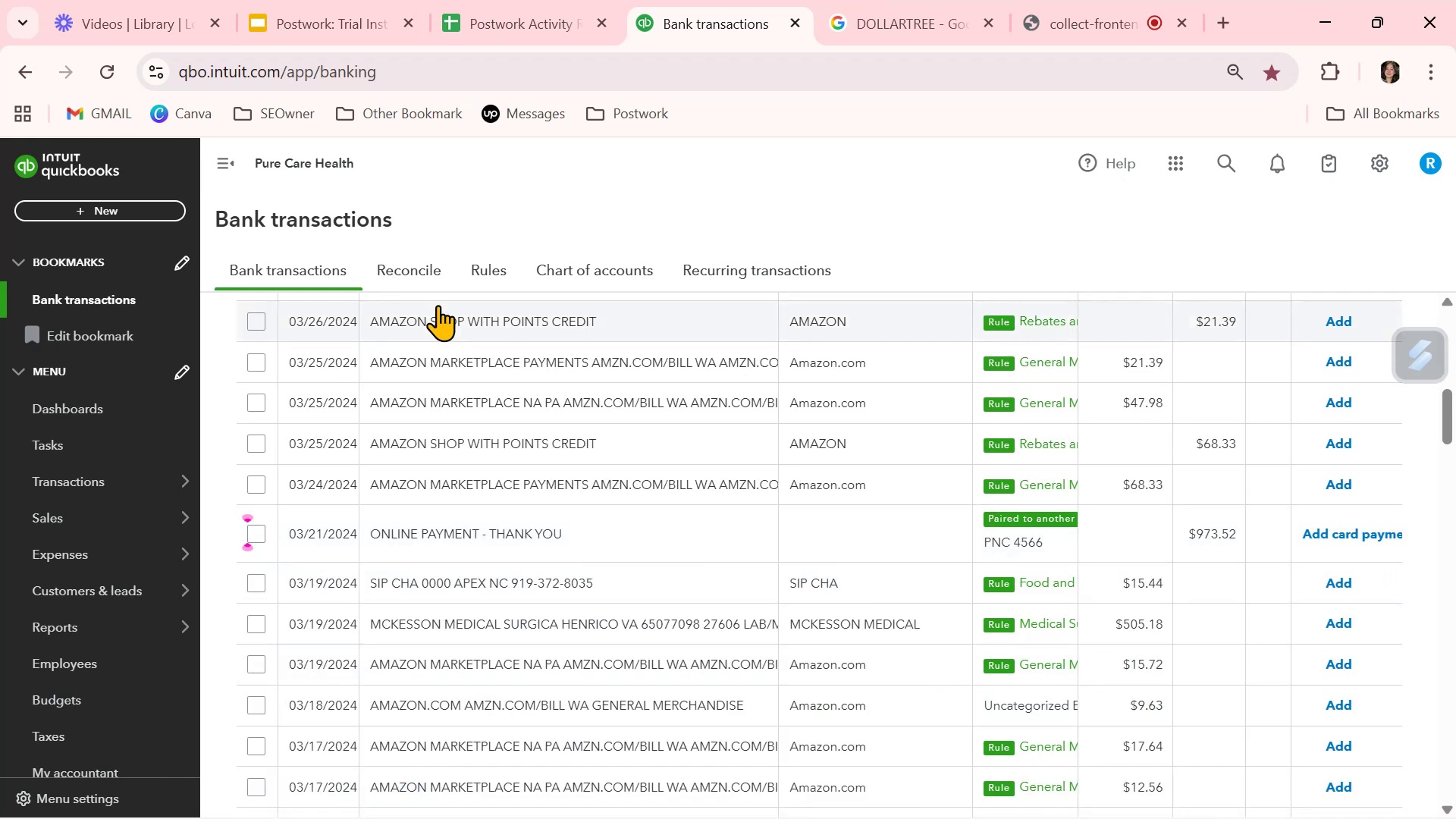 
left_click([483, 261])
 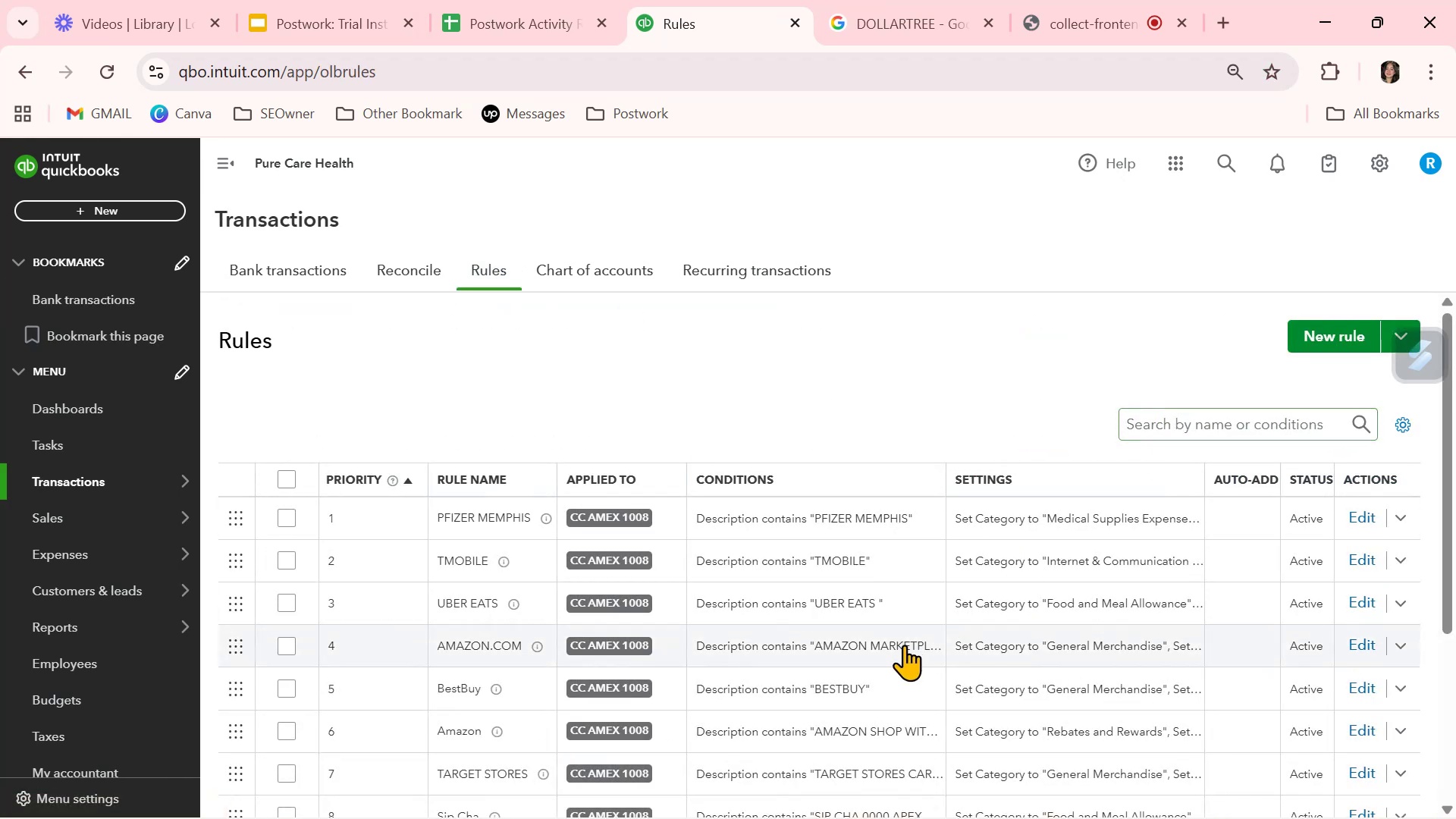 
scroll: coordinate [904, 645], scroll_direction: down, amount: 2.0
 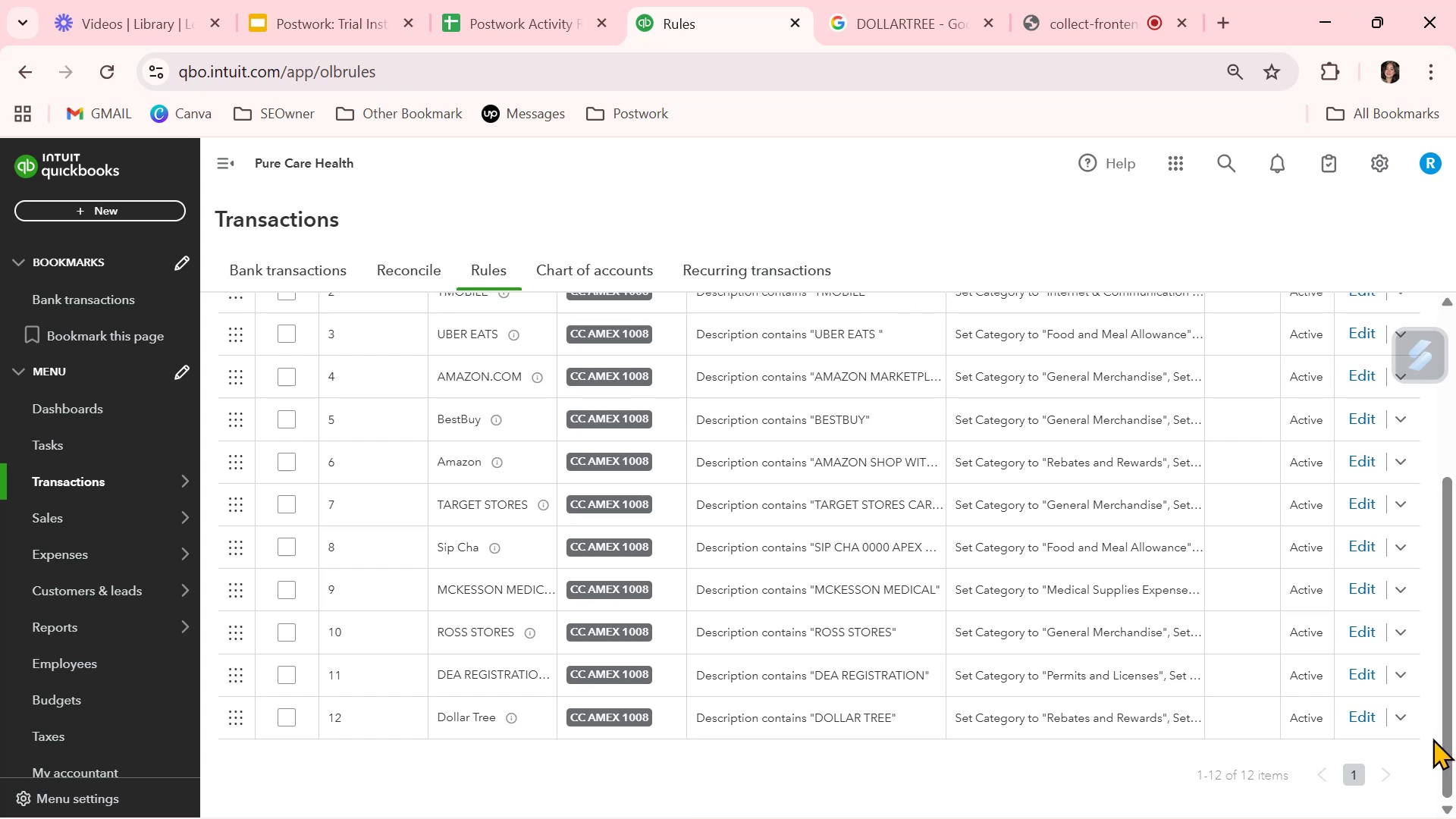 
left_click([1370, 720])
 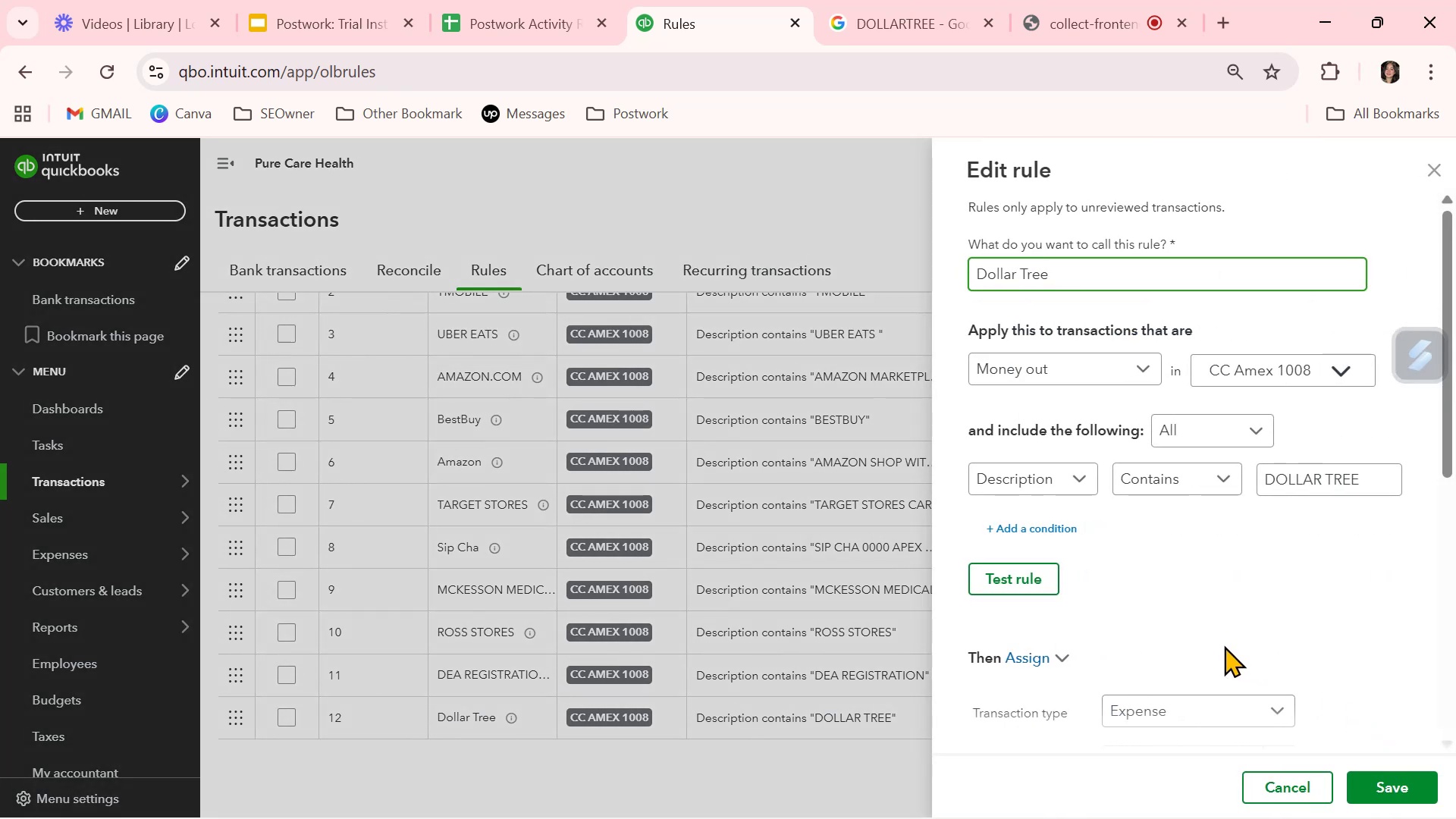 
scroll: coordinate [1235, 614], scroll_direction: down, amount: 2.0
 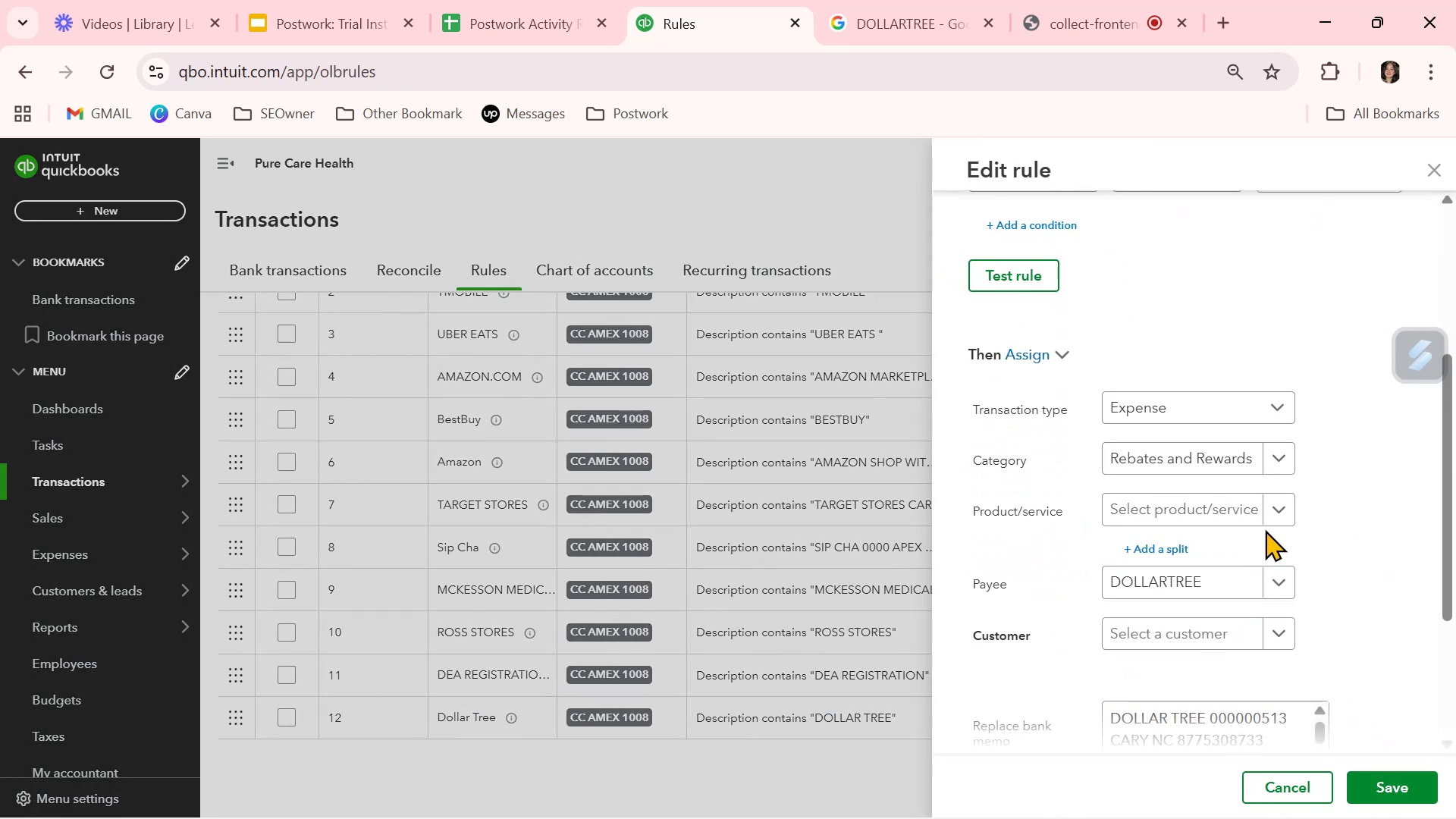 
wait(7.09)
 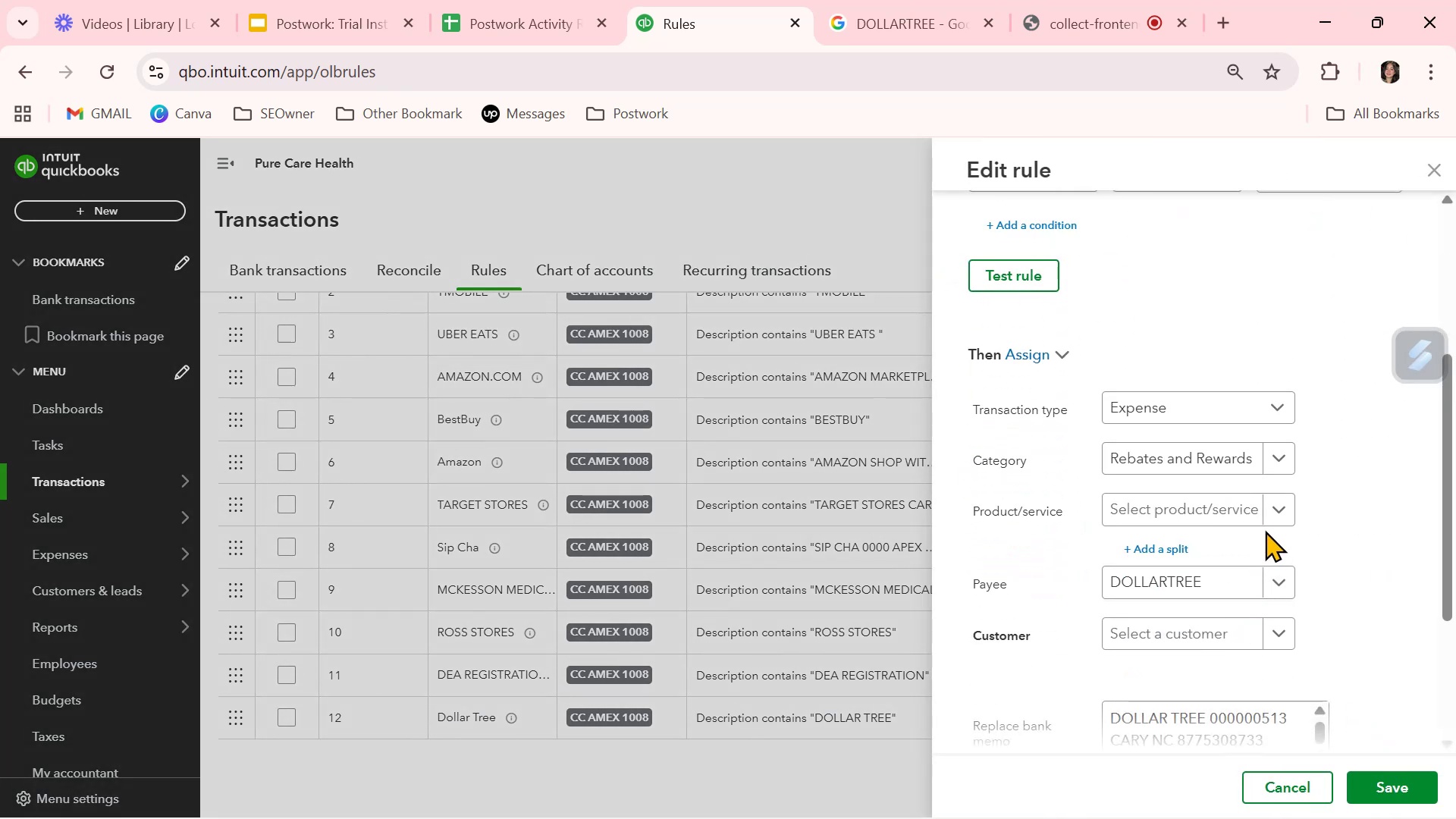 
left_click([1275, 465])
 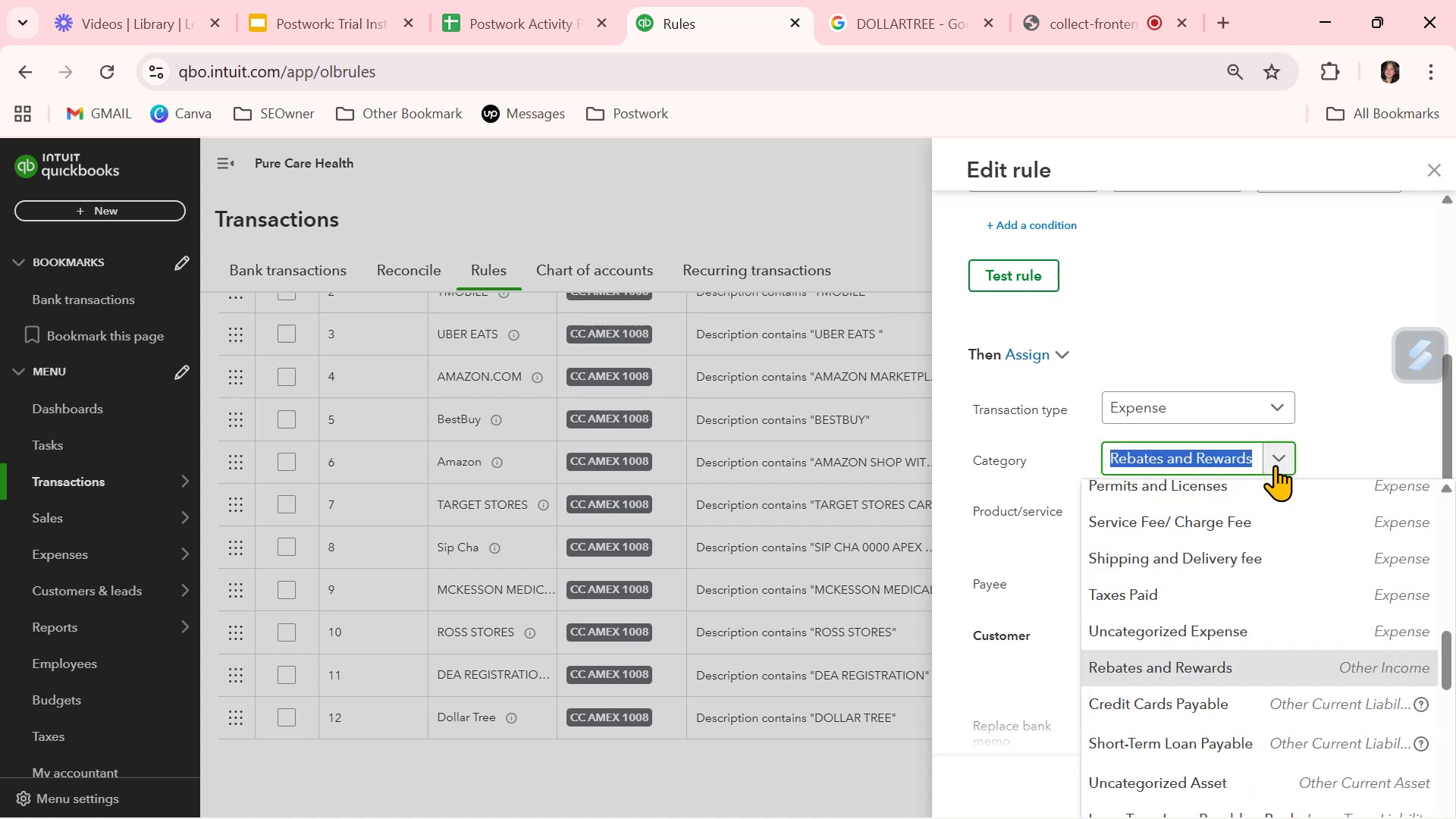 
left_click([1275, 465])
 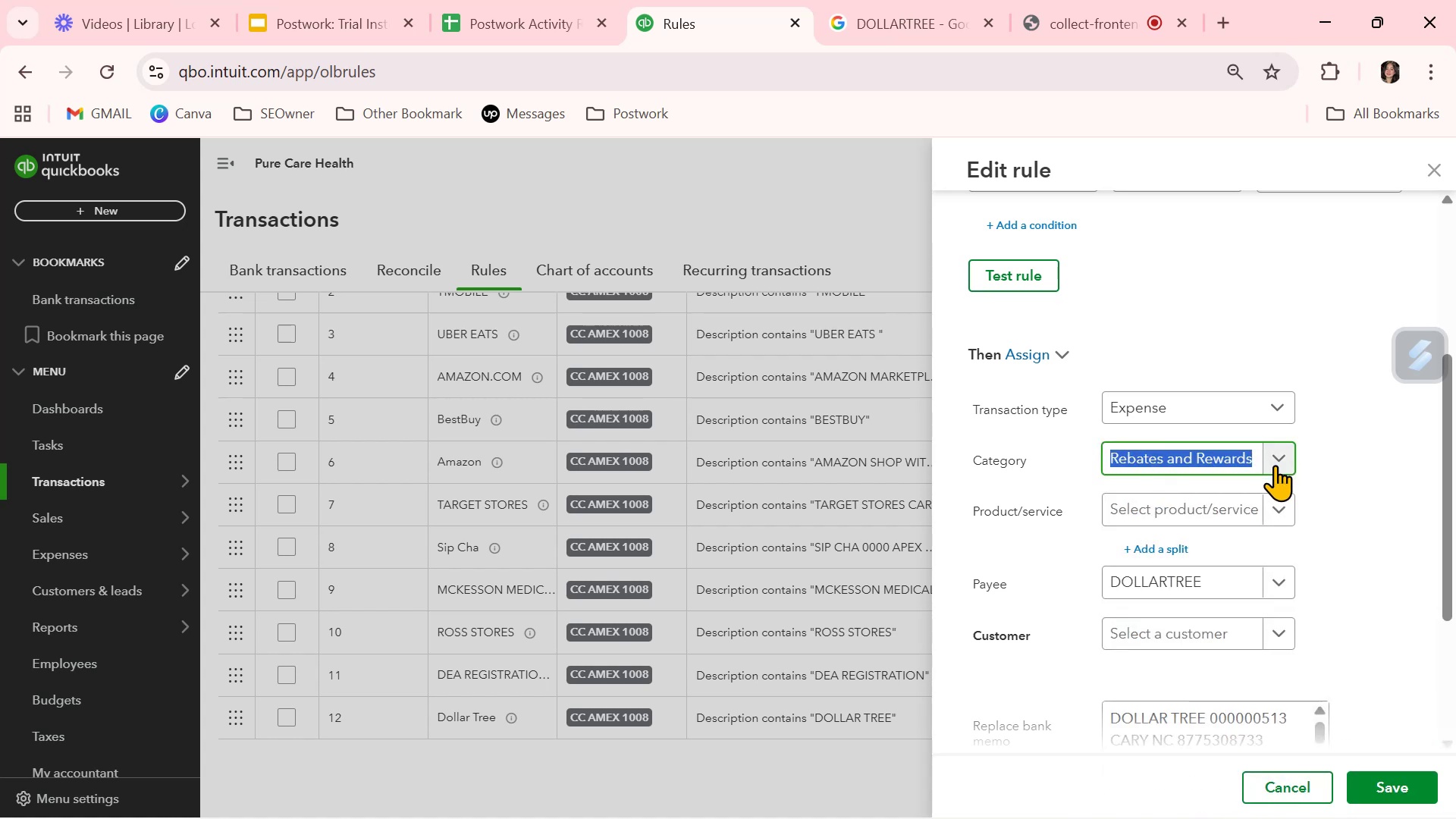 
left_click([1275, 465])
 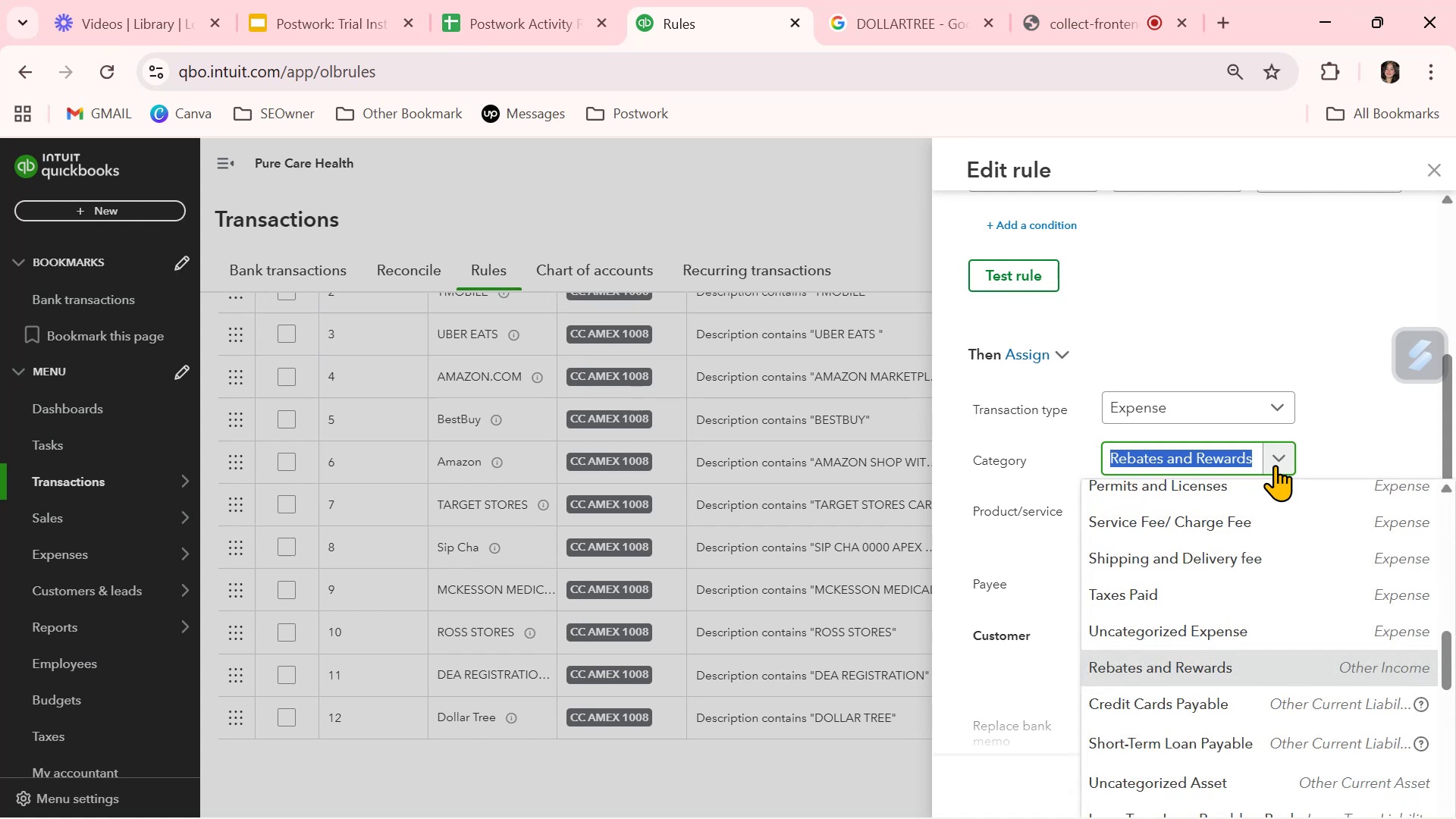 
wait(8.69)
 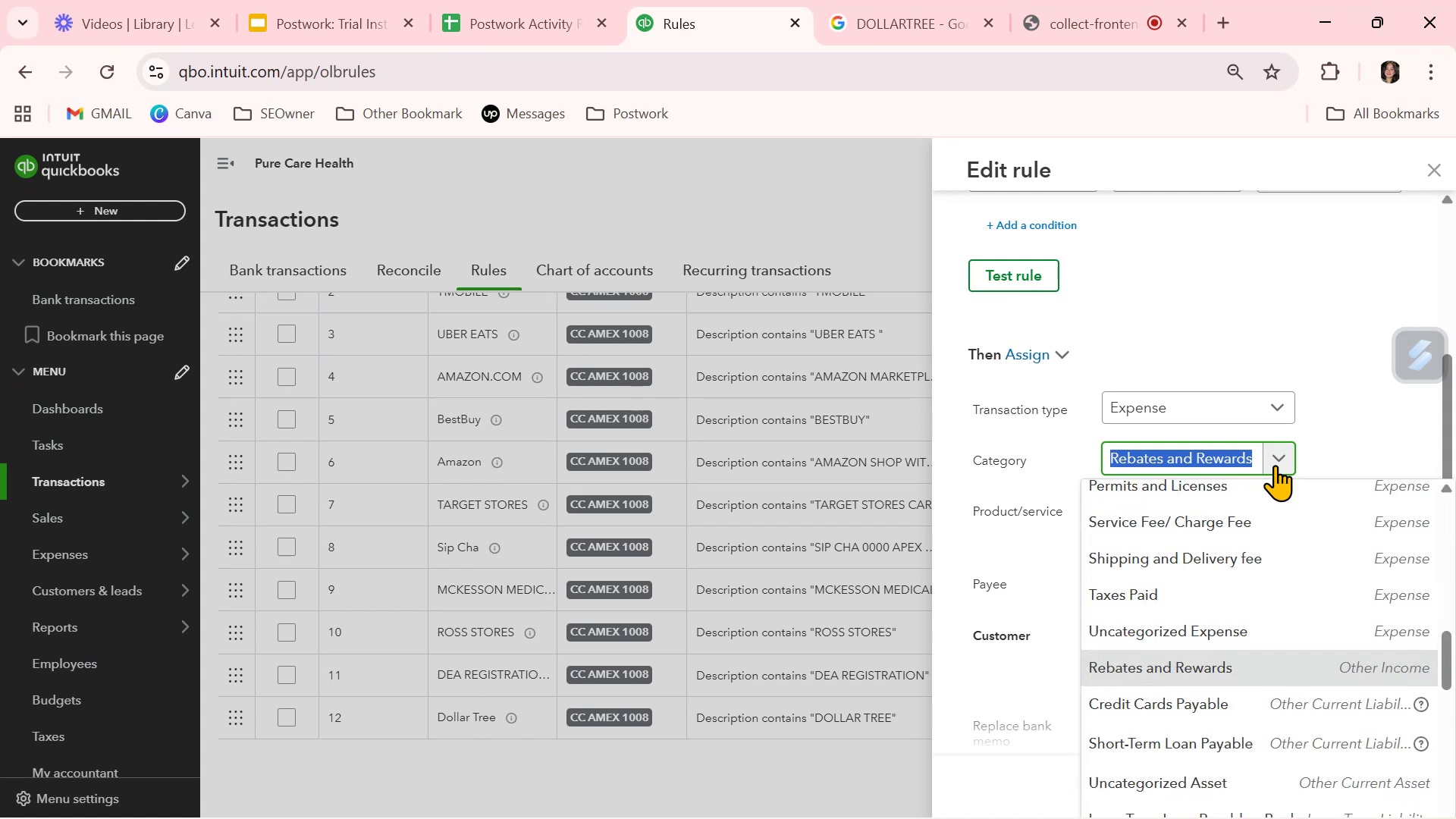 
left_click([1444, 172])
 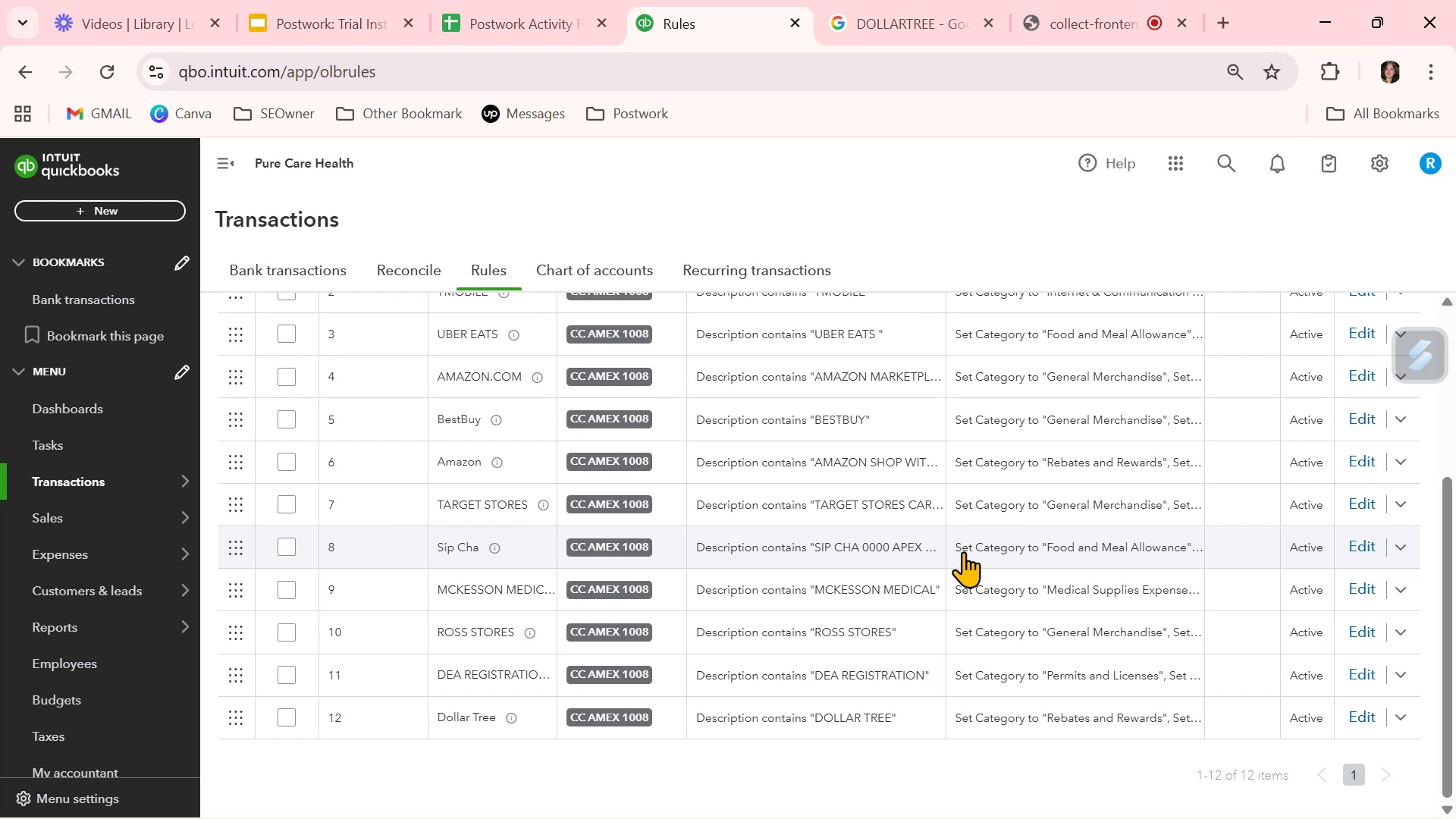 
wait(8.55)
 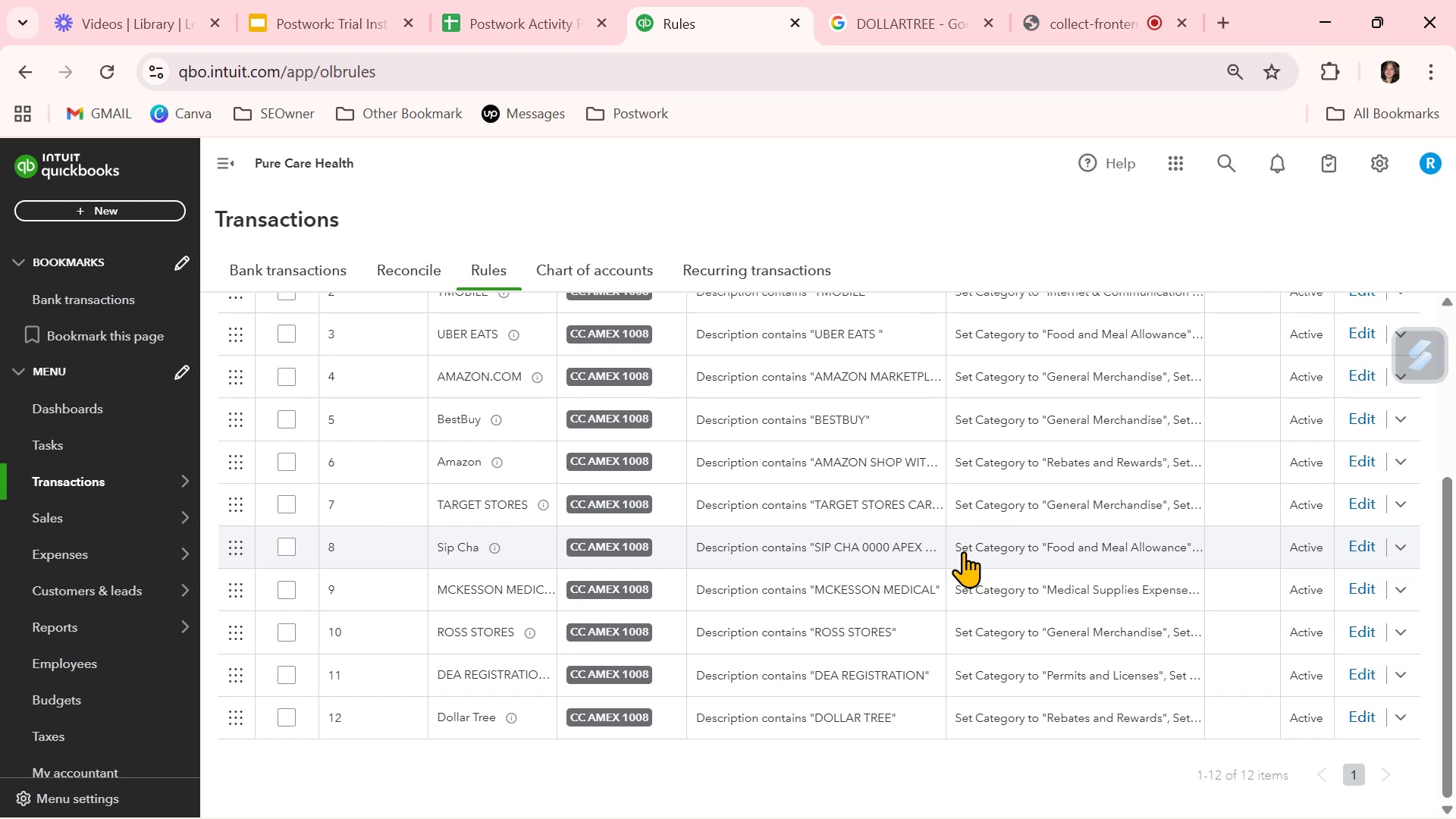 
scroll: coordinate [1135, 689], scroll_direction: up, amount: 10.0
 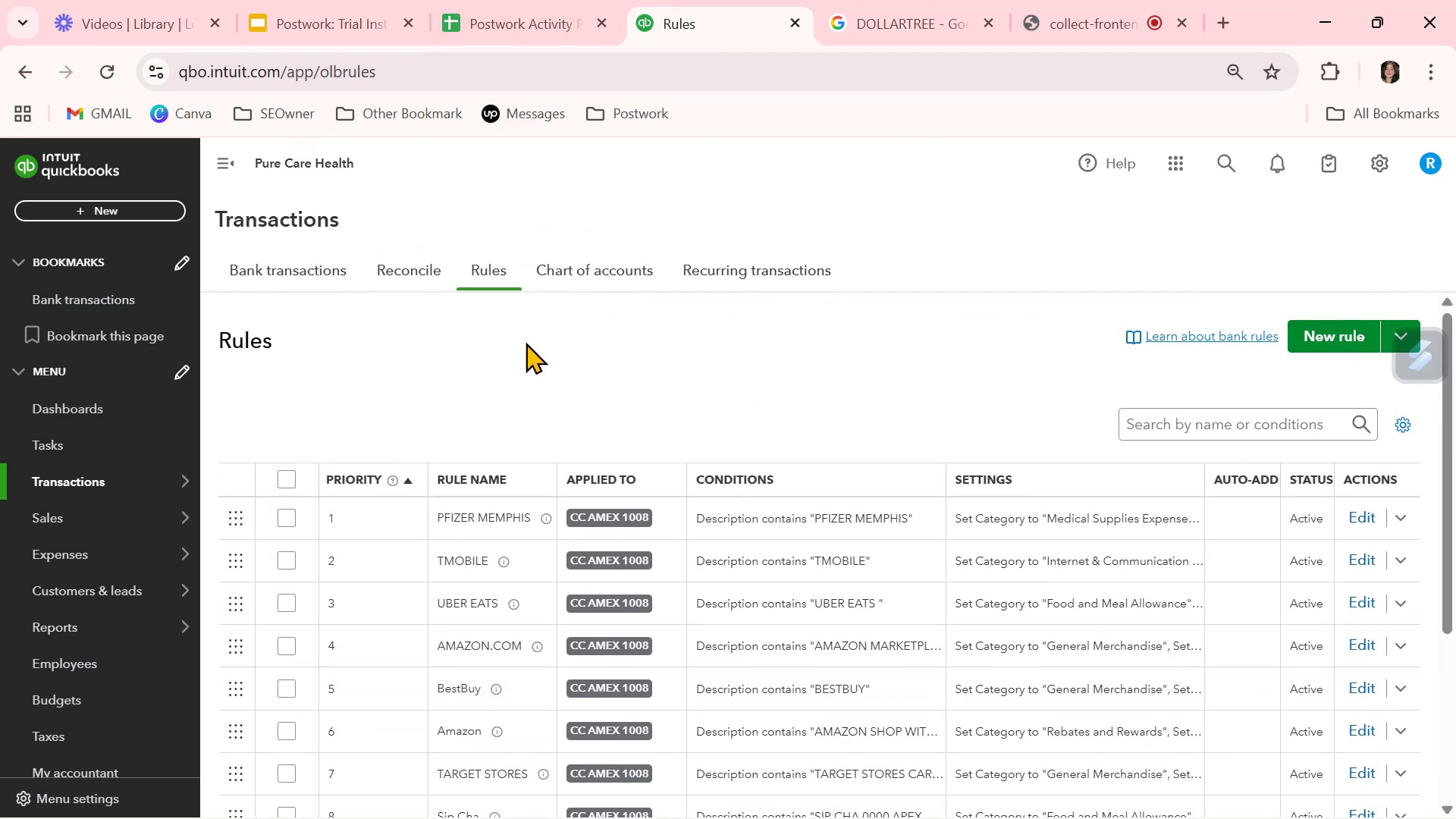 
scroll: coordinate [645, 426], scroll_direction: down, amount: 3.0
 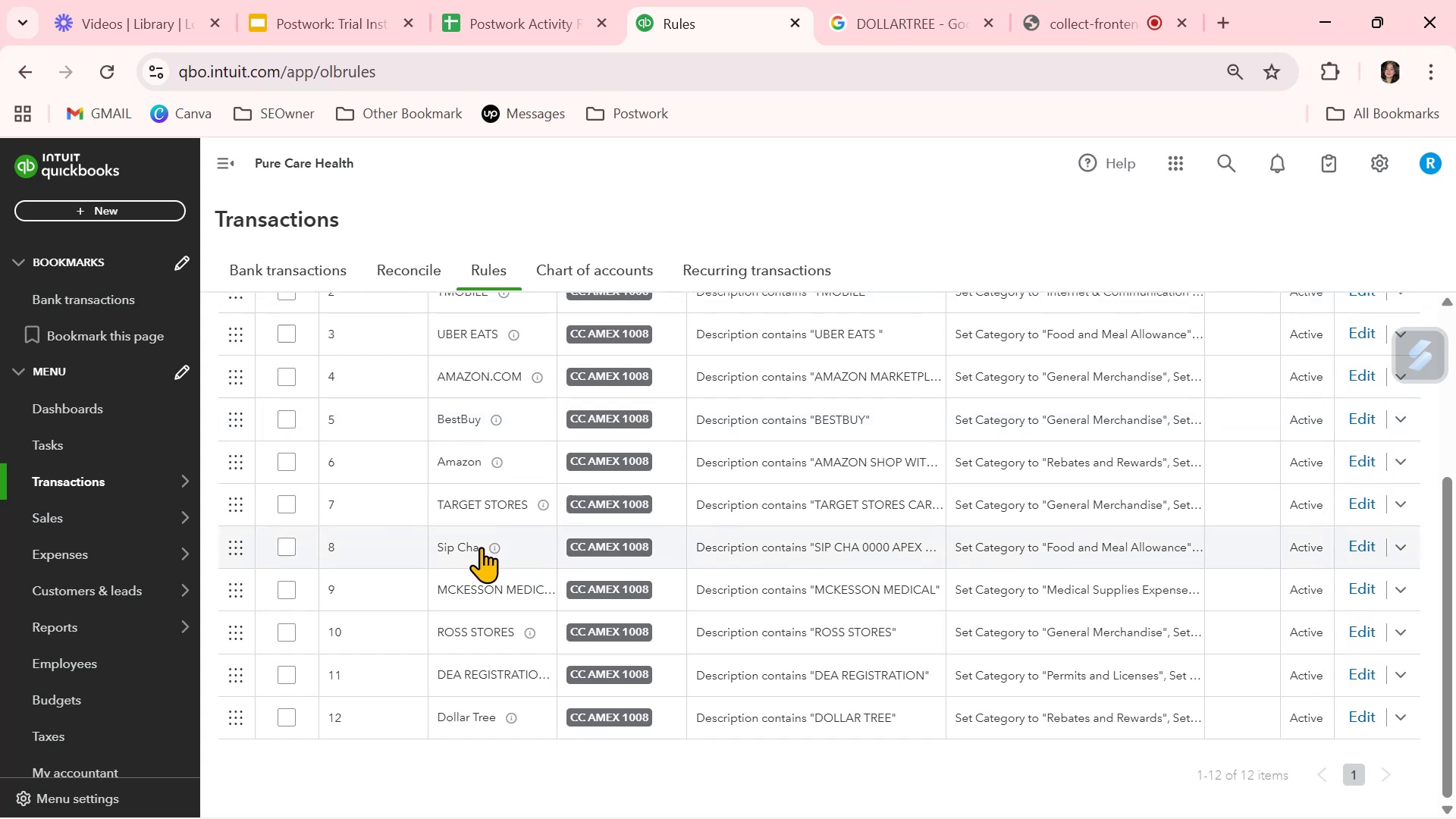 
scroll: coordinate [484, 553], scroll_direction: up, amount: 2.0
 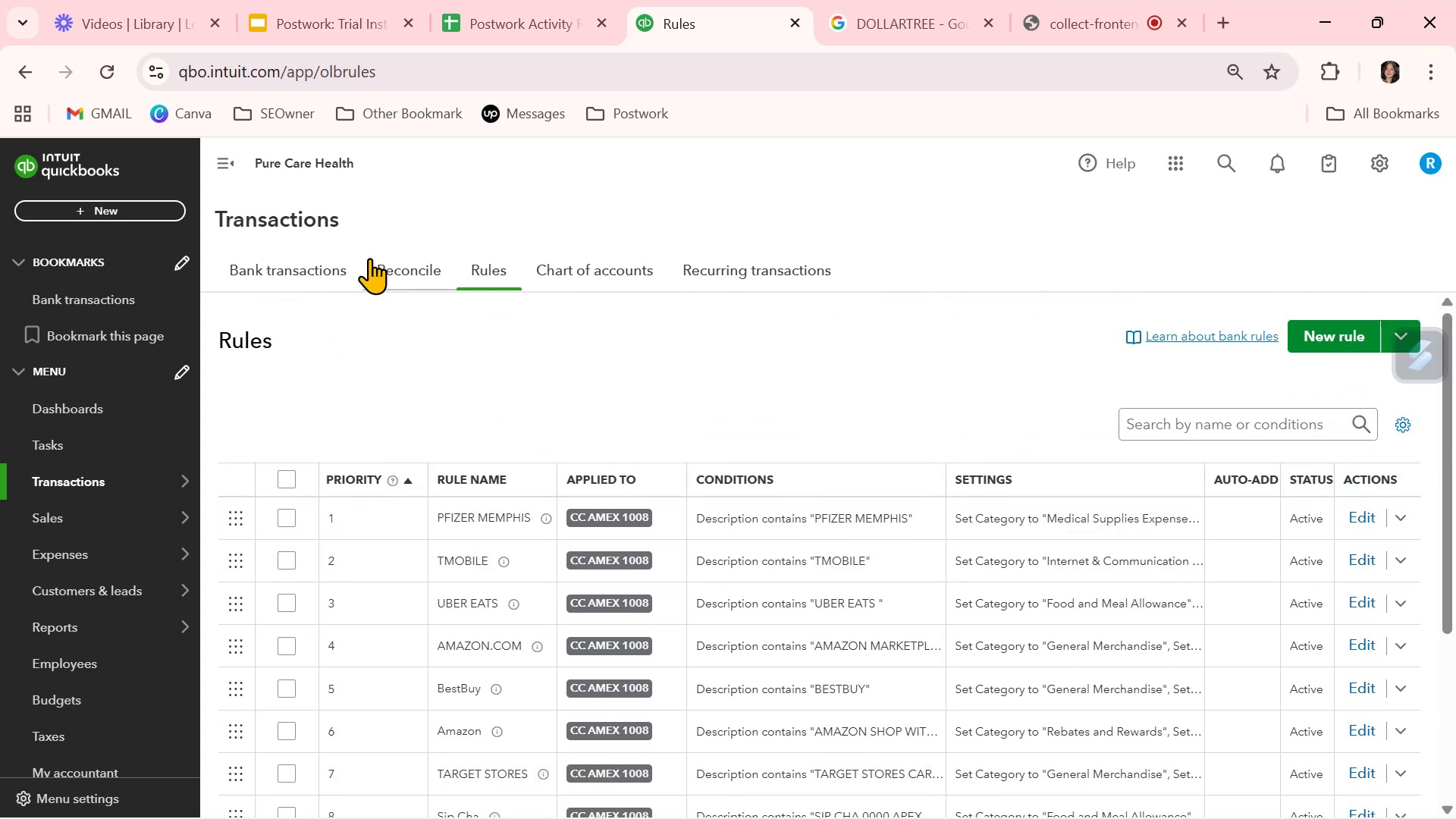 
left_click([345, 266])
 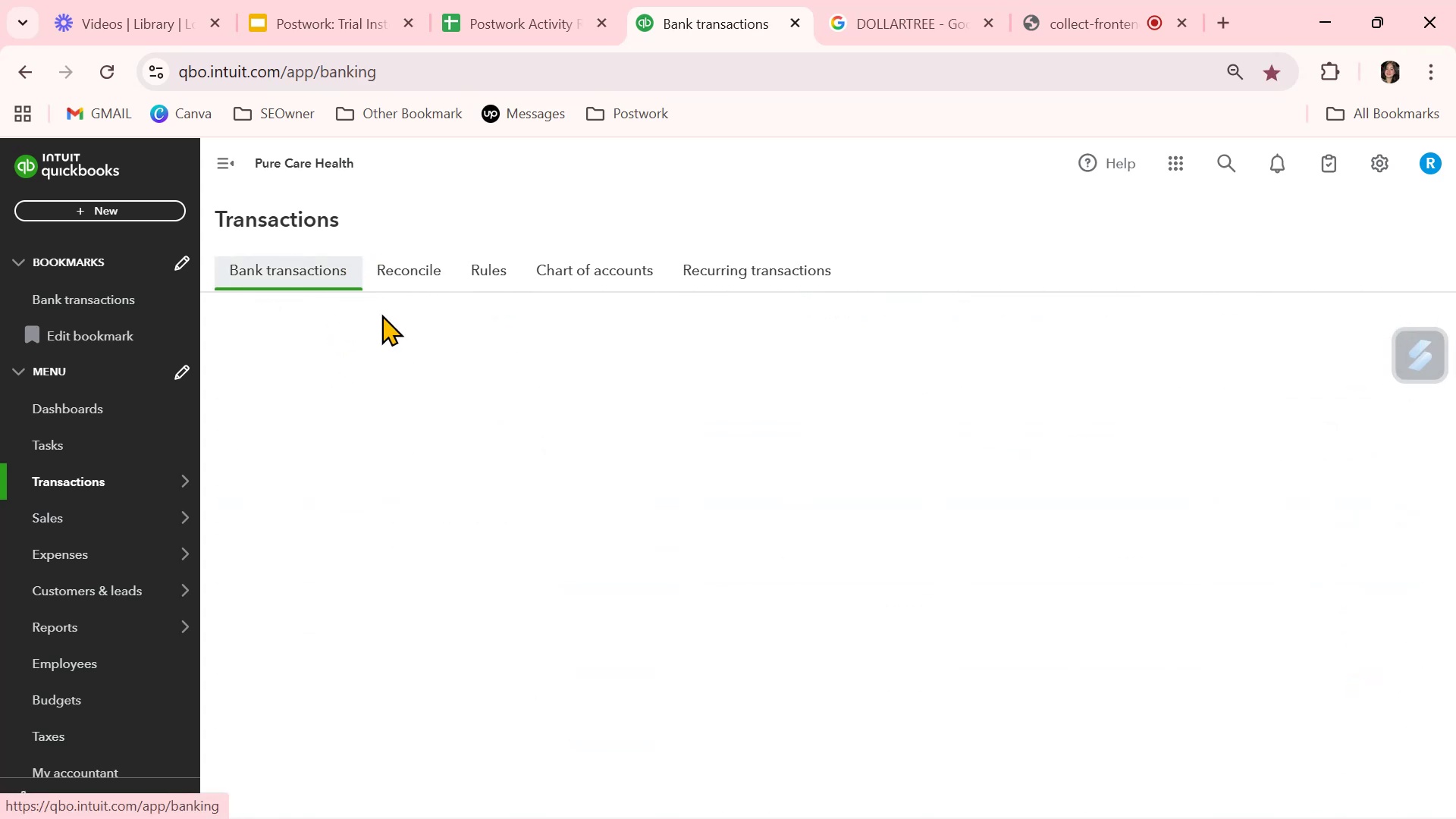 
mouse_move([577, 463])
 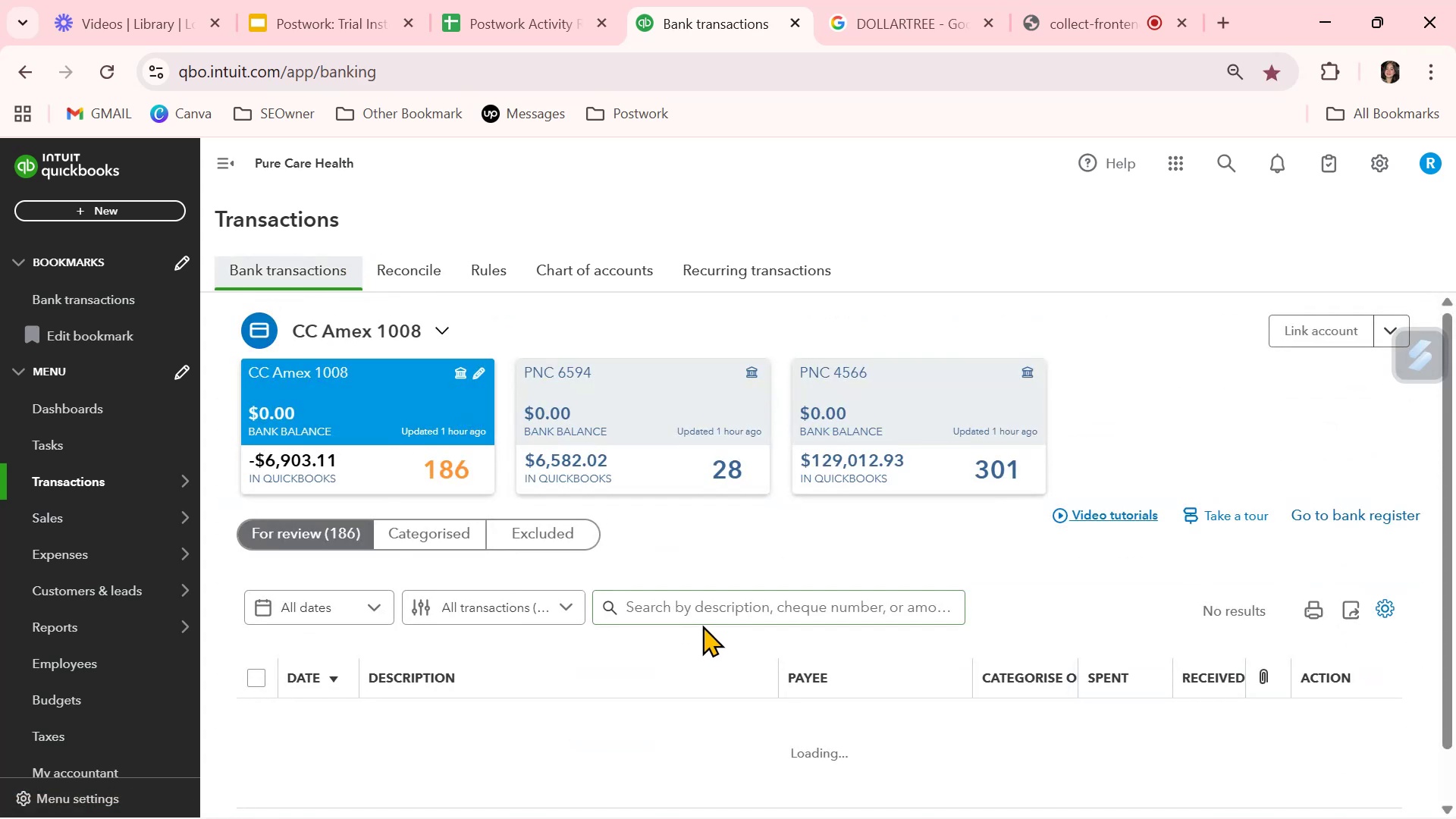 
scroll: coordinate [702, 625], scroll_direction: down, amount: 1.0
 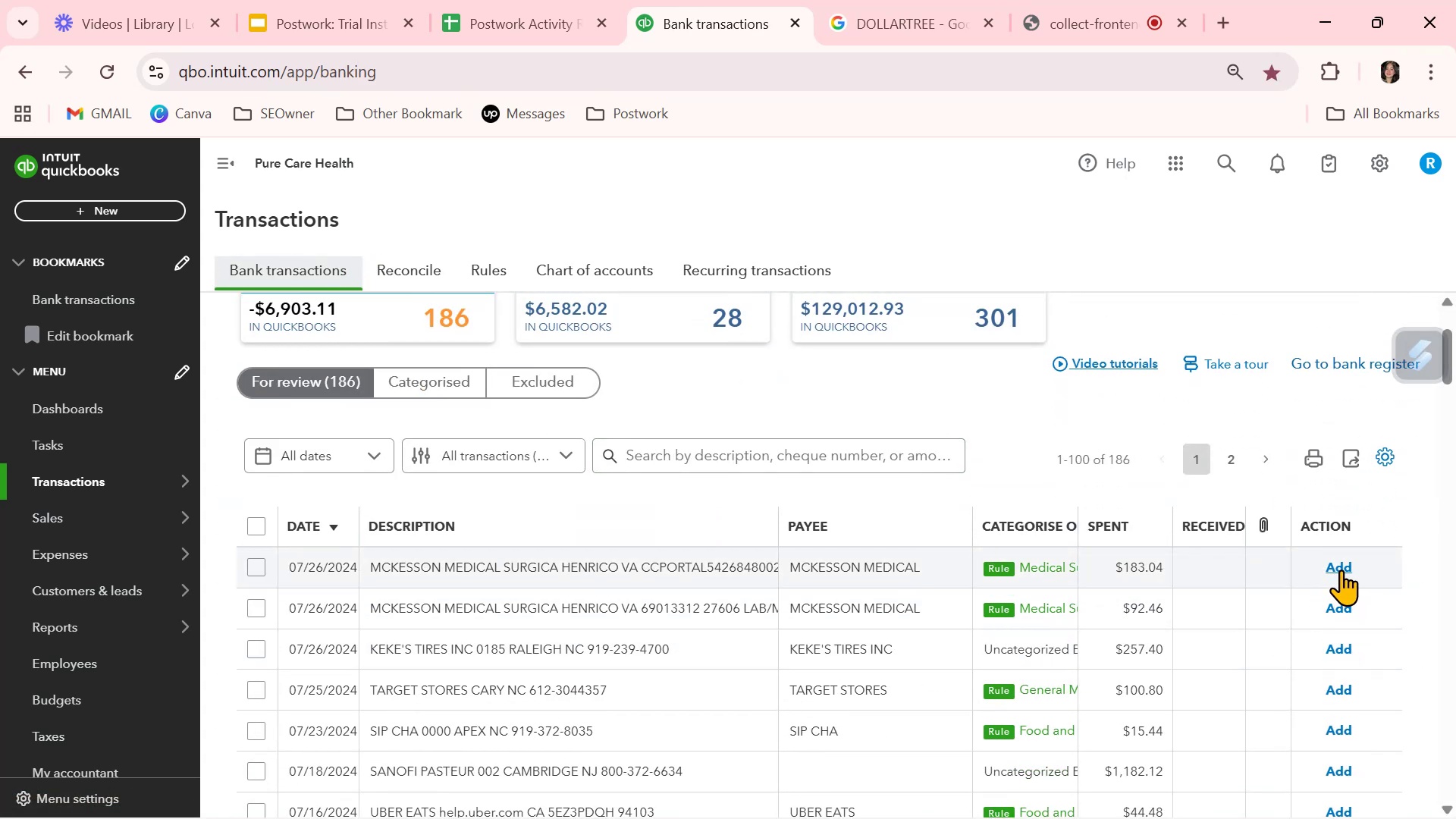 
left_click([1340, 569])
 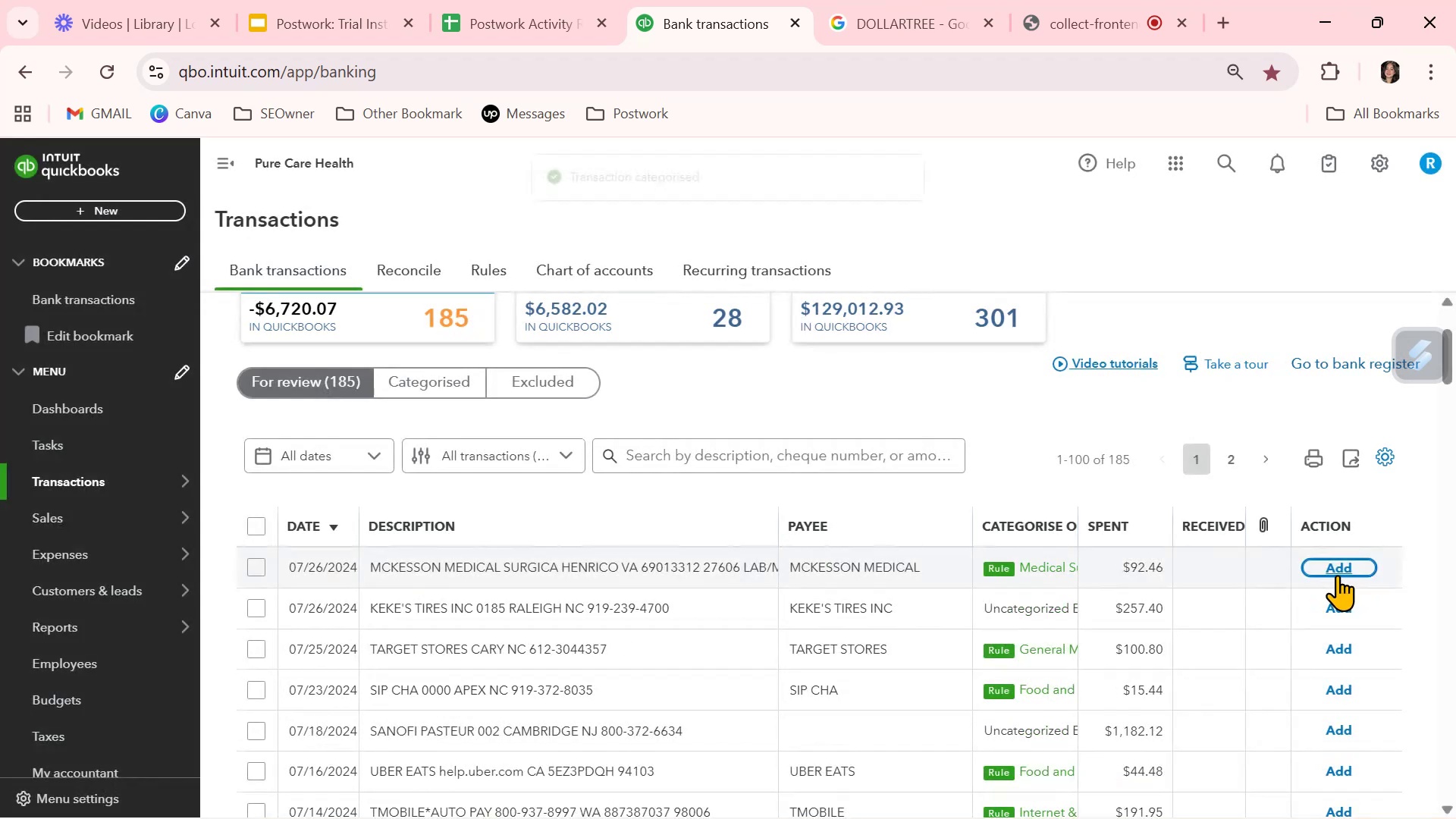 
left_click([1337, 567])
 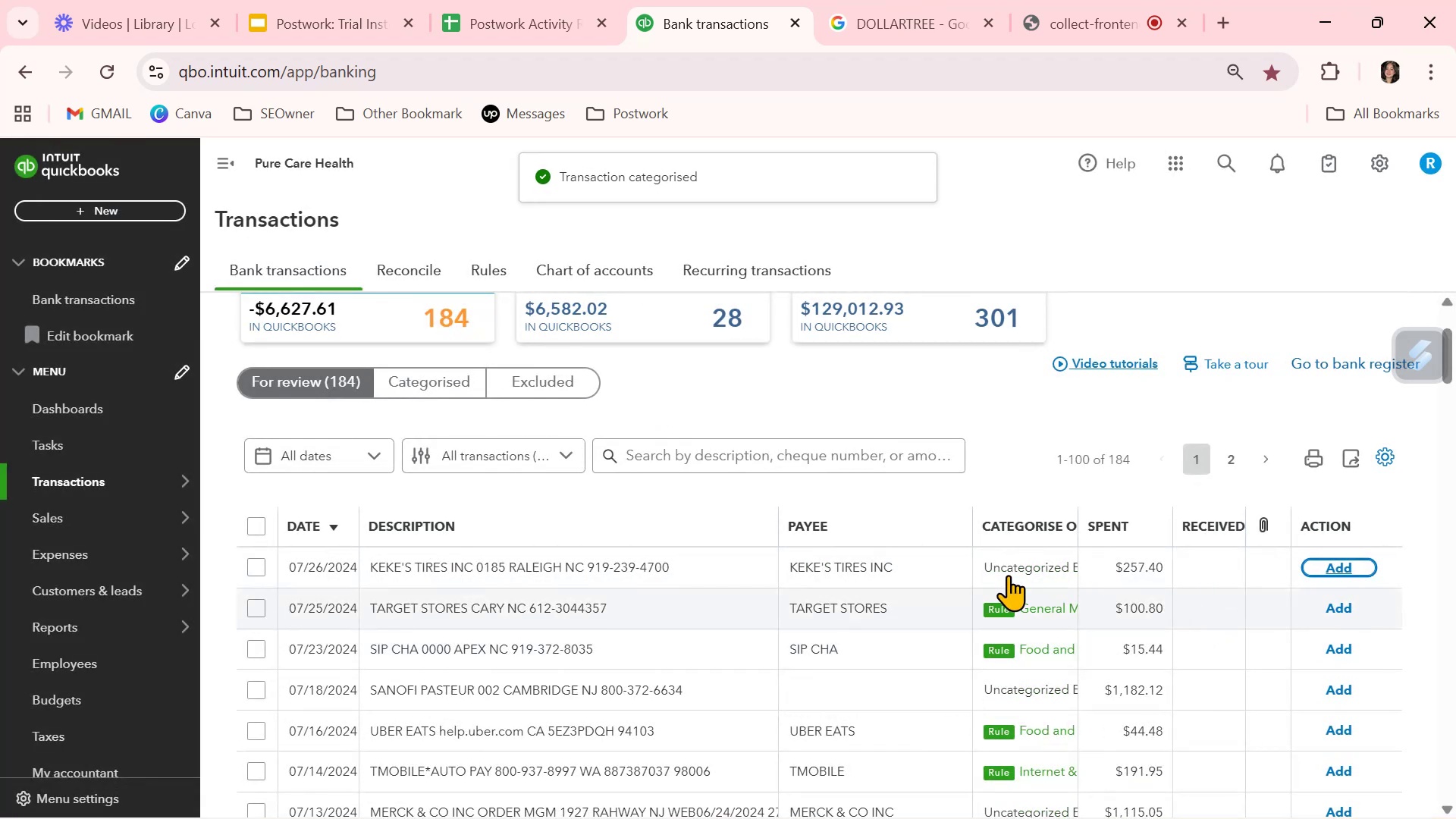 
left_click([1027, 564])
 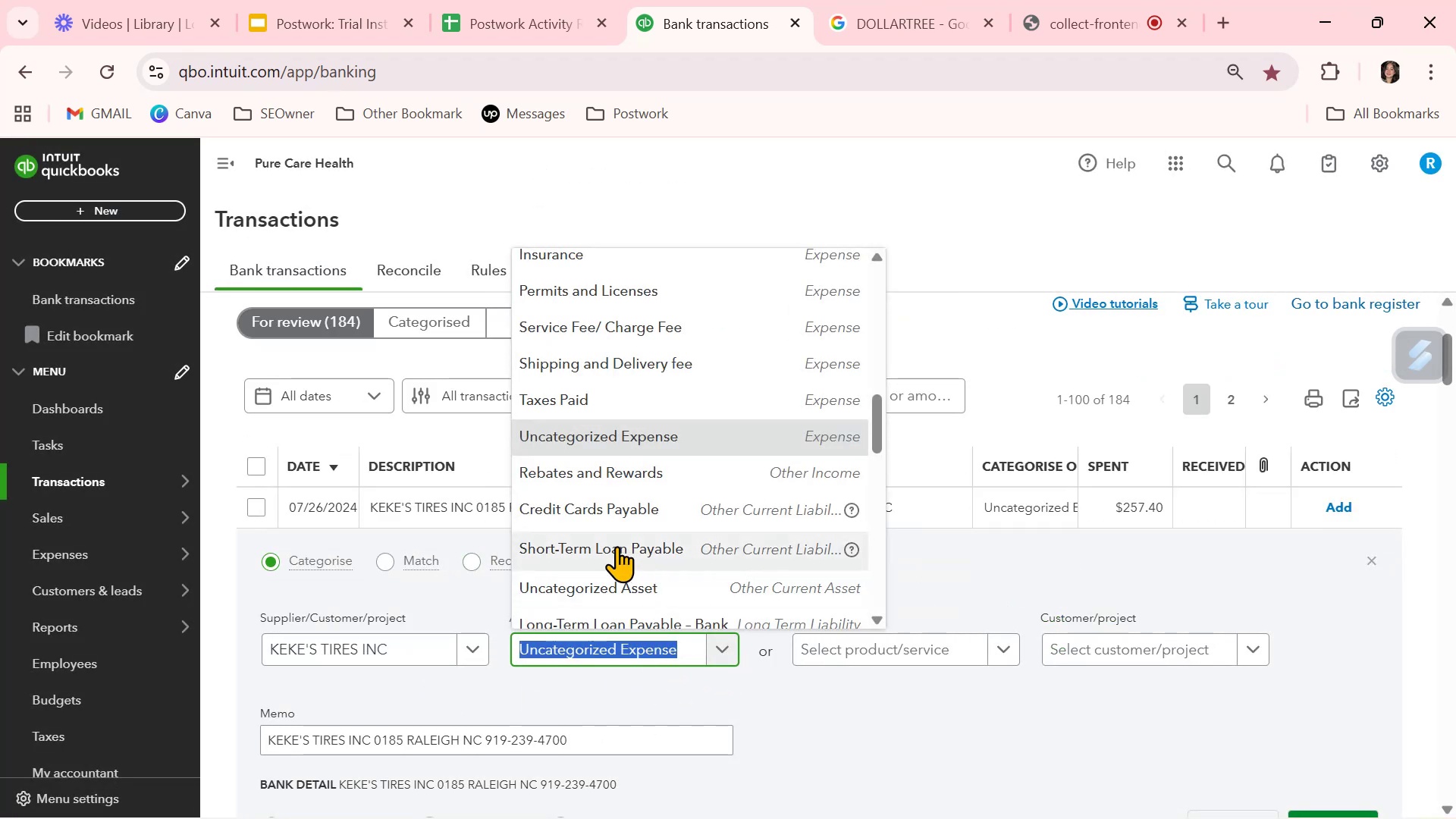 
key(V)
 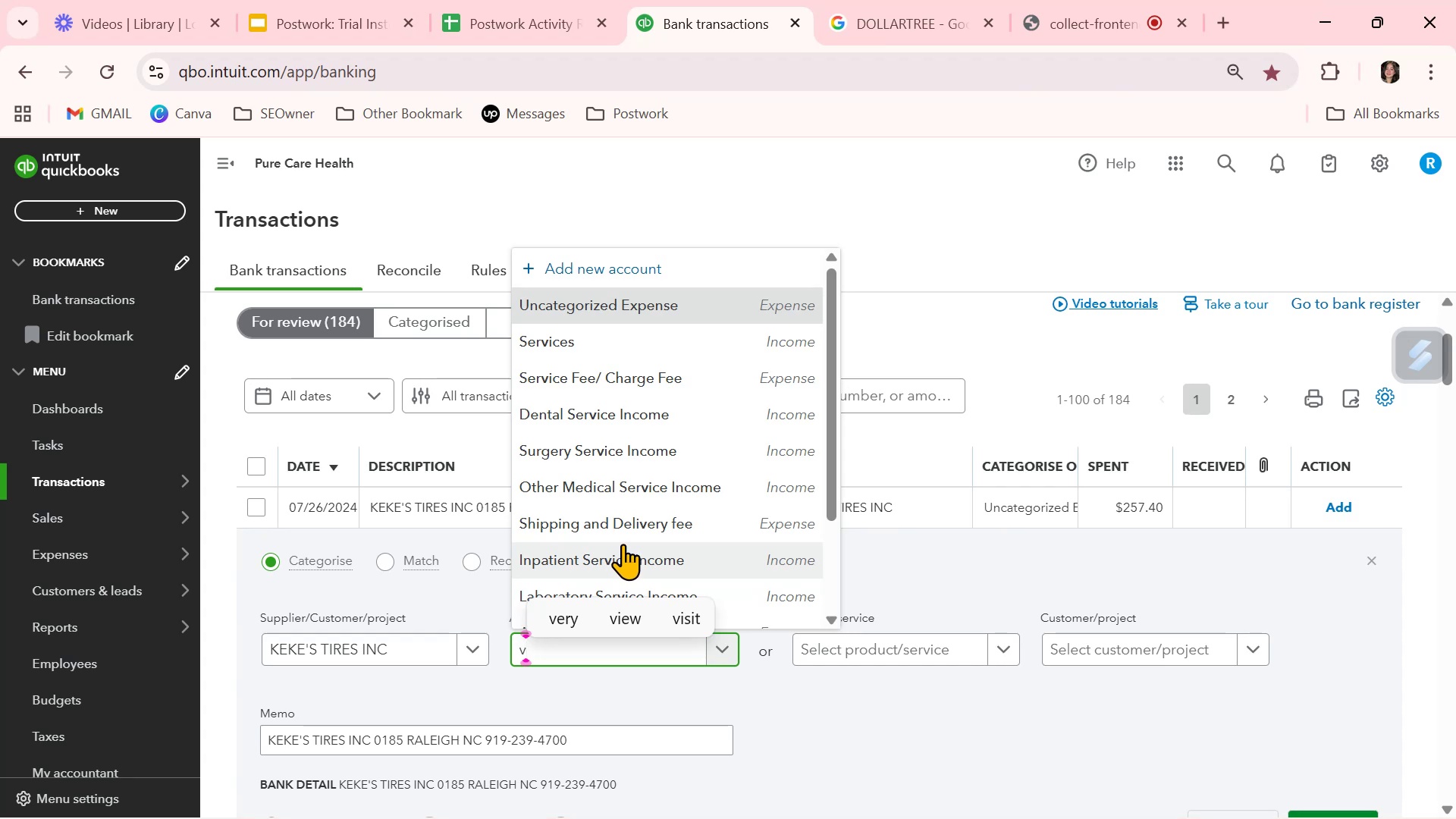 
scroll: coordinate [623, 544], scroll_direction: down, amount: 1.0
 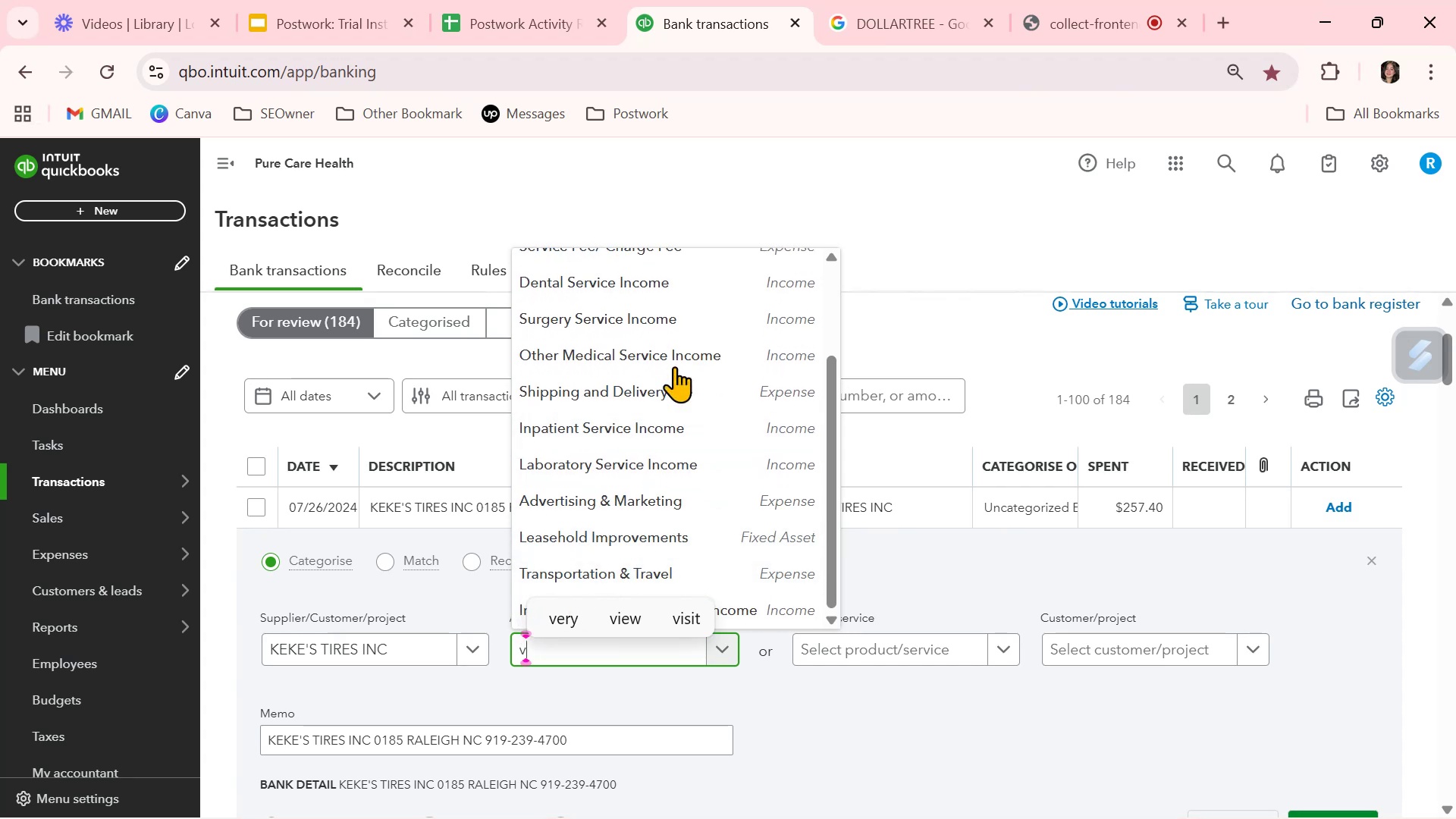 
key(Backspace)
type(re)
 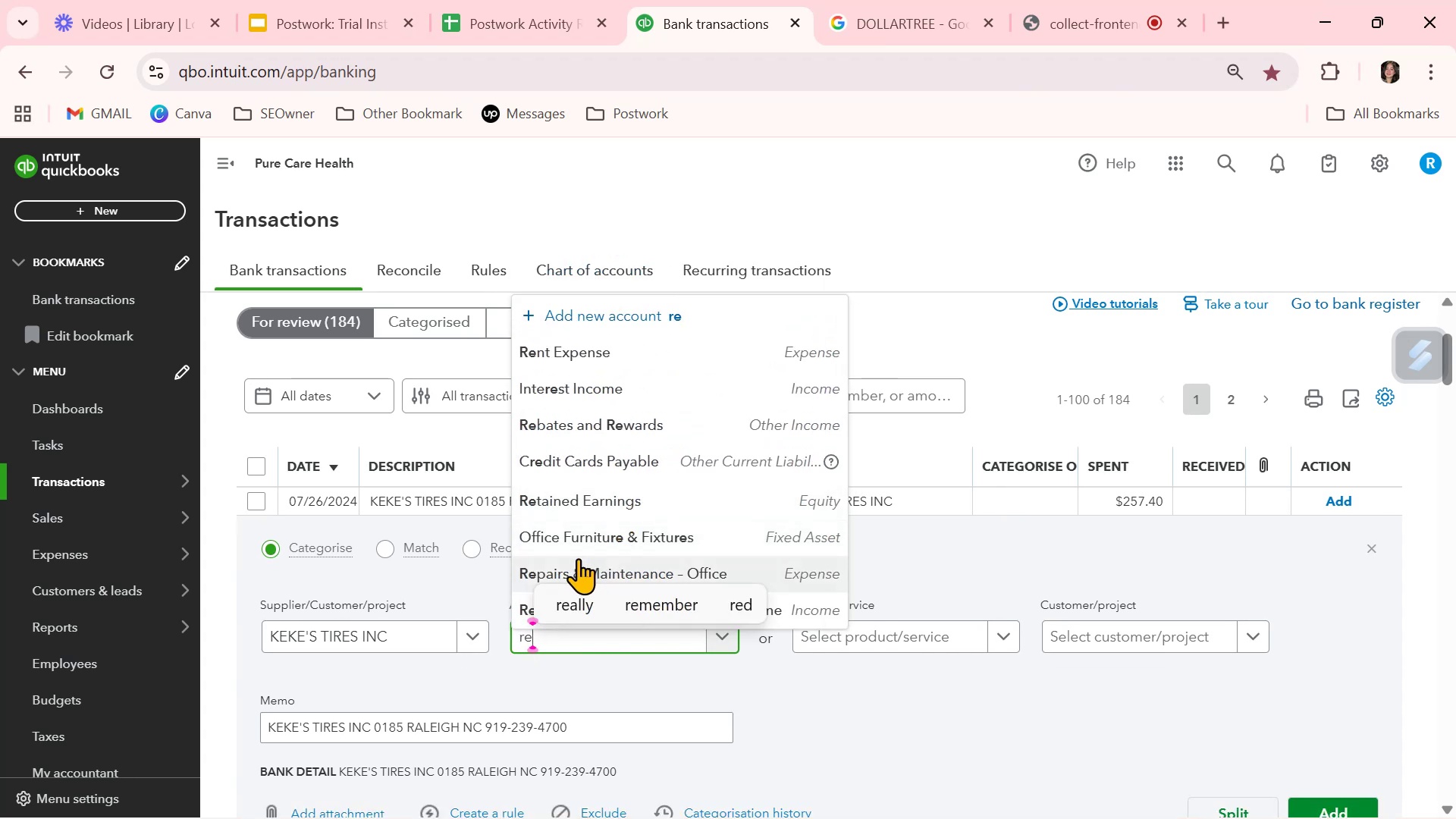 
scroll: coordinate [585, 548], scroll_direction: down, amount: 2.0
 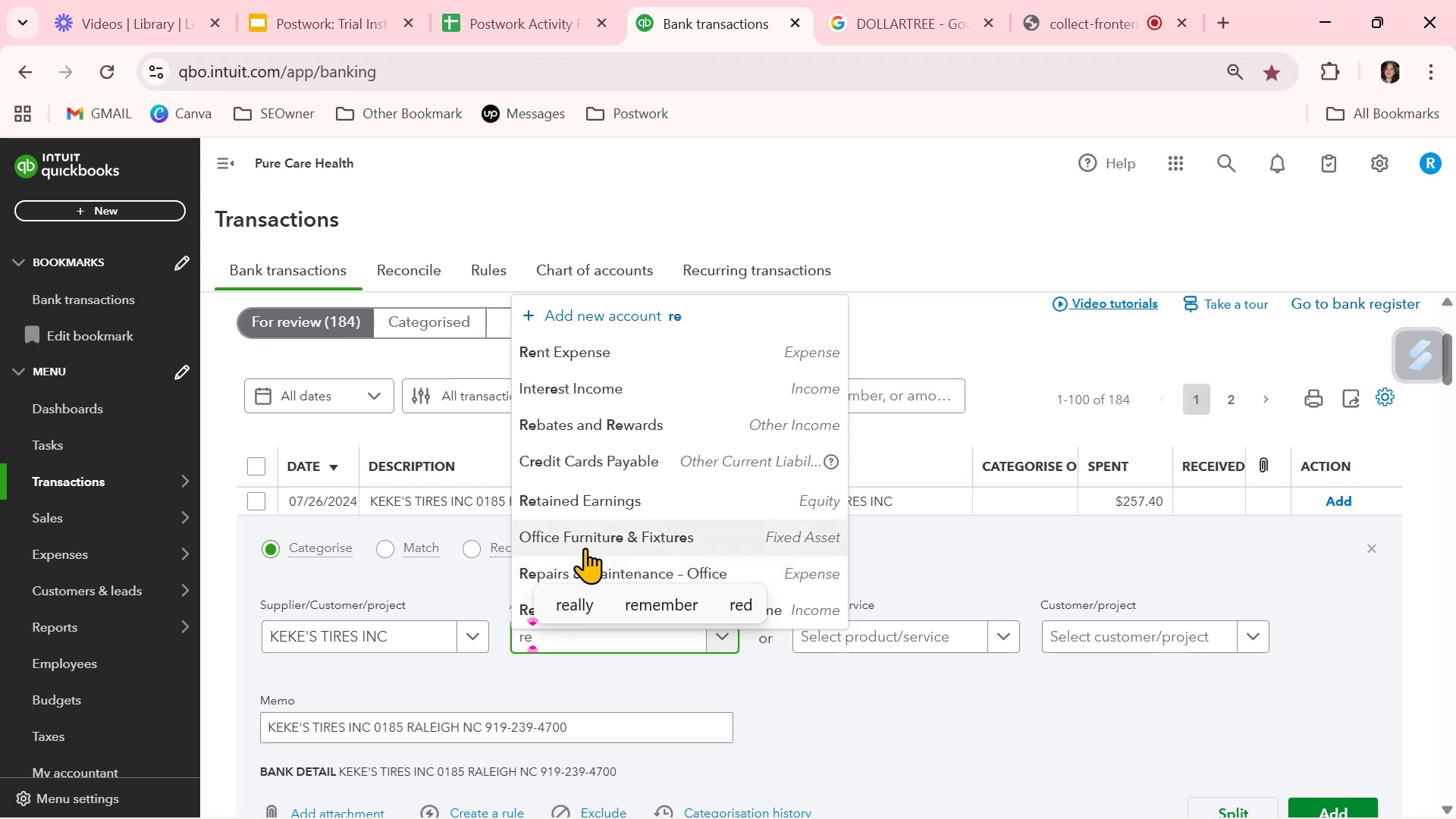 
scroll: coordinate [585, 548], scroll_direction: up, amount: 1.0
 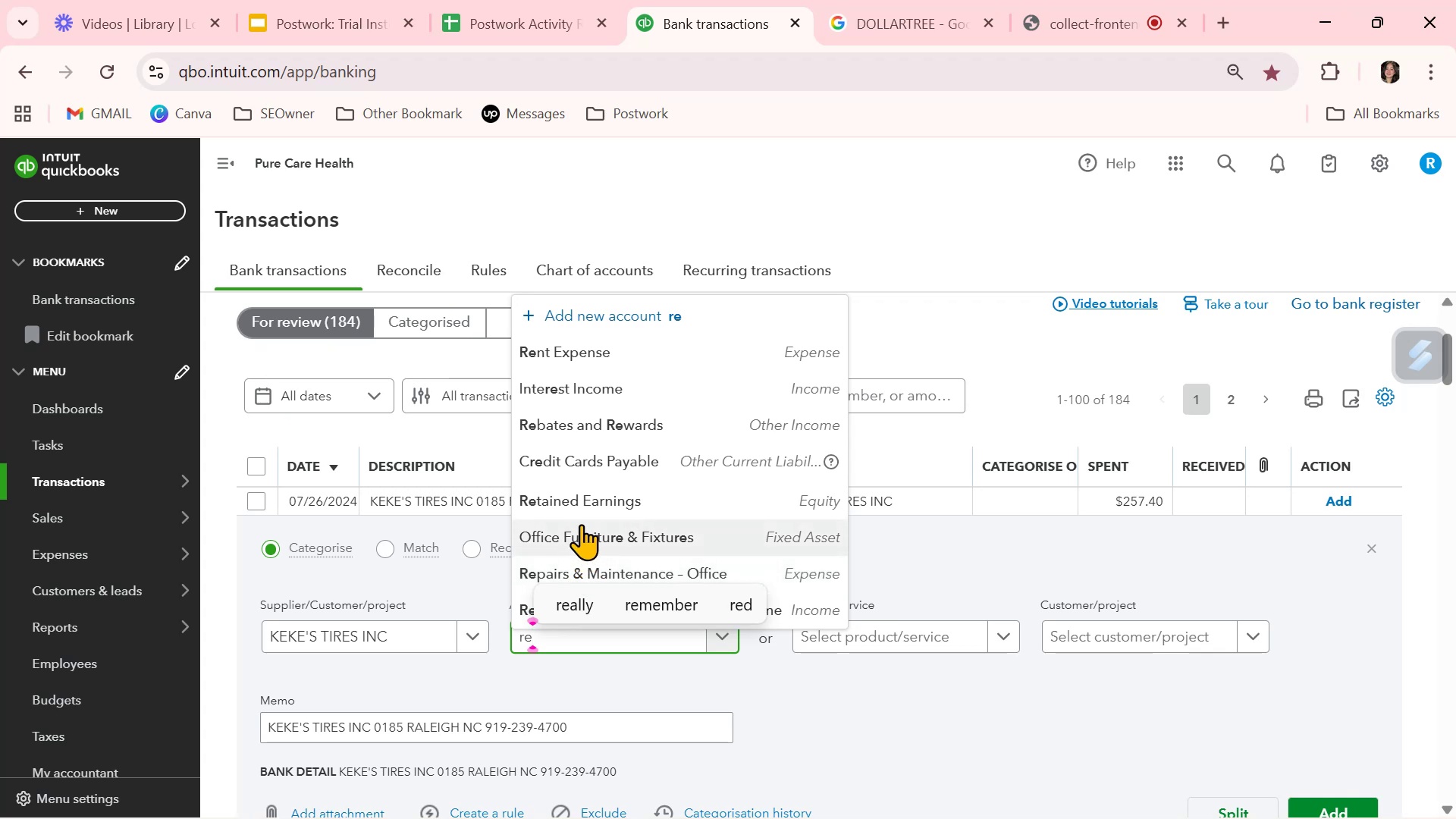 
key(Backspace)
 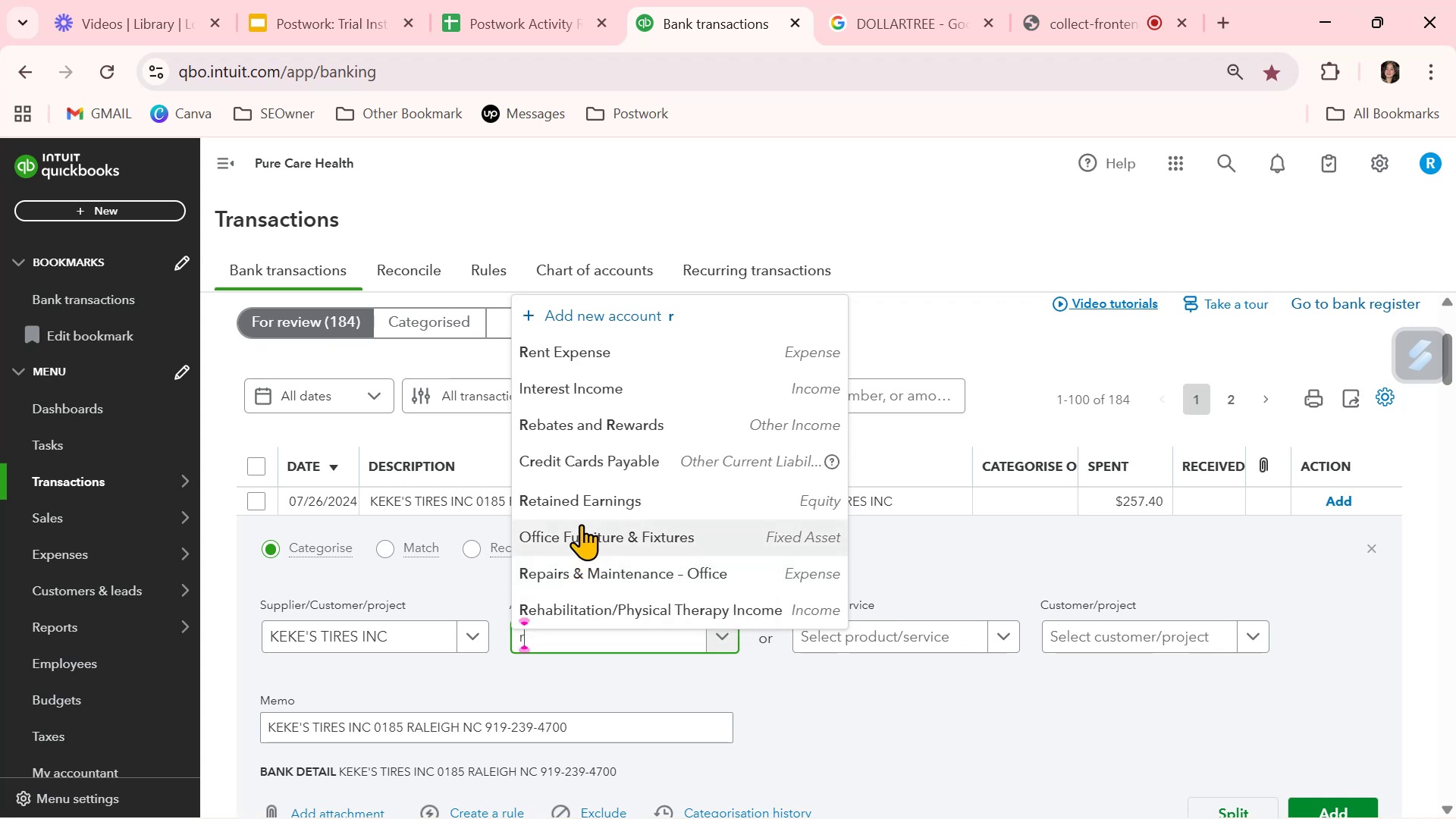 
key(Backspace)
 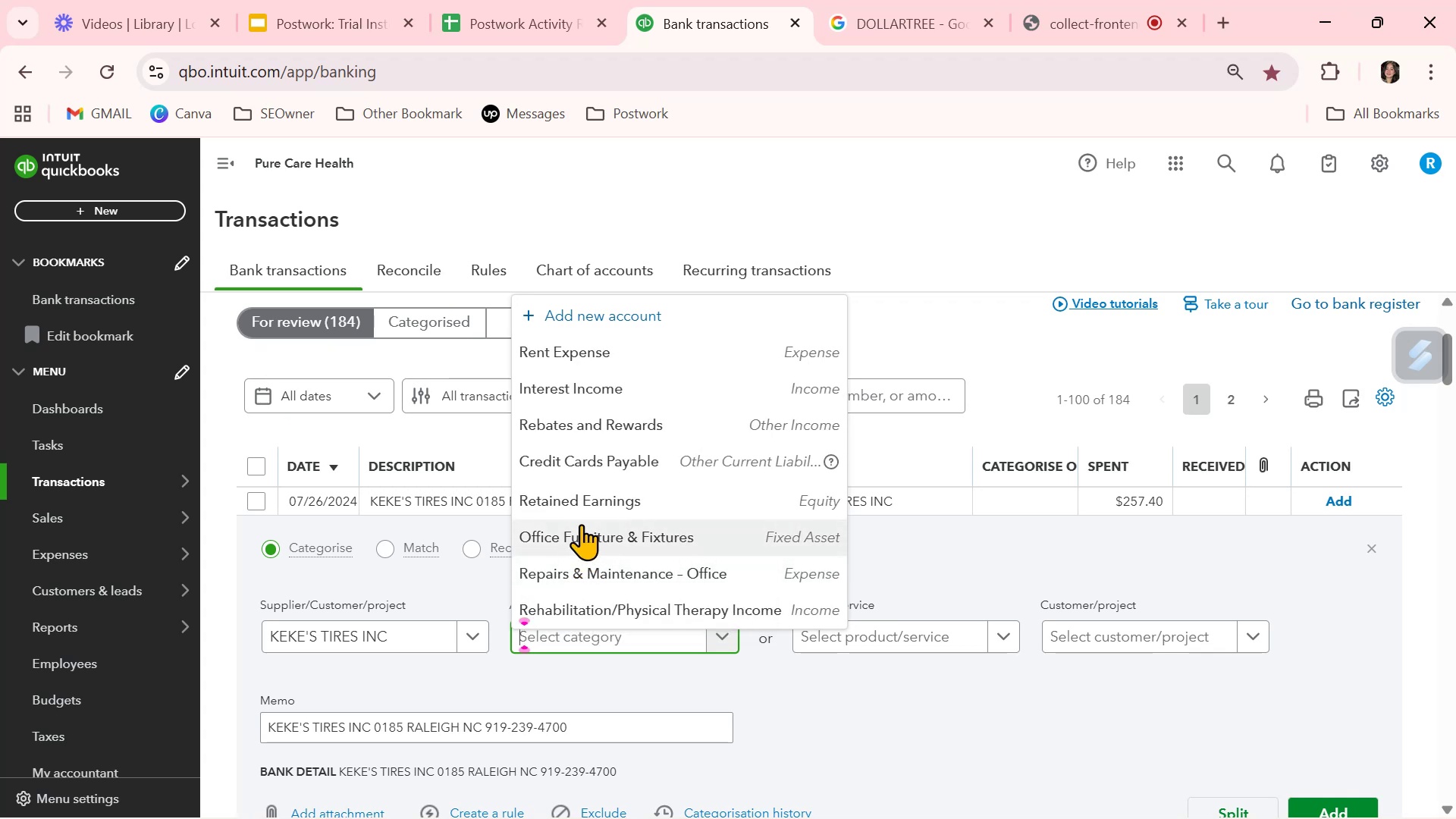 
key(Backspace)
 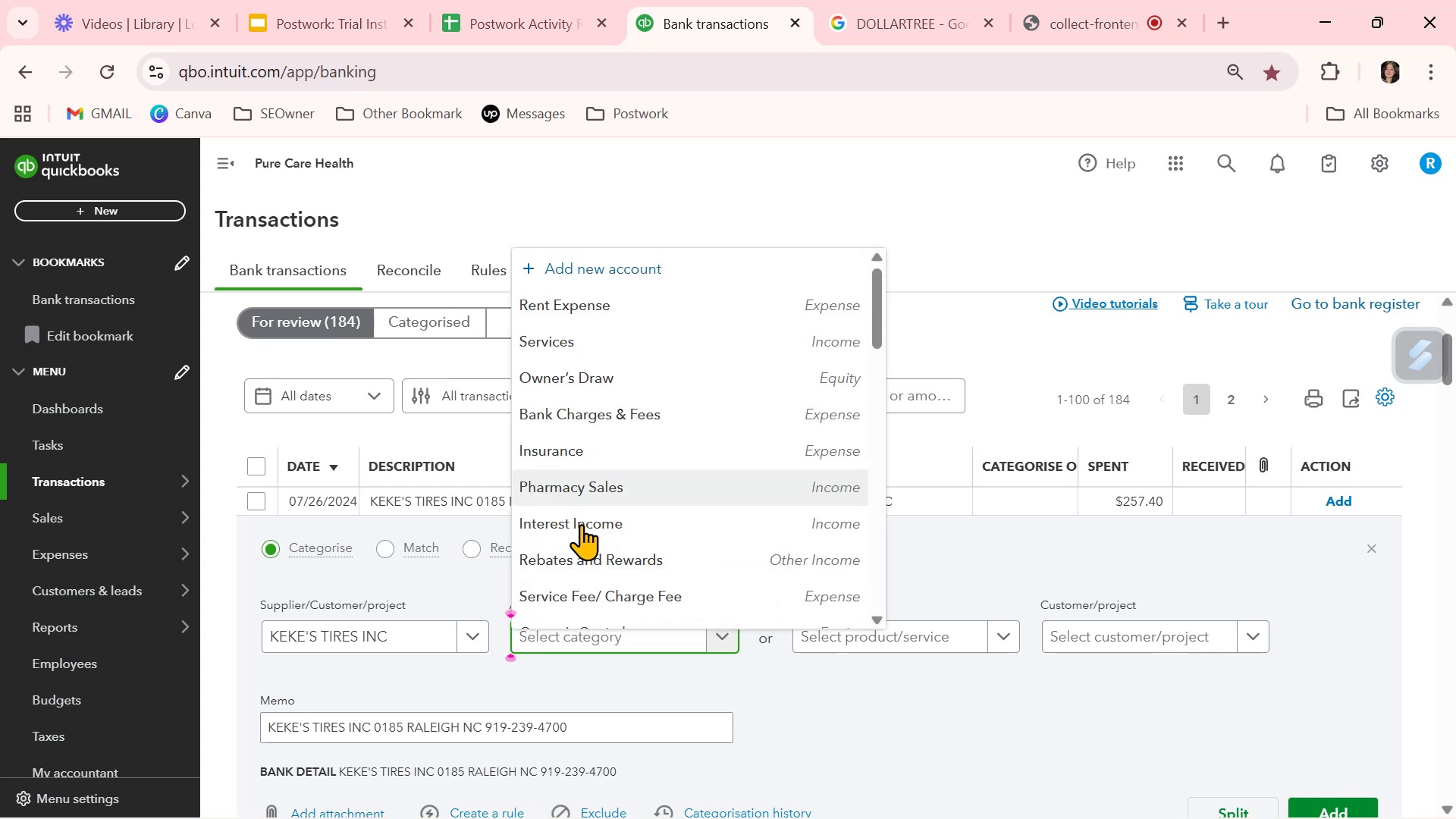 
key(Backspace)
 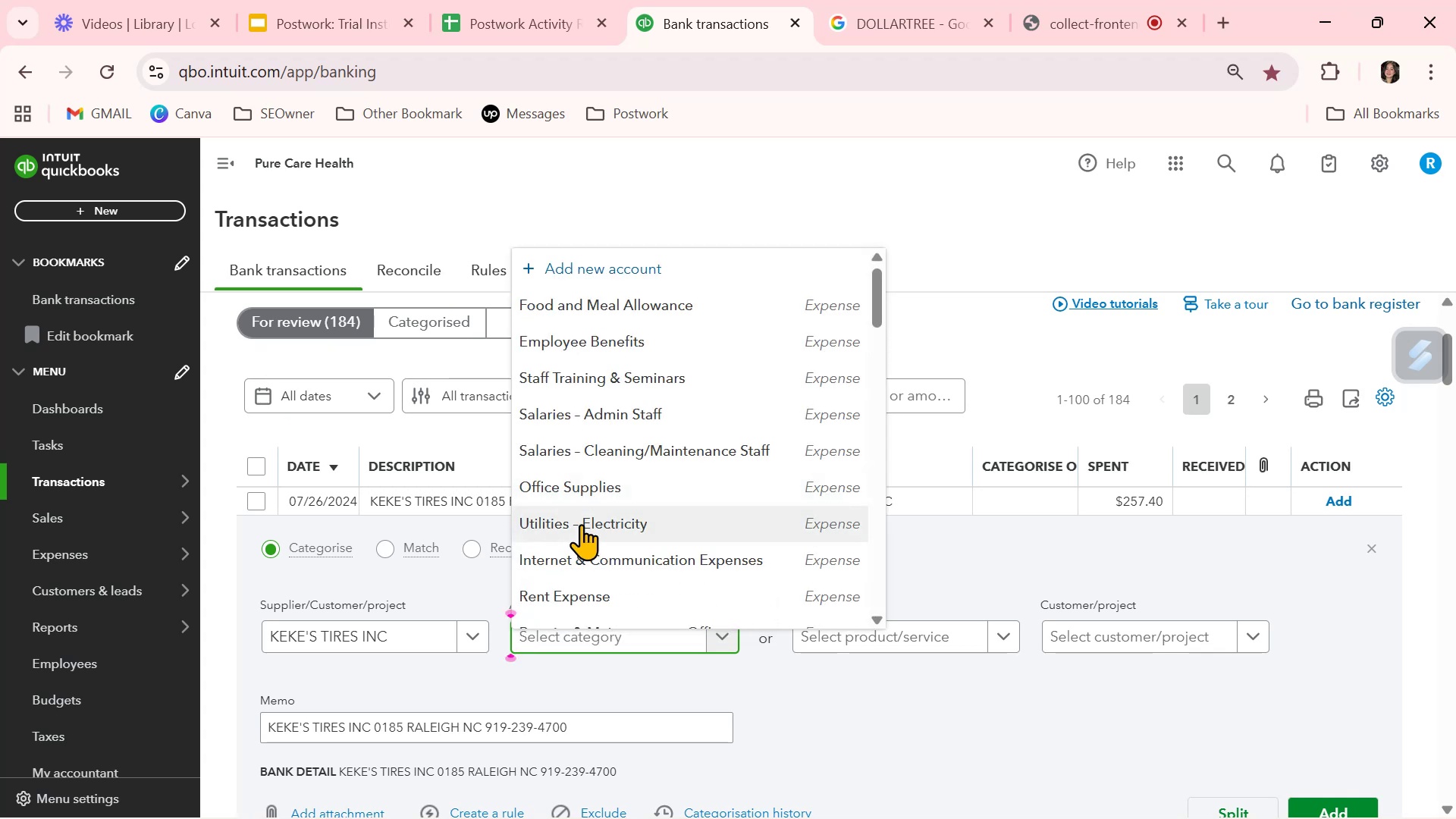 
key(Backspace)
 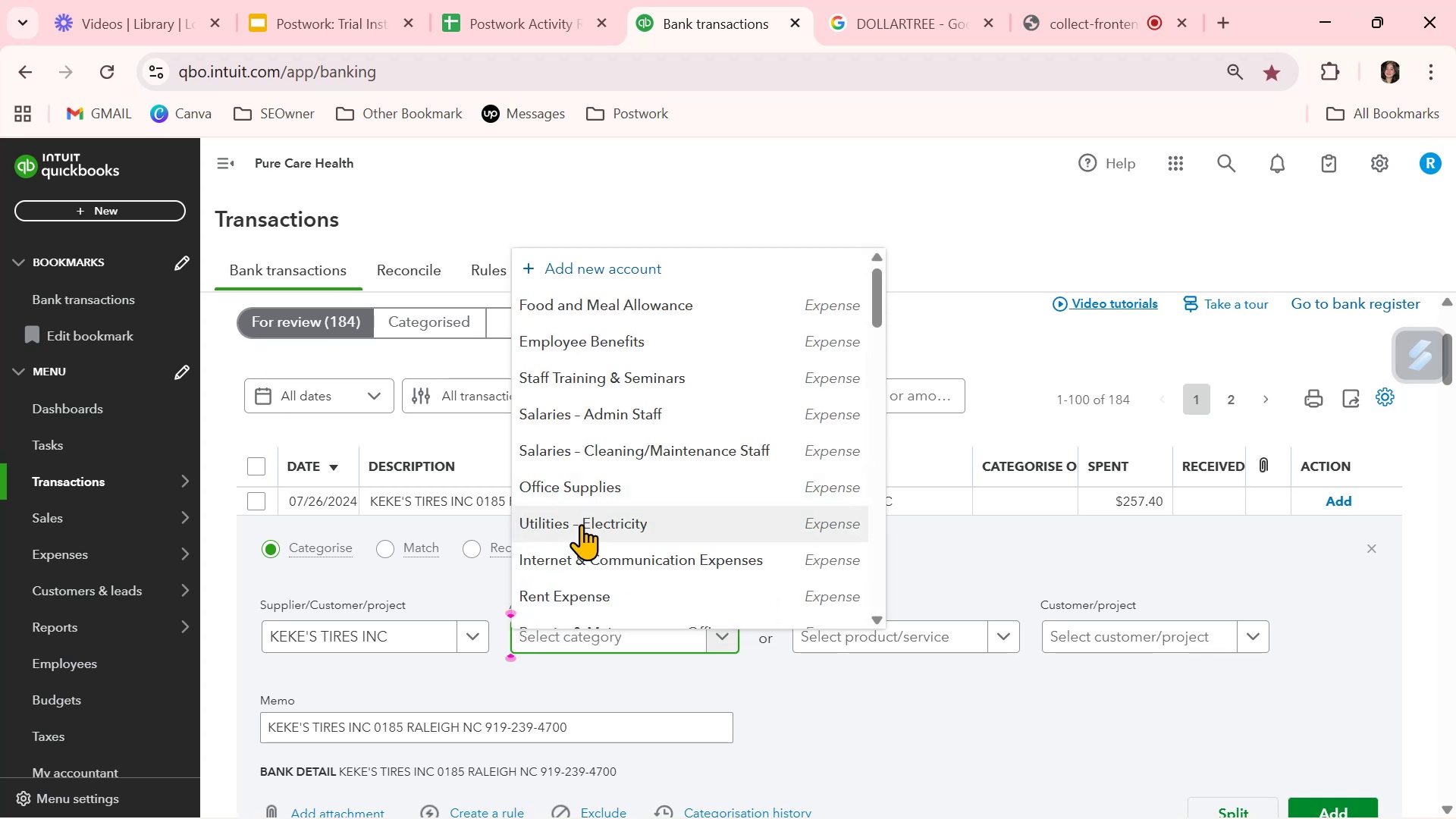 
key(Backspace)
 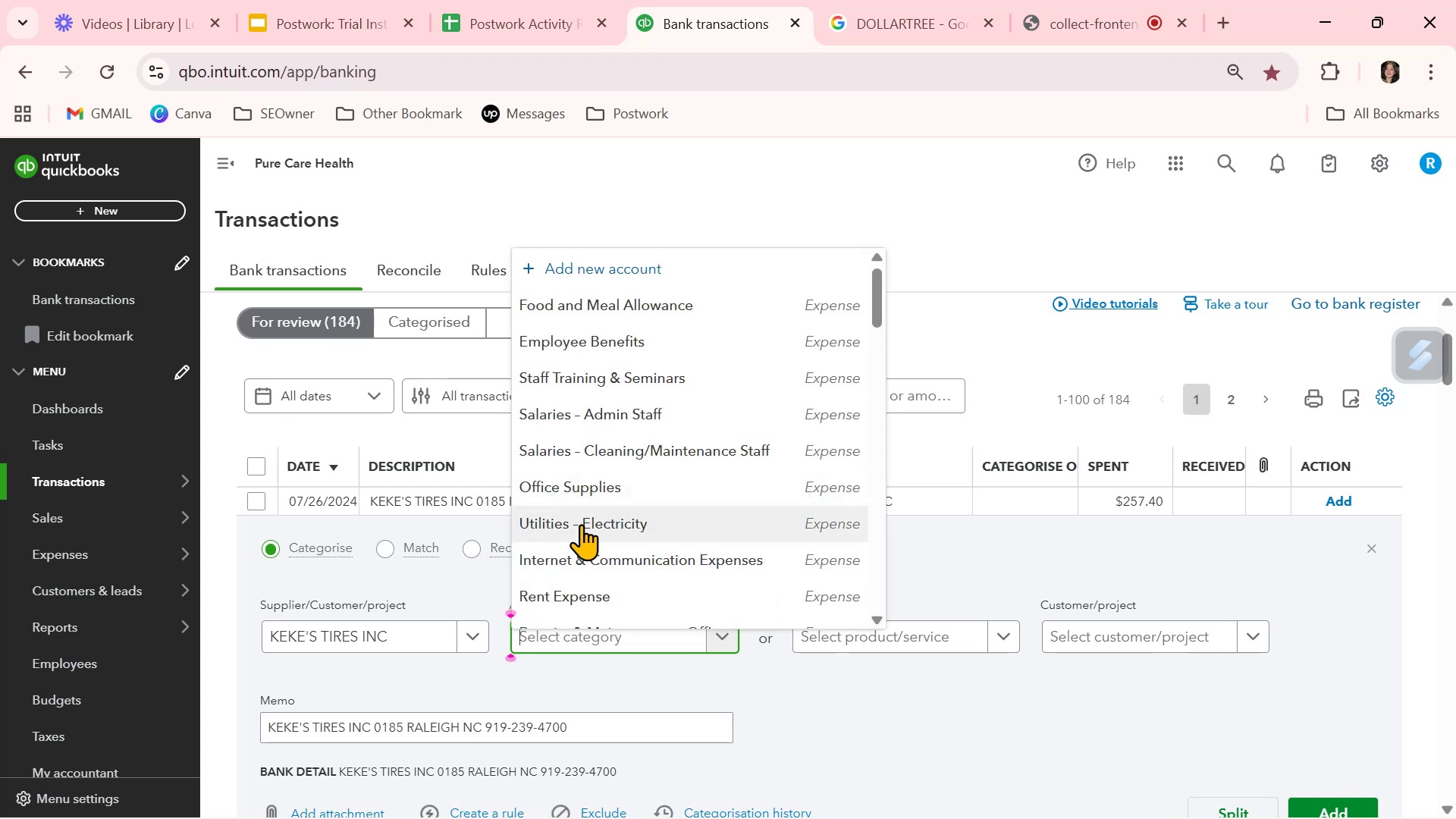 
key(Backspace)
 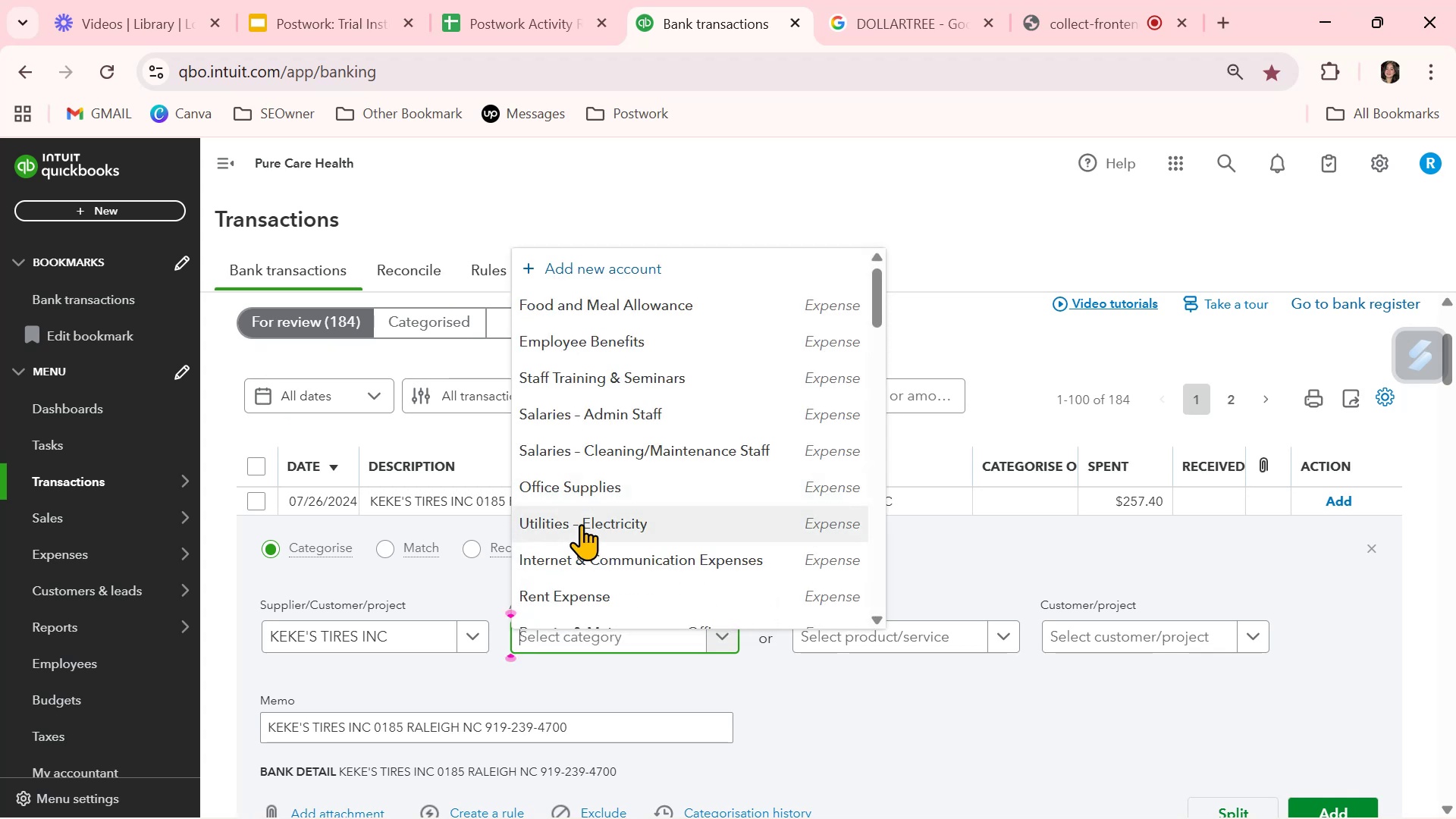 
key(Backspace)
 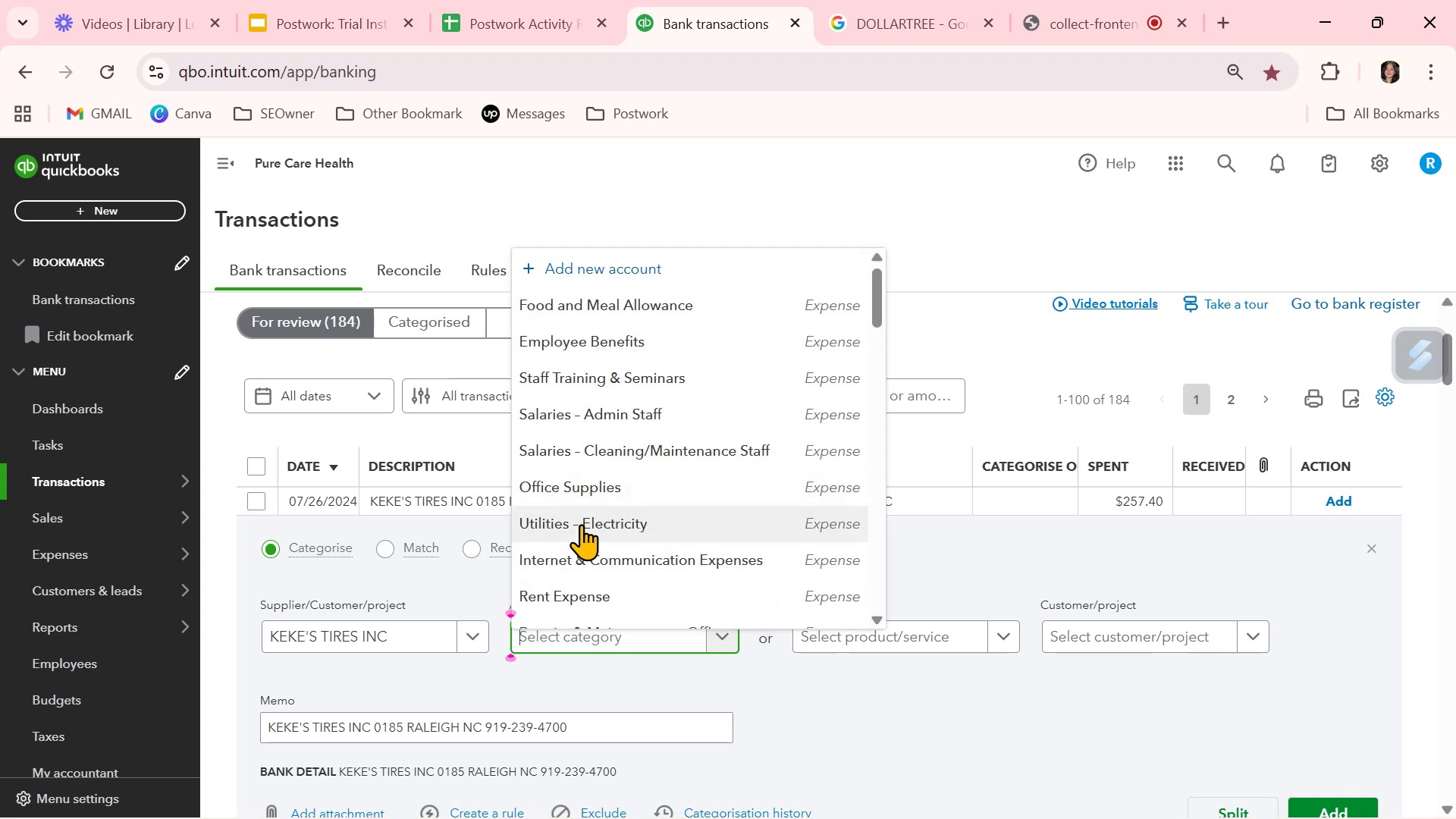 
key(Backspace)
 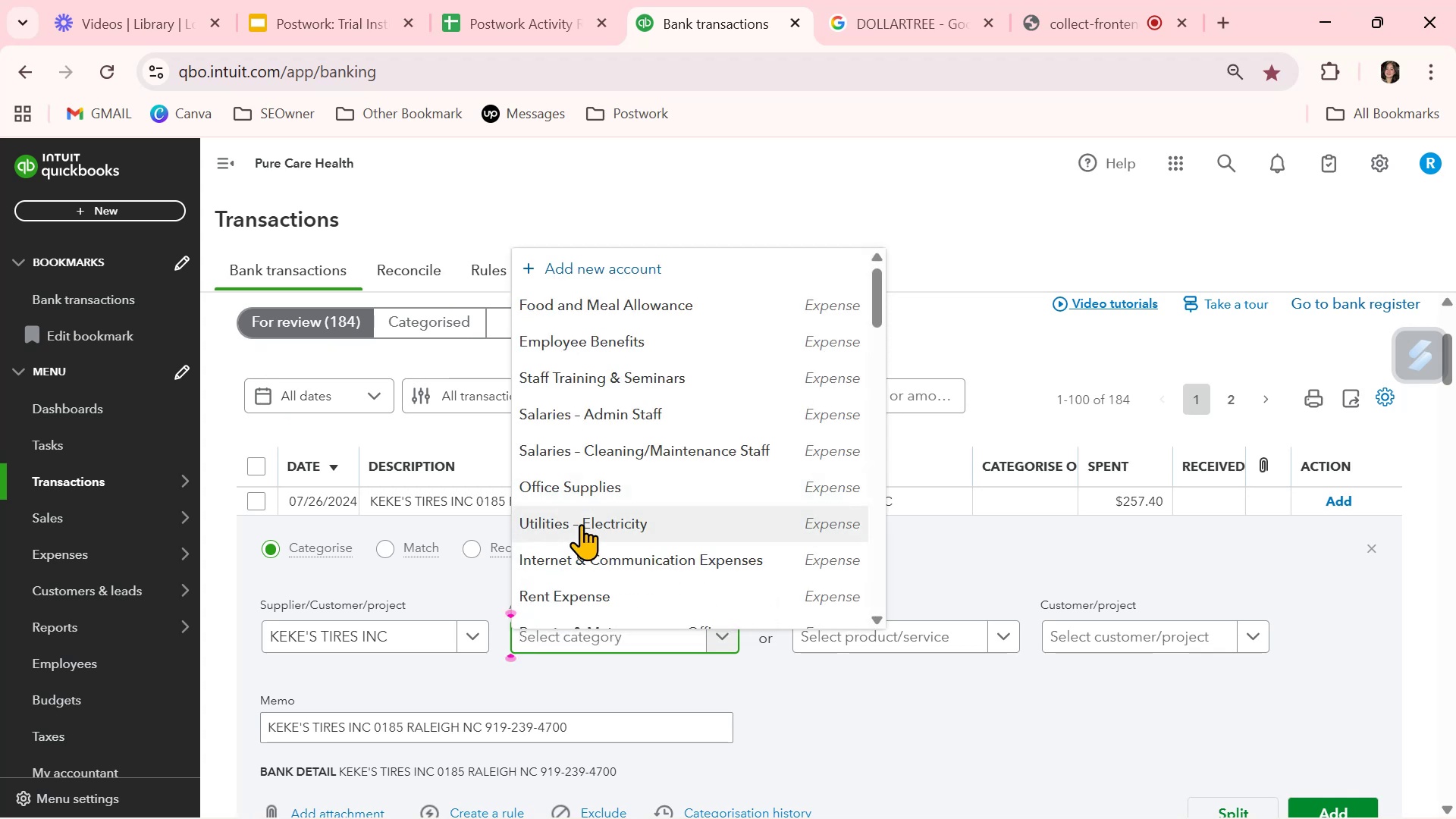 
key(Backspace)
 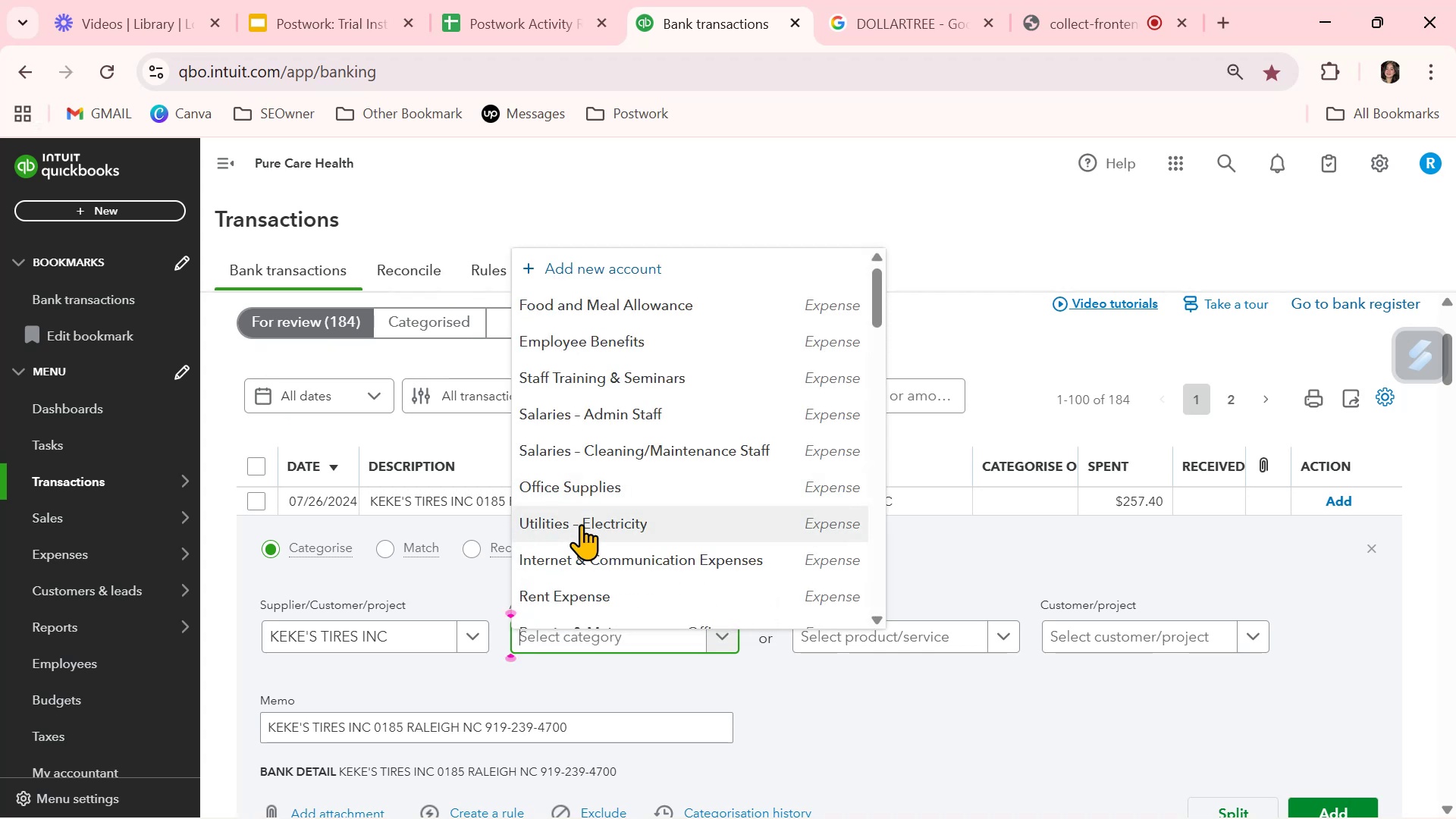 
type(vehiv)
key(Backspace)
 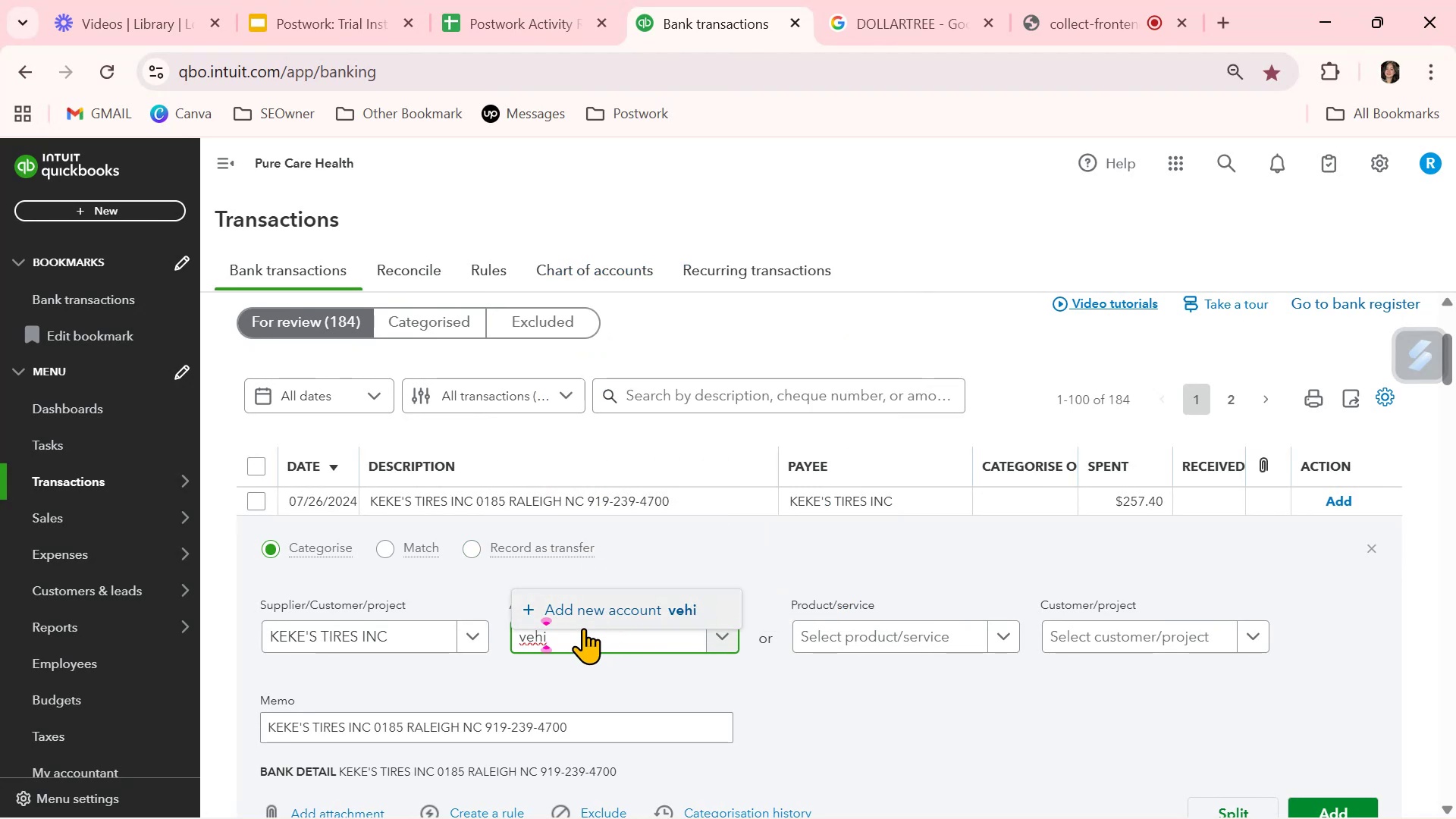 
hold_key(key=Backspace, duration=0.96)
 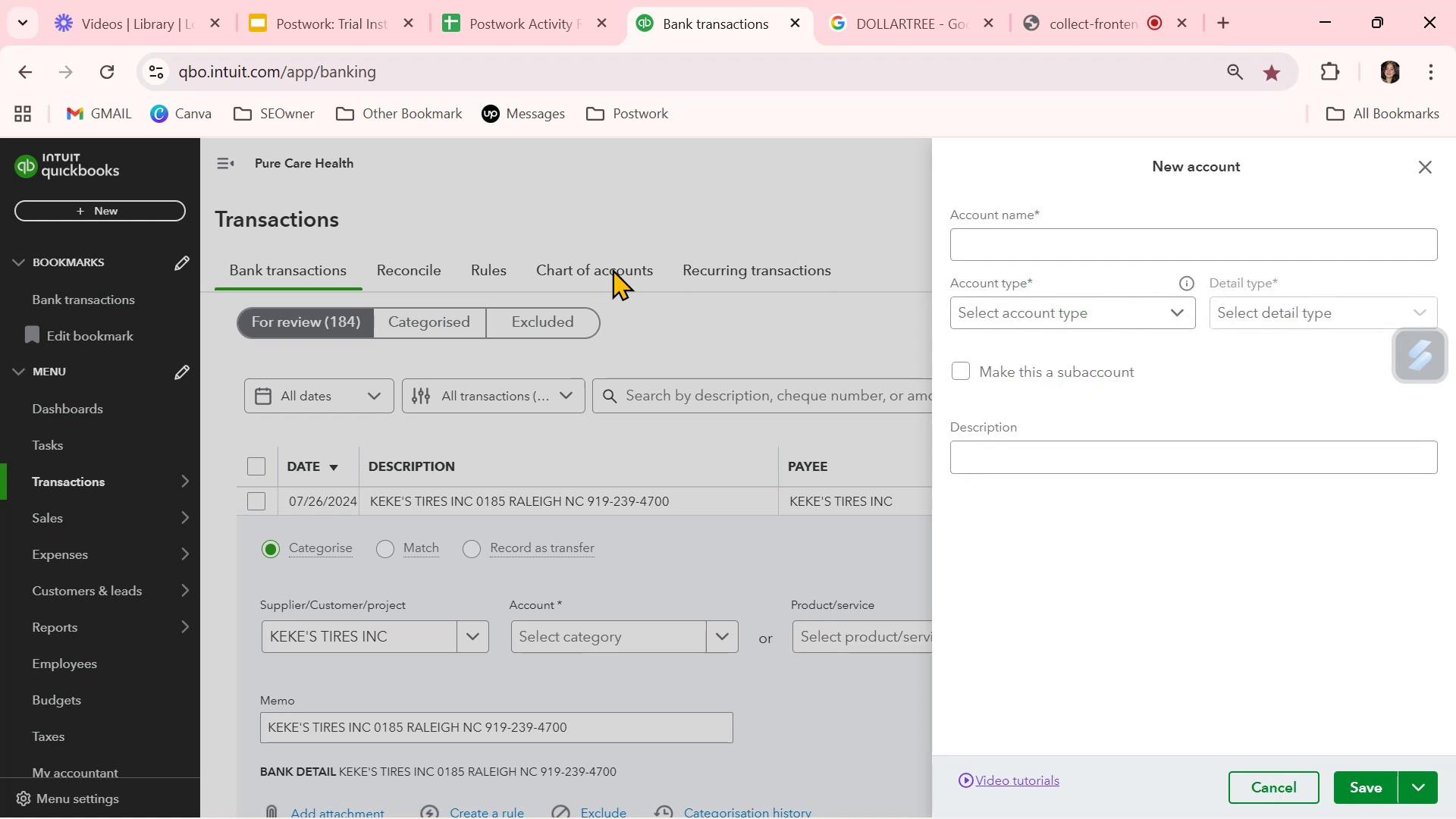 
wait(6.66)
 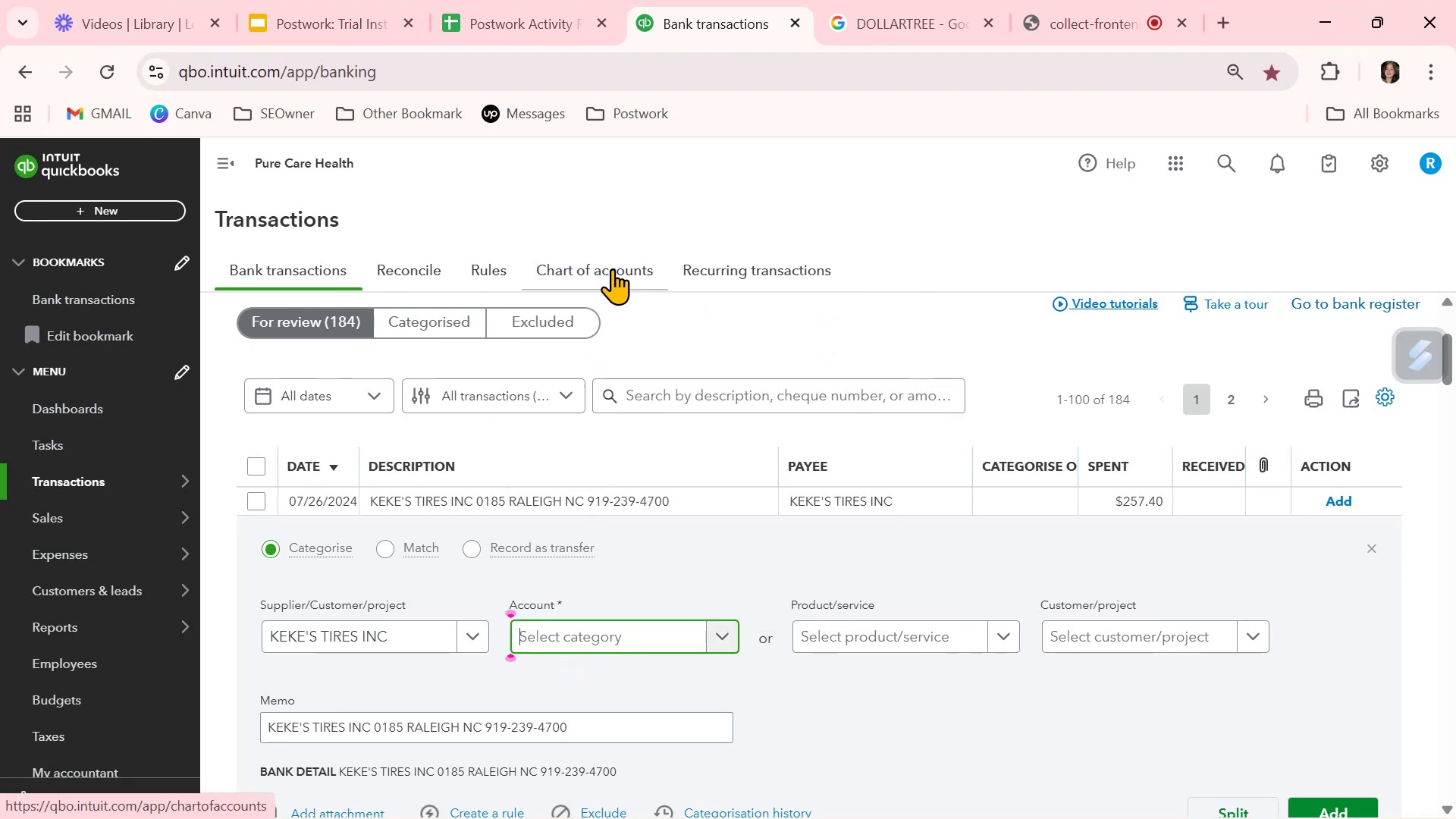 
left_click([1106, 248])
 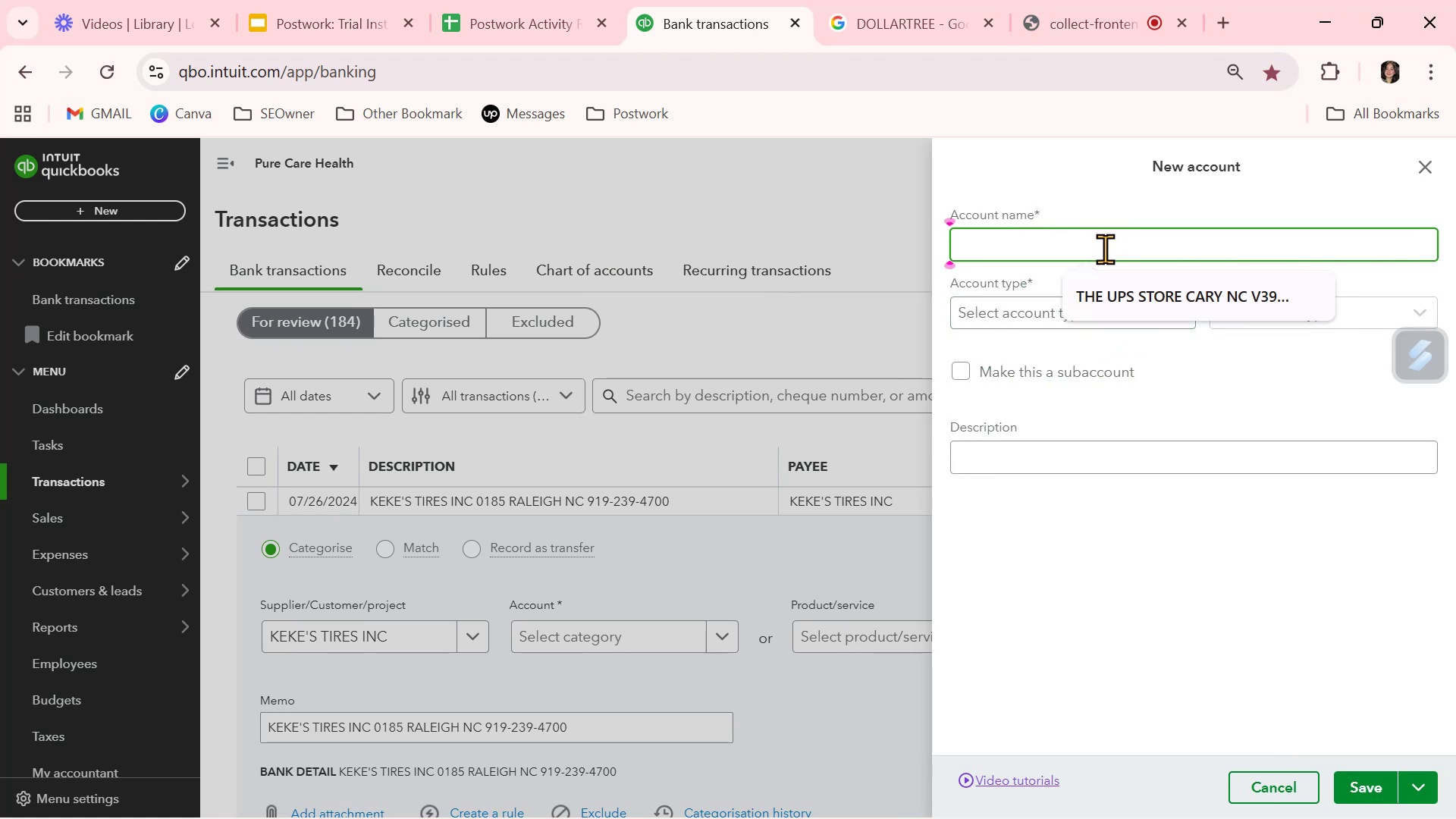 
type(Vehicle R)
key(Backspace)
type(- Repair / <)
key(Backspace)
type(Mainet)
key(Backspace)
key(Backspace)
type(tenance)
 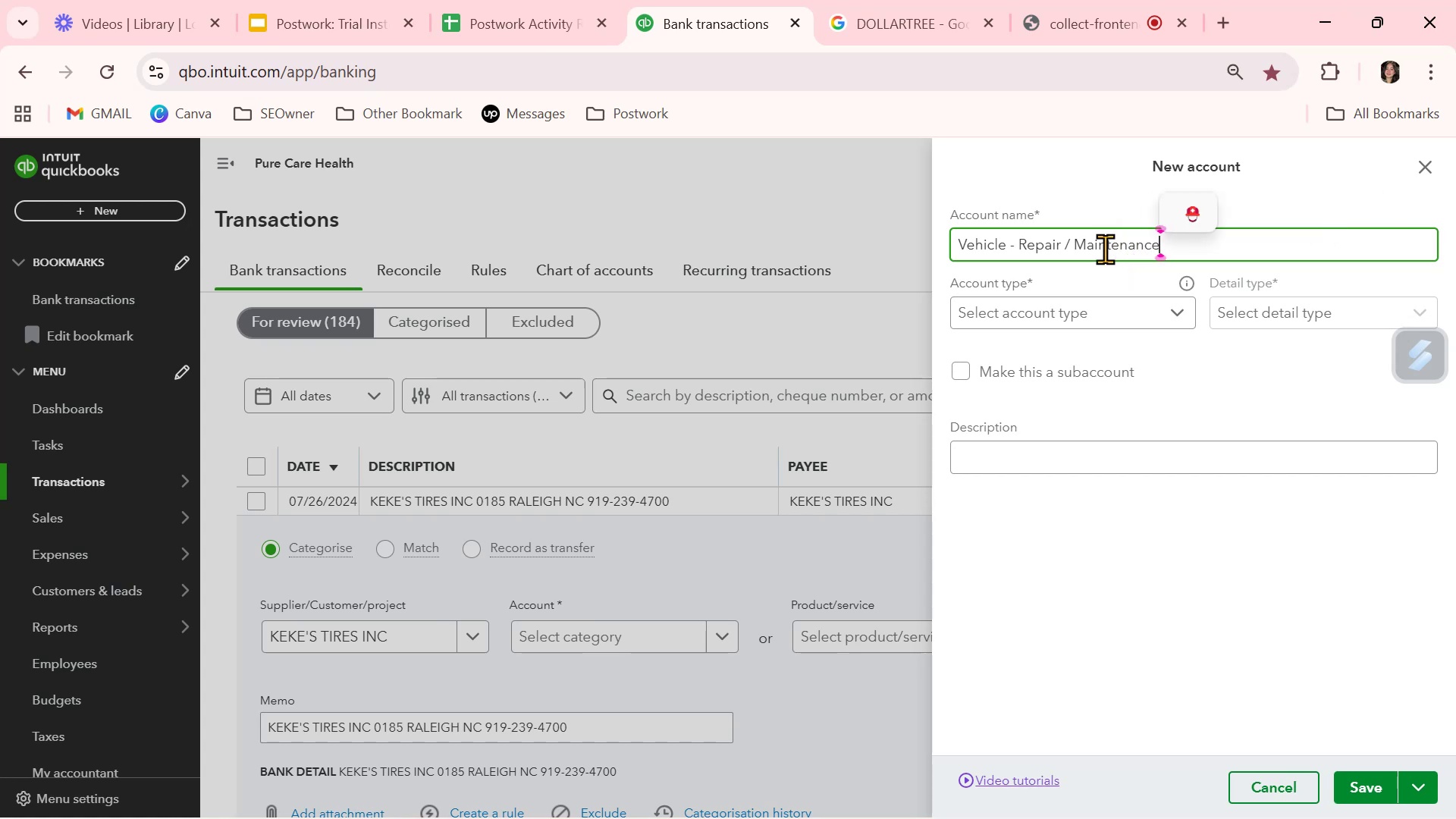 
left_click([1010, 243])
 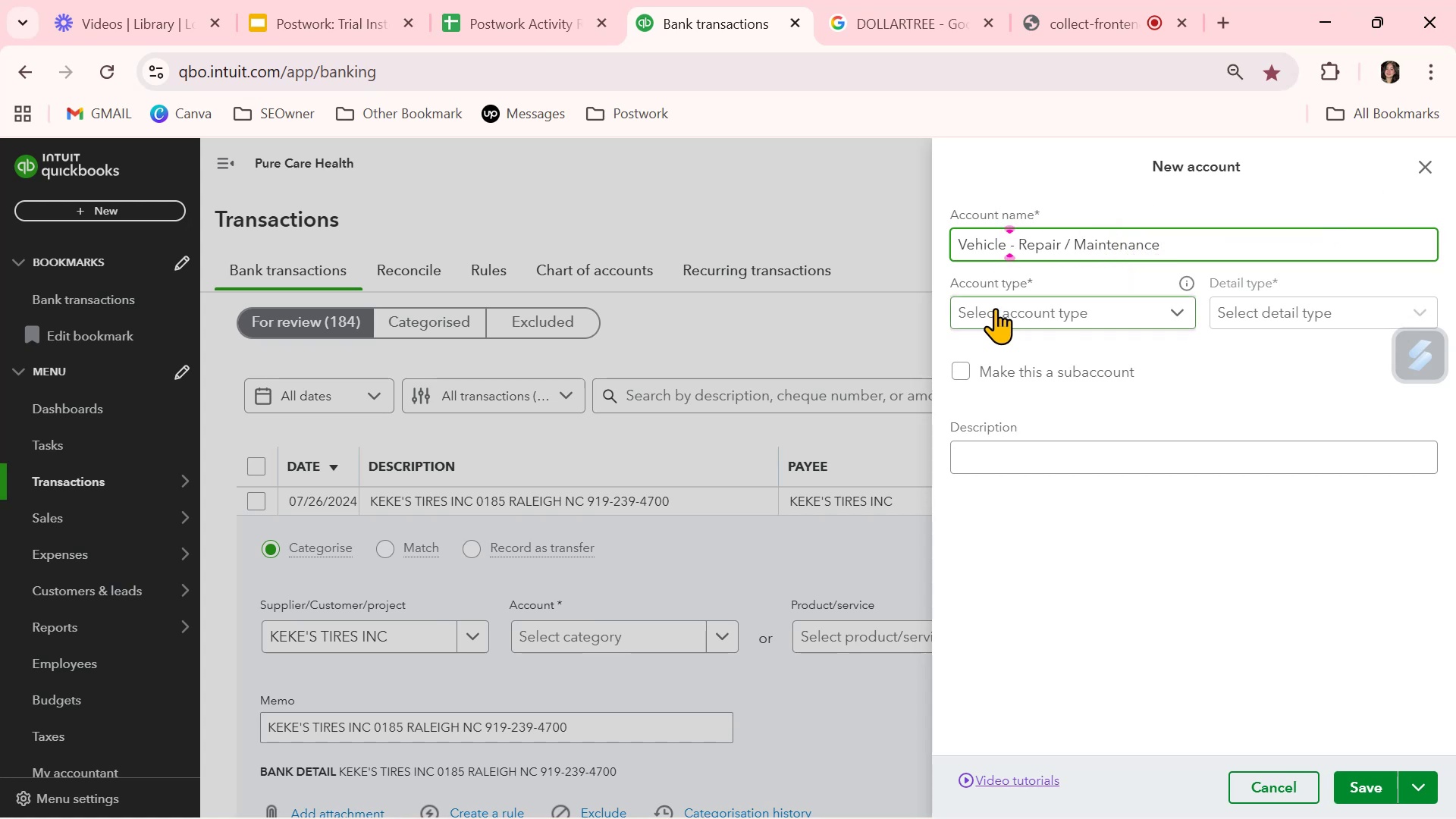 
key(Backspace)
type( Expense )
 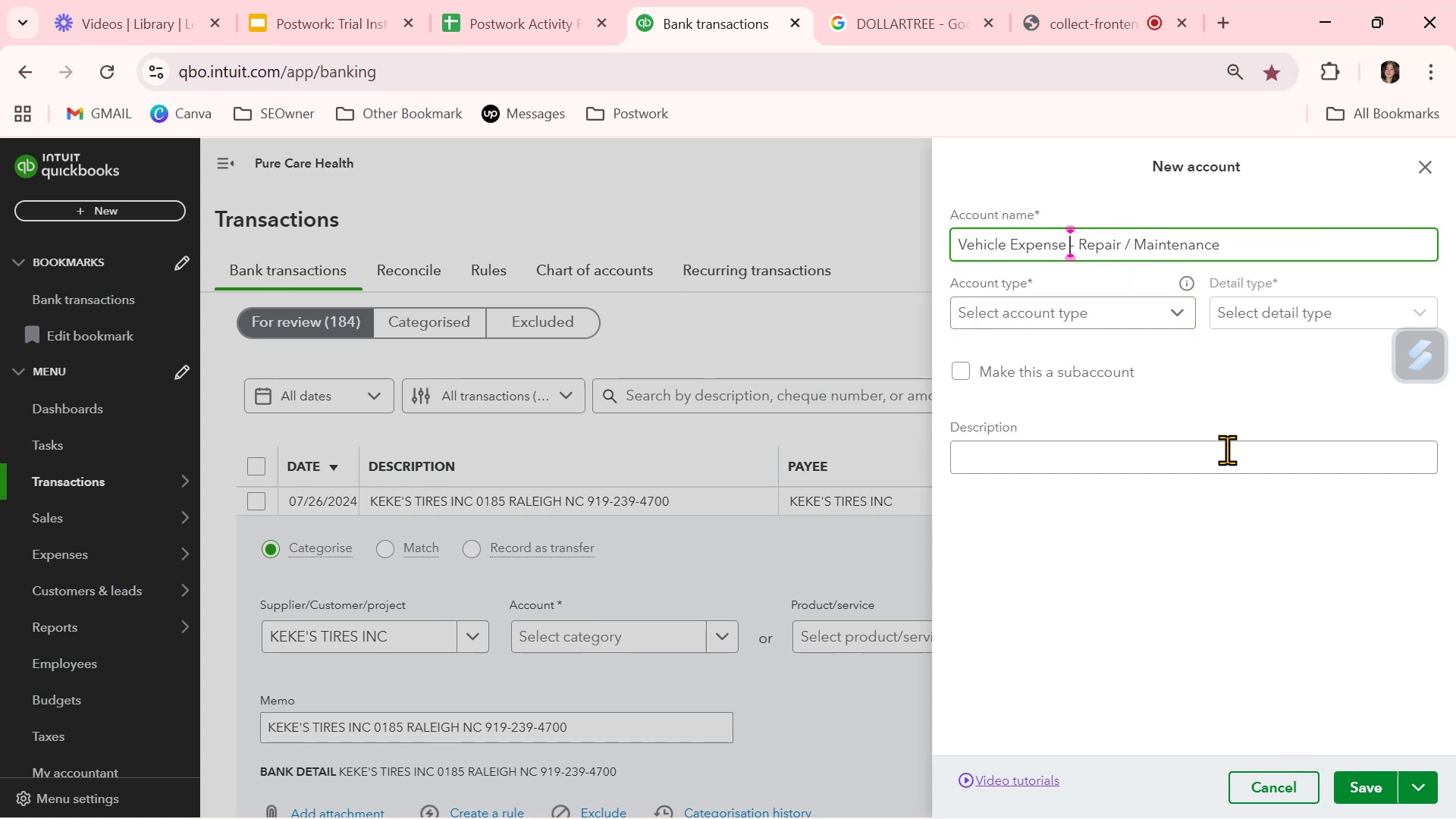 
left_click([1137, 300])
 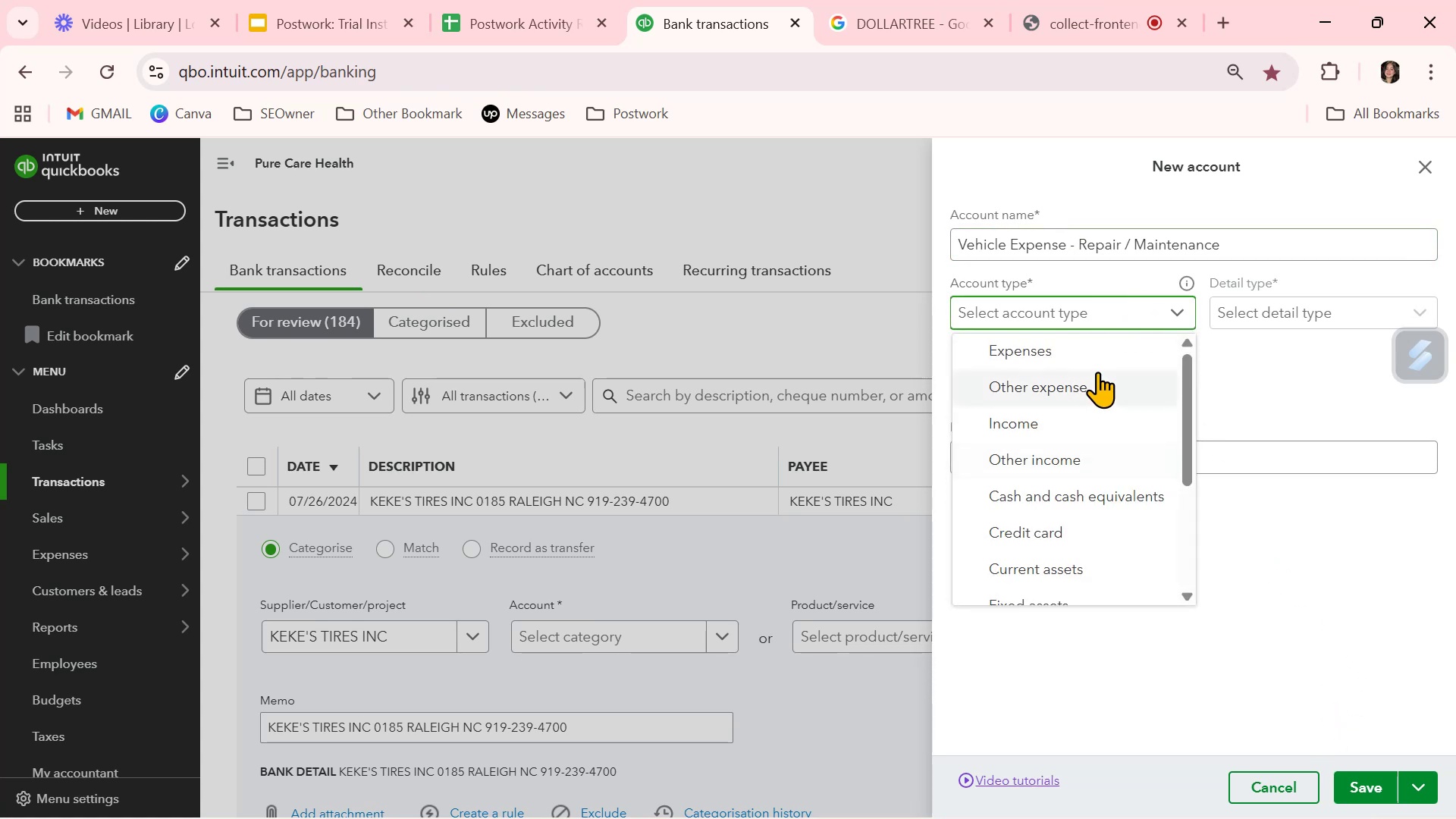 
left_click([1092, 337])
 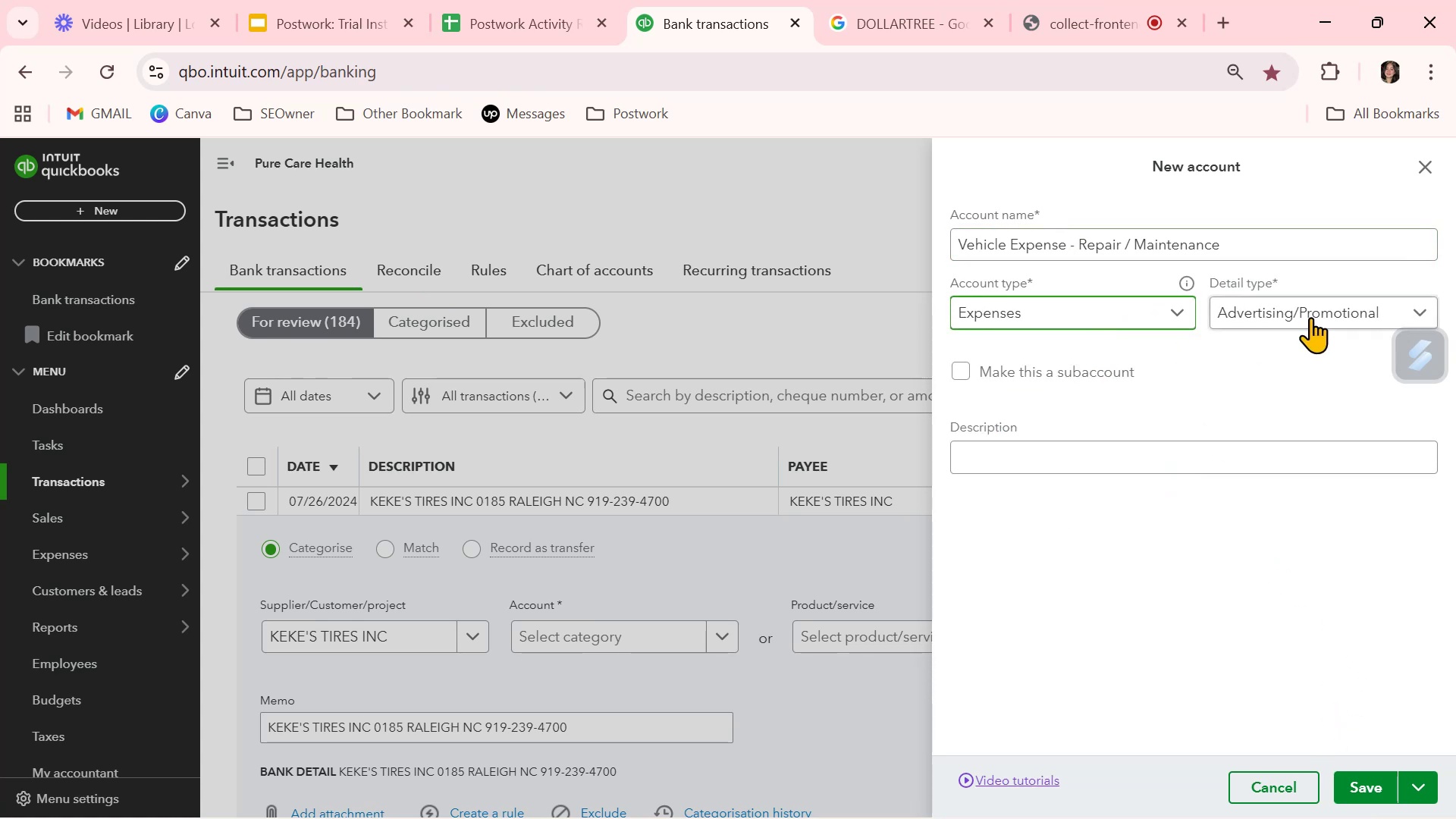 
left_click([1317, 312])
 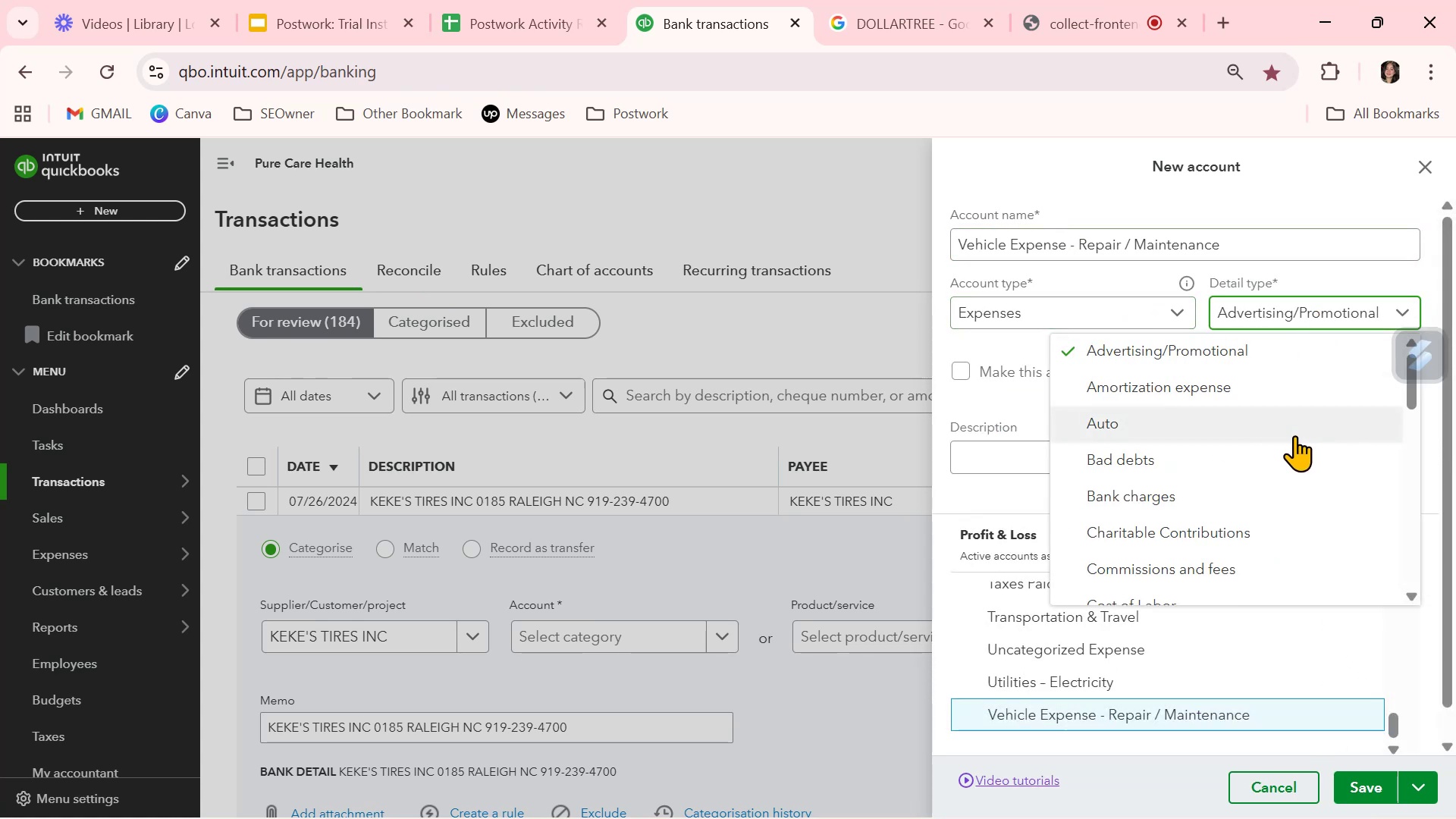 
scroll: coordinate [1294, 435], scroll_direction: down, amount: 2.0
 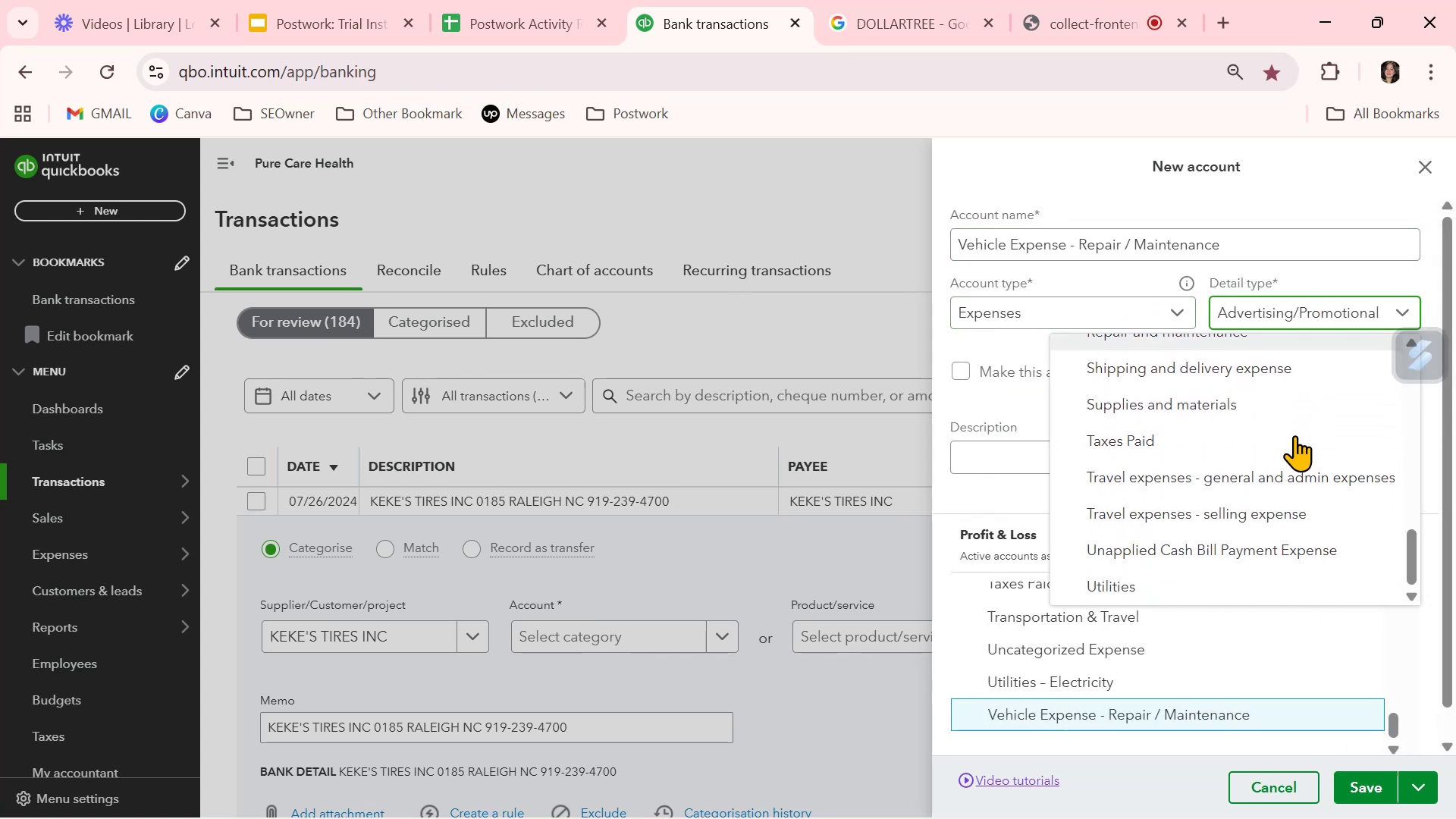 
scroll: coordinate [1294, 435], scroll_direction: none, amount: 0.0
 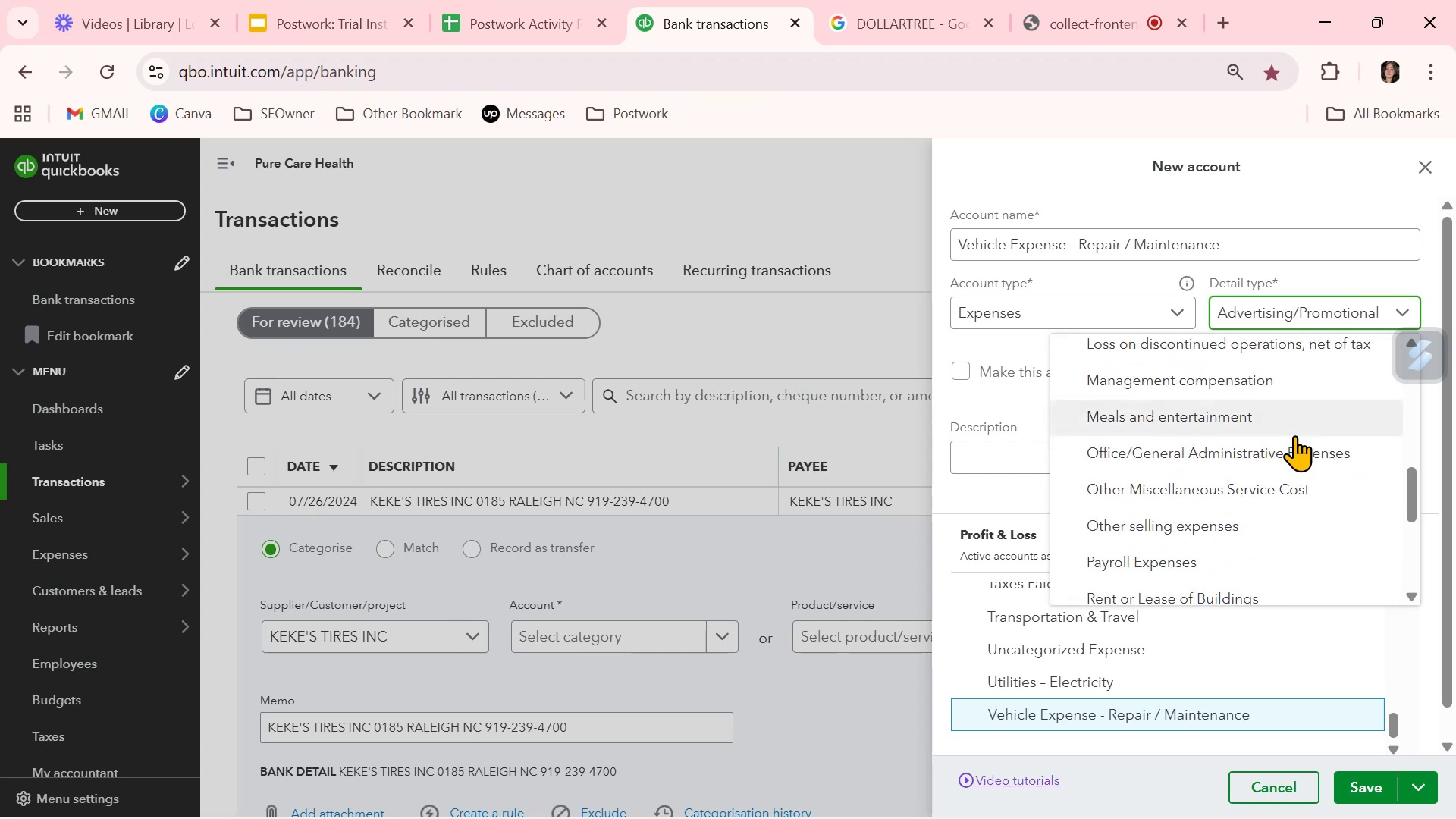 
scroll: coordinate [1296, 434], scroll_direction: up, amount: 3.0
 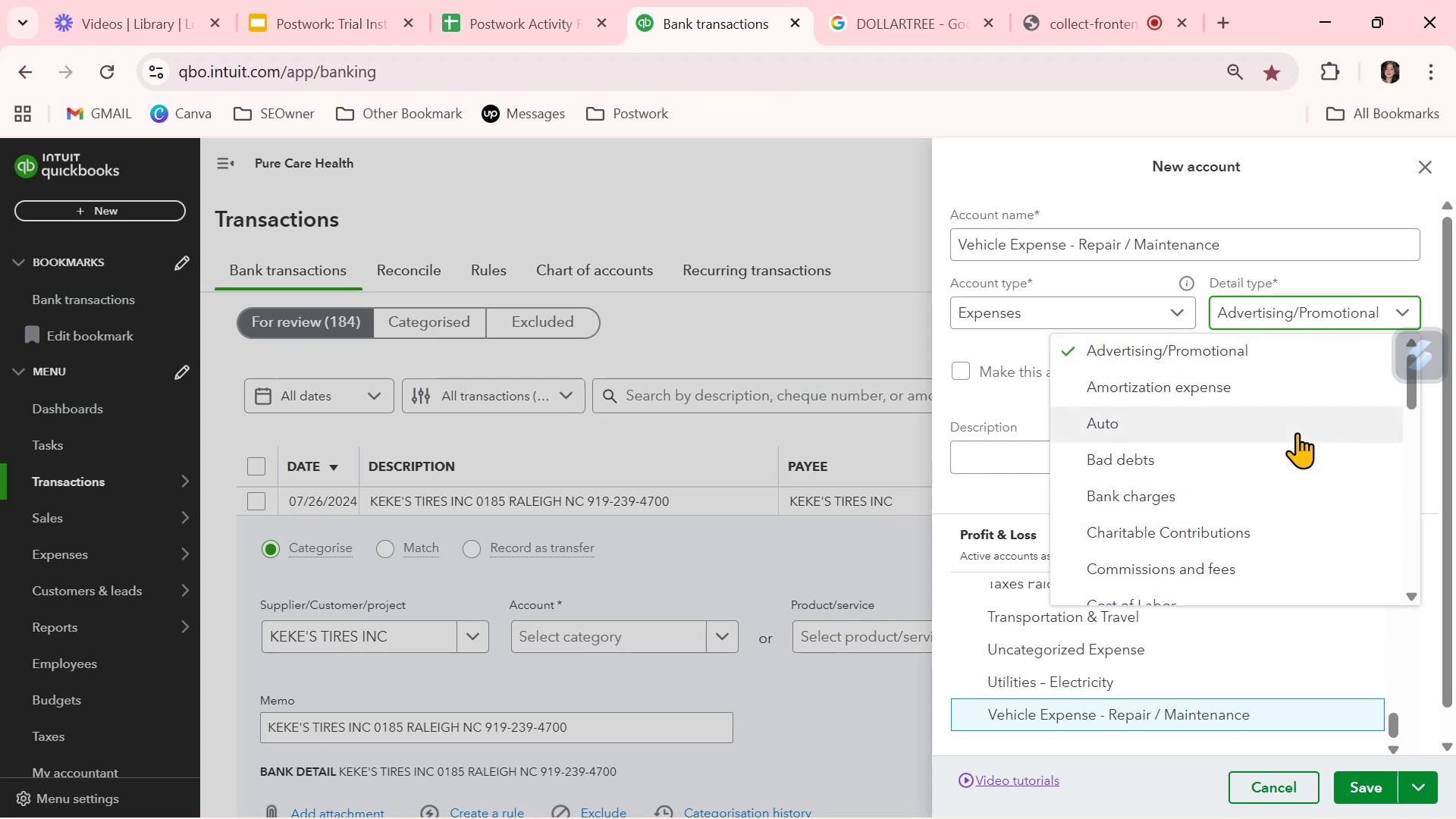 
scroll: coordinate [1299, 430], scroll_direction: down, amount: 4.0
 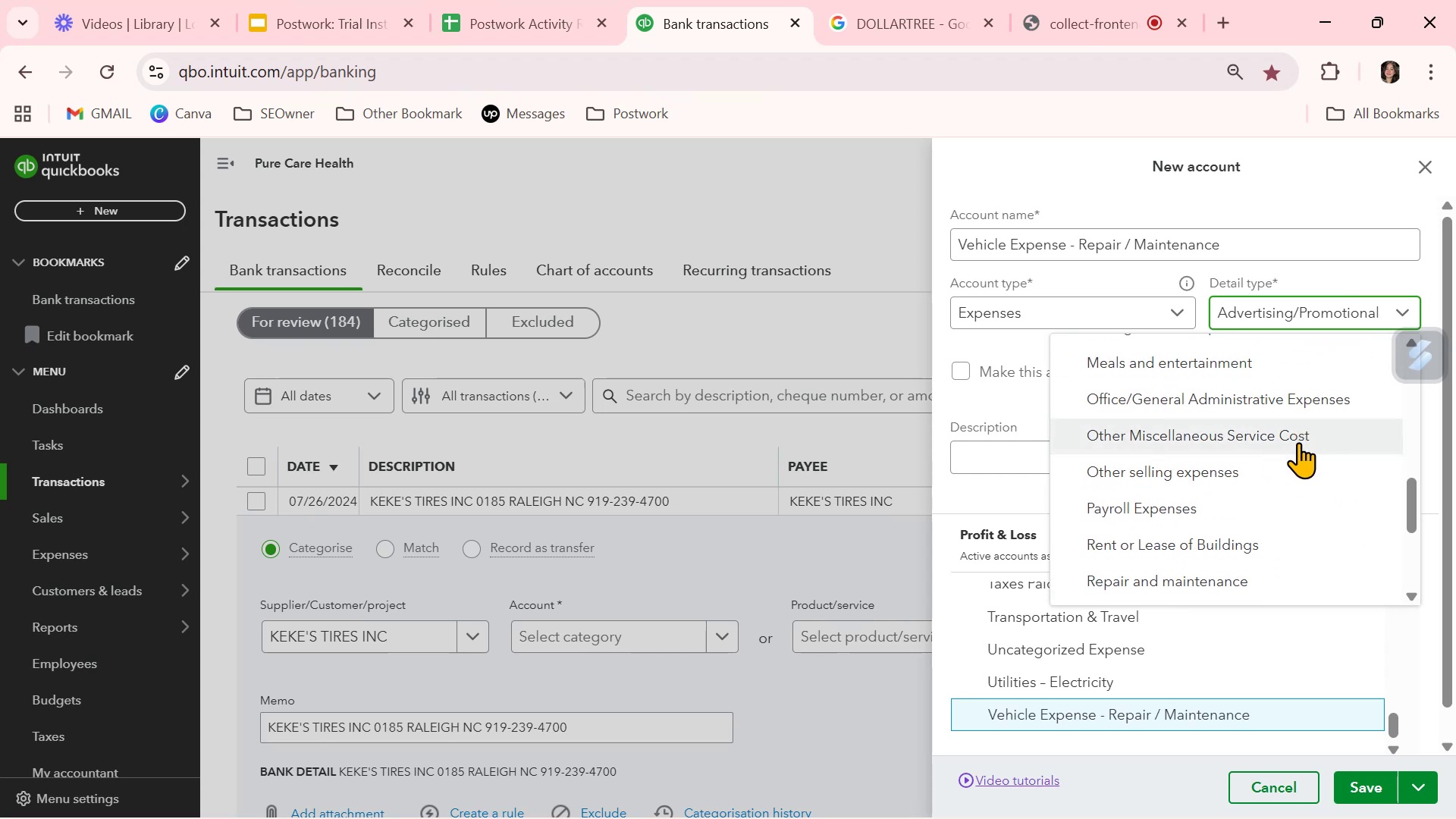 
left_click([1239, 576])
 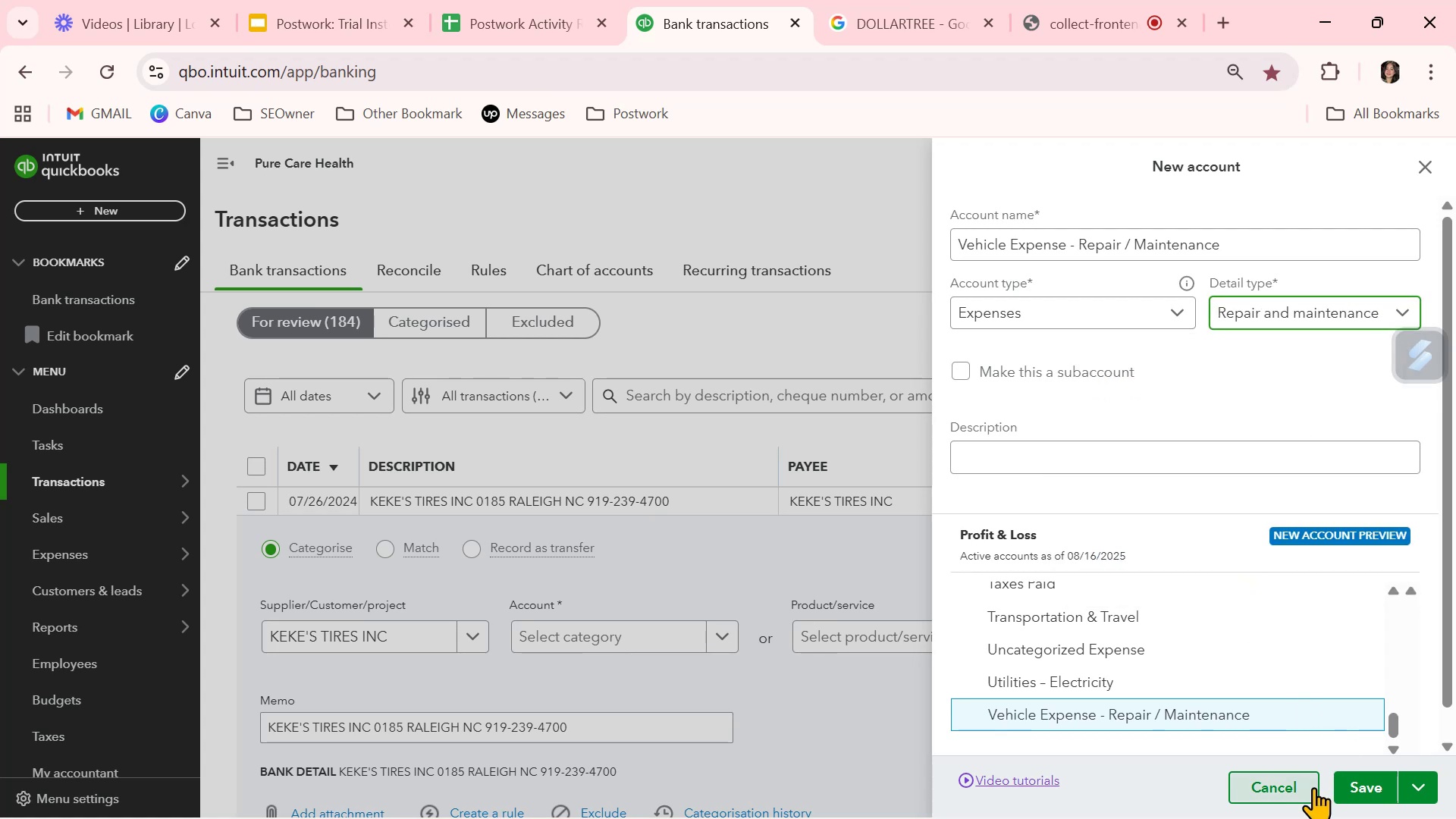 
left_click([1363, 786])
 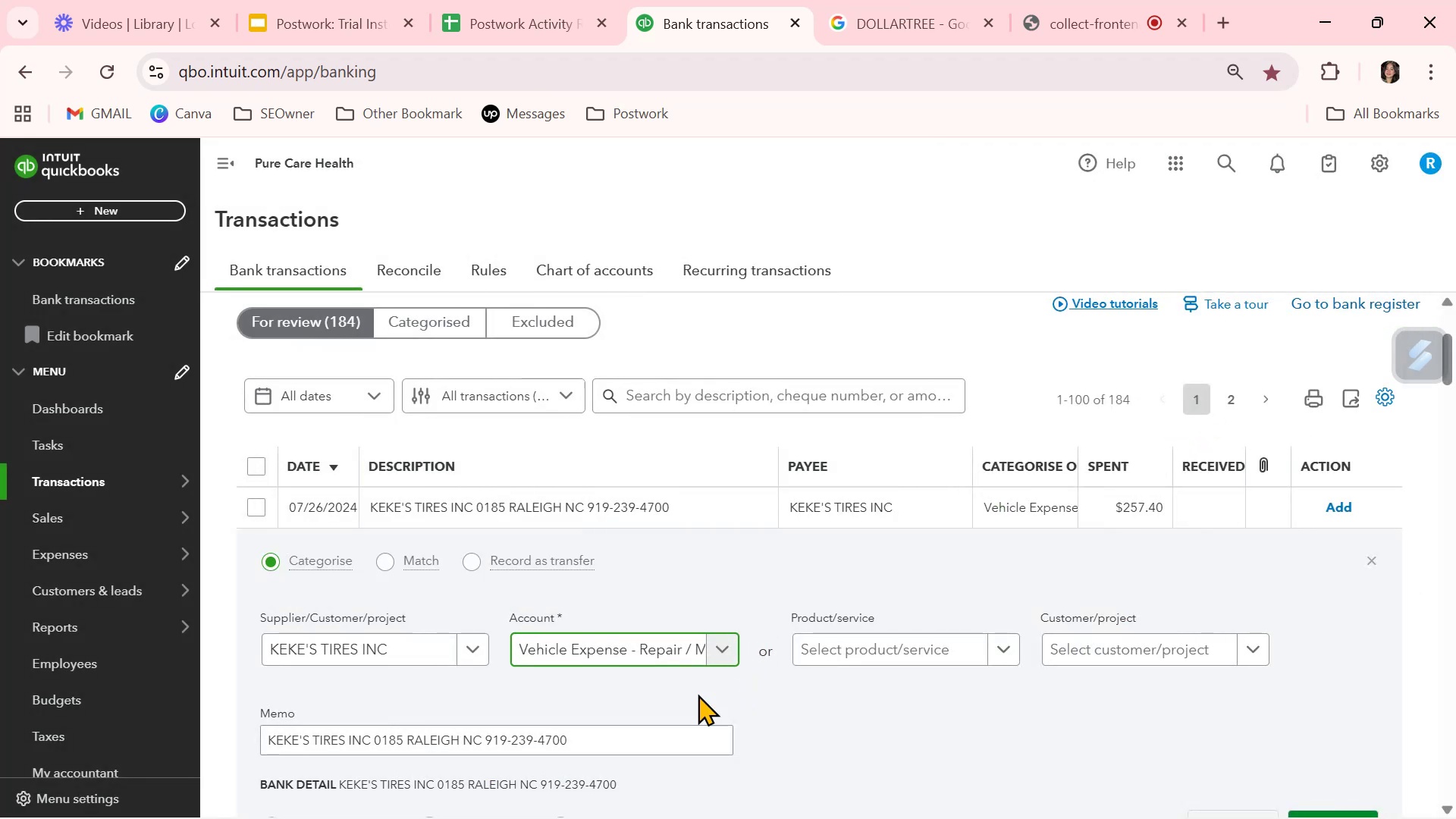 
scroll: coordinate [530, 725], scroll_direction: down, amount: 1.0
 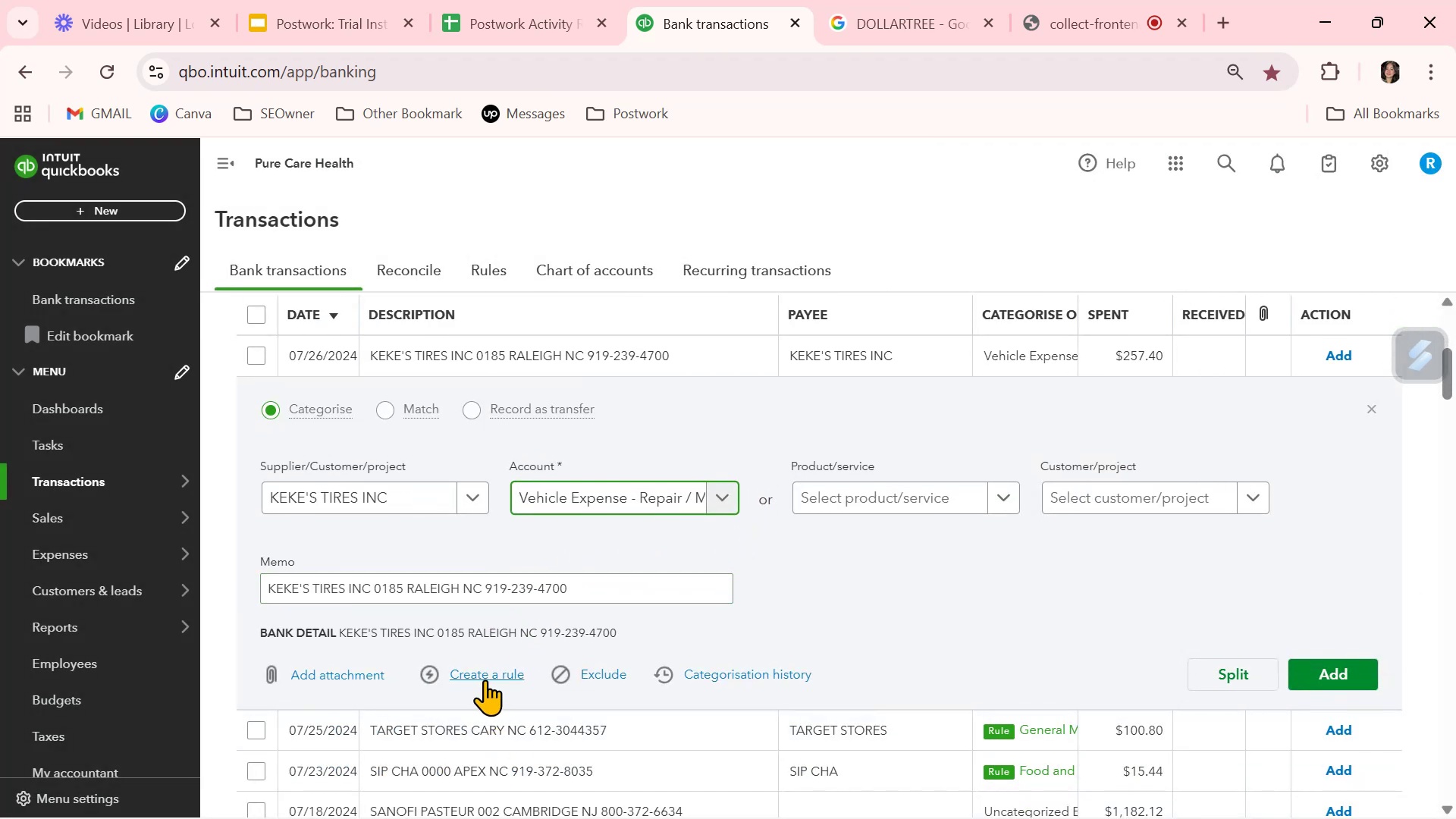 
left_click([485, 676])
 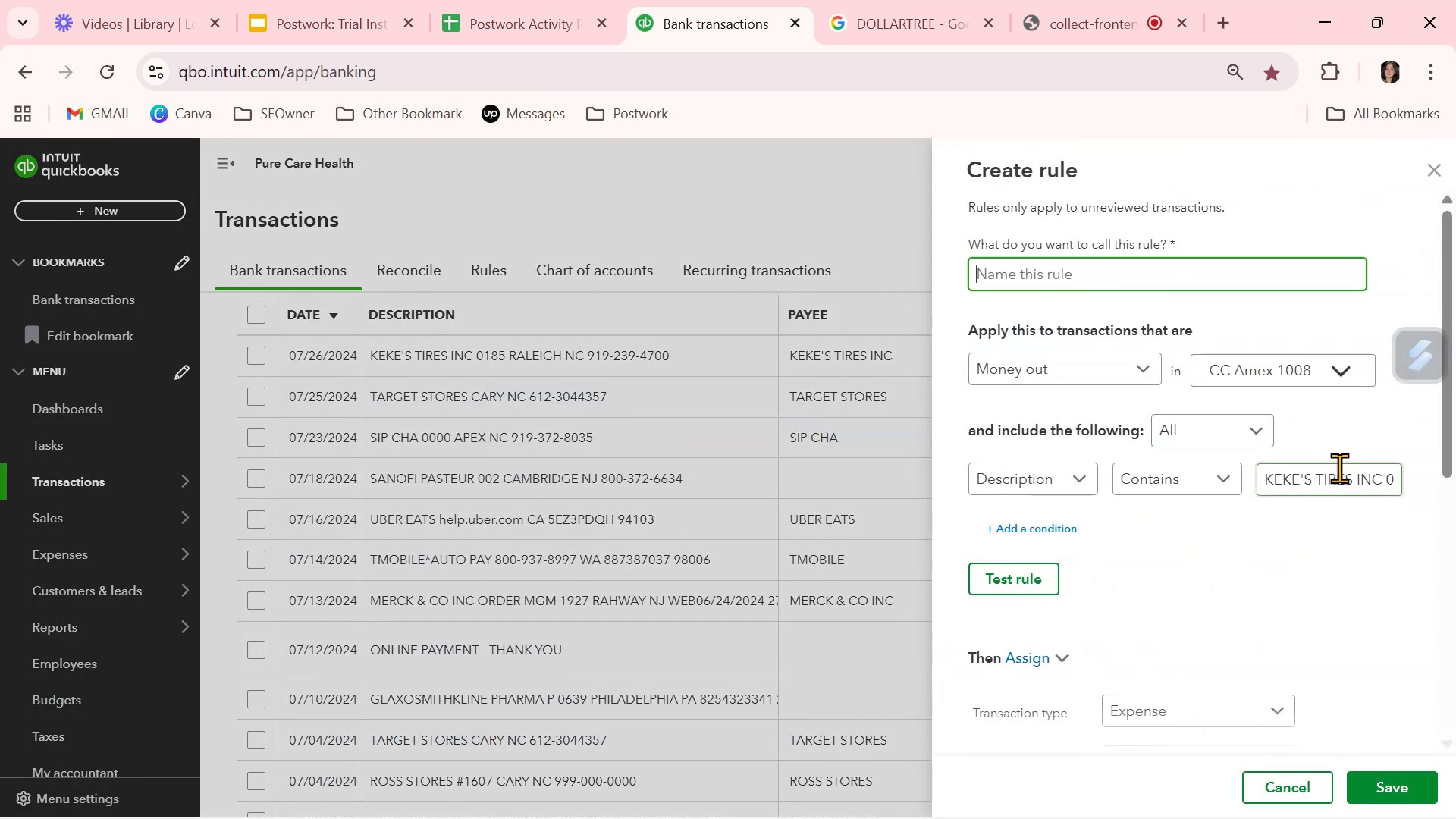 
left_click_drag(start_coordinate=[1354, 478], to_coordinate=[1219, 481])
 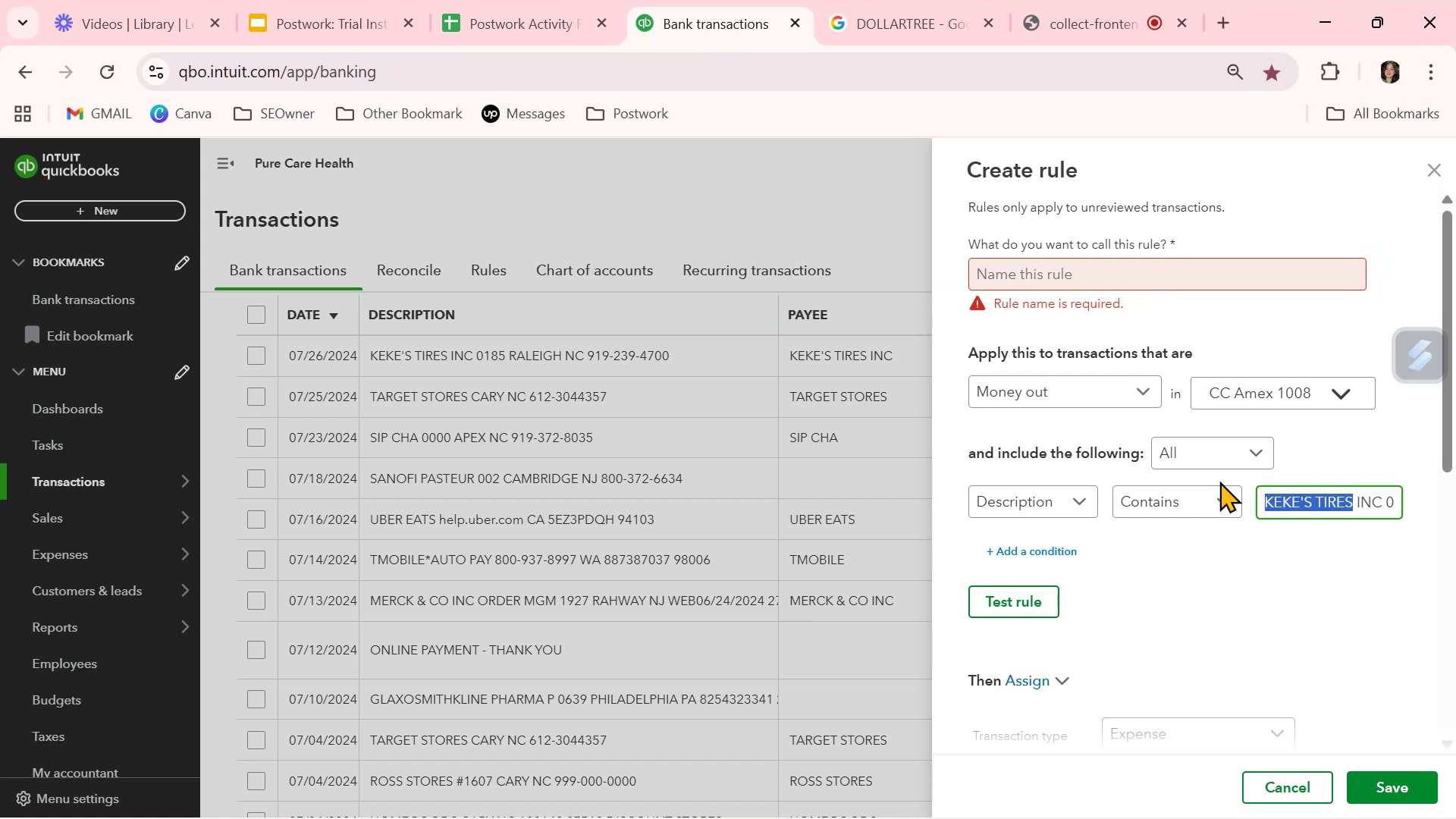 
key(Control+ControlLeft)
 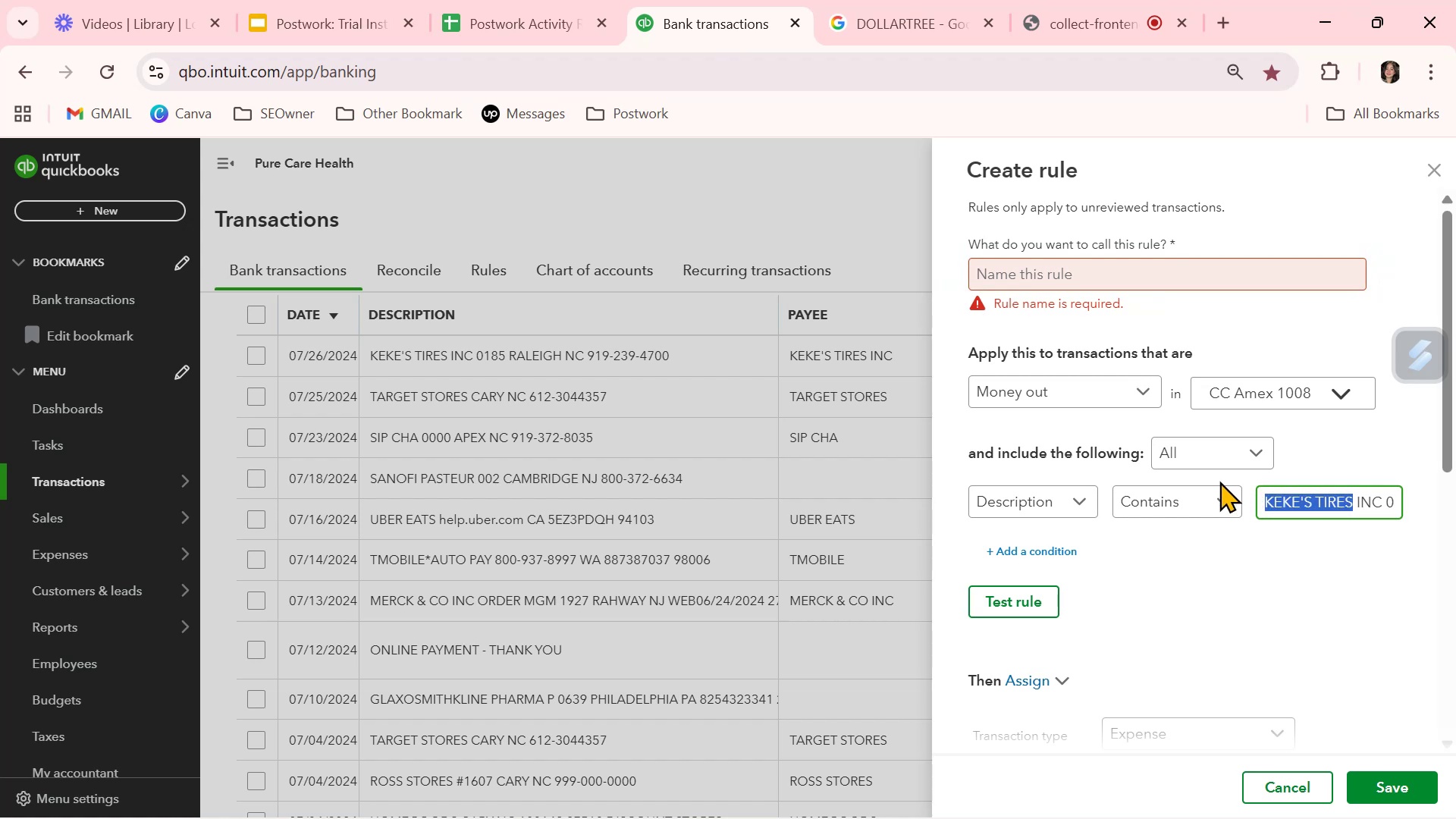 
key(Control+C)
 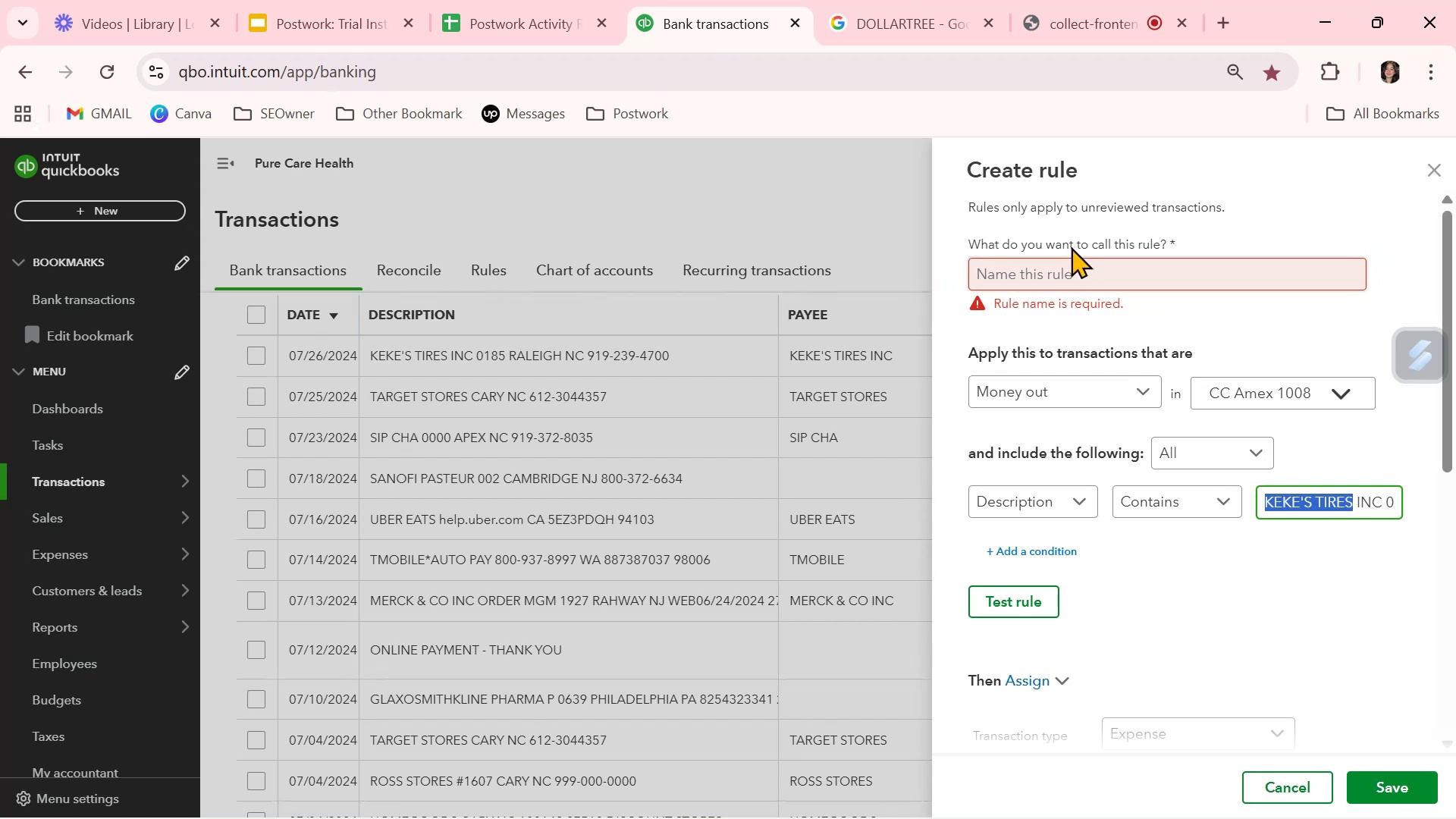 
left_click([1071, 265])
 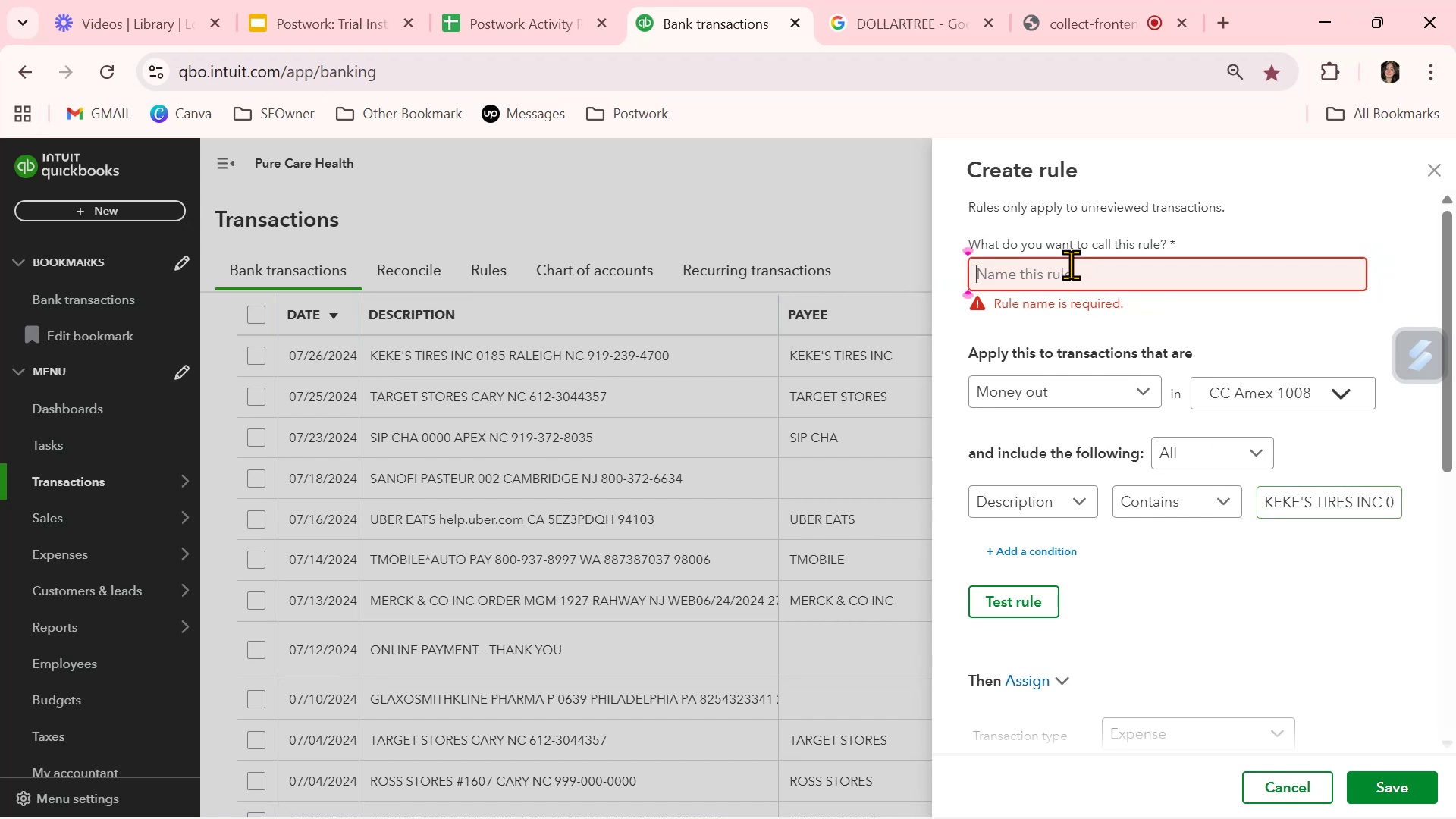 
key(Control+ControlLeft)
 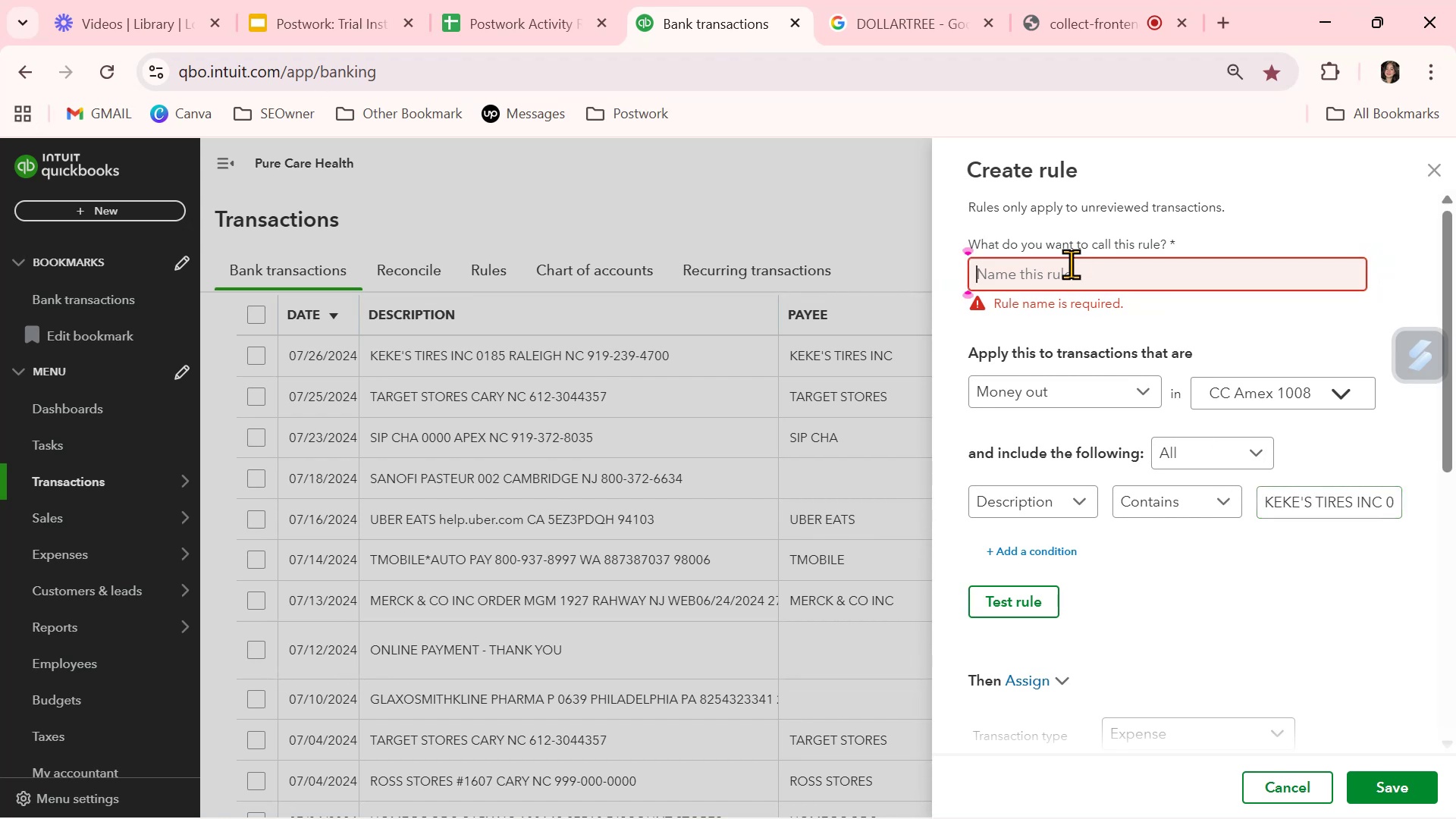 
key(Control+V)
 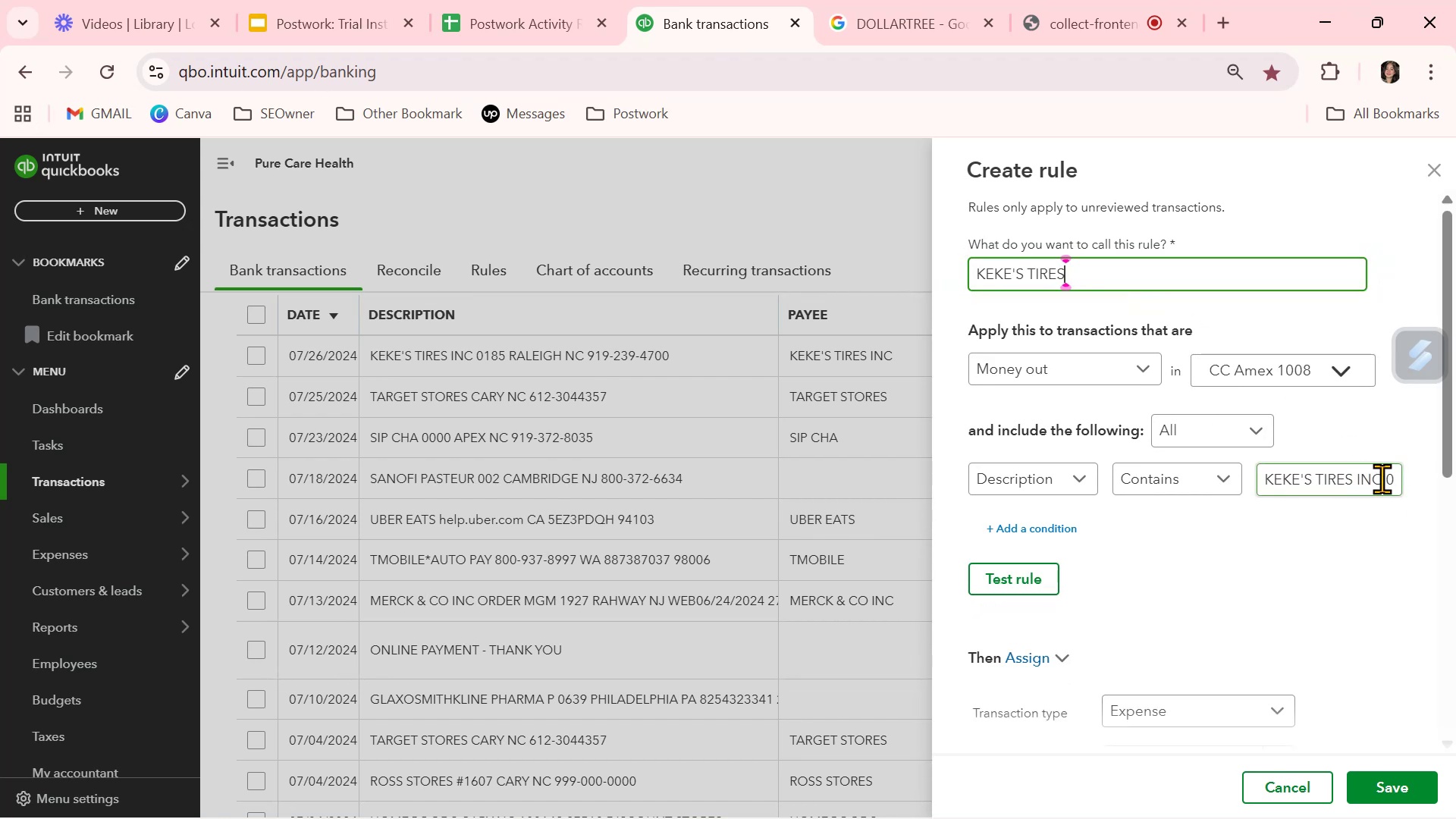 
wait(6.54)
 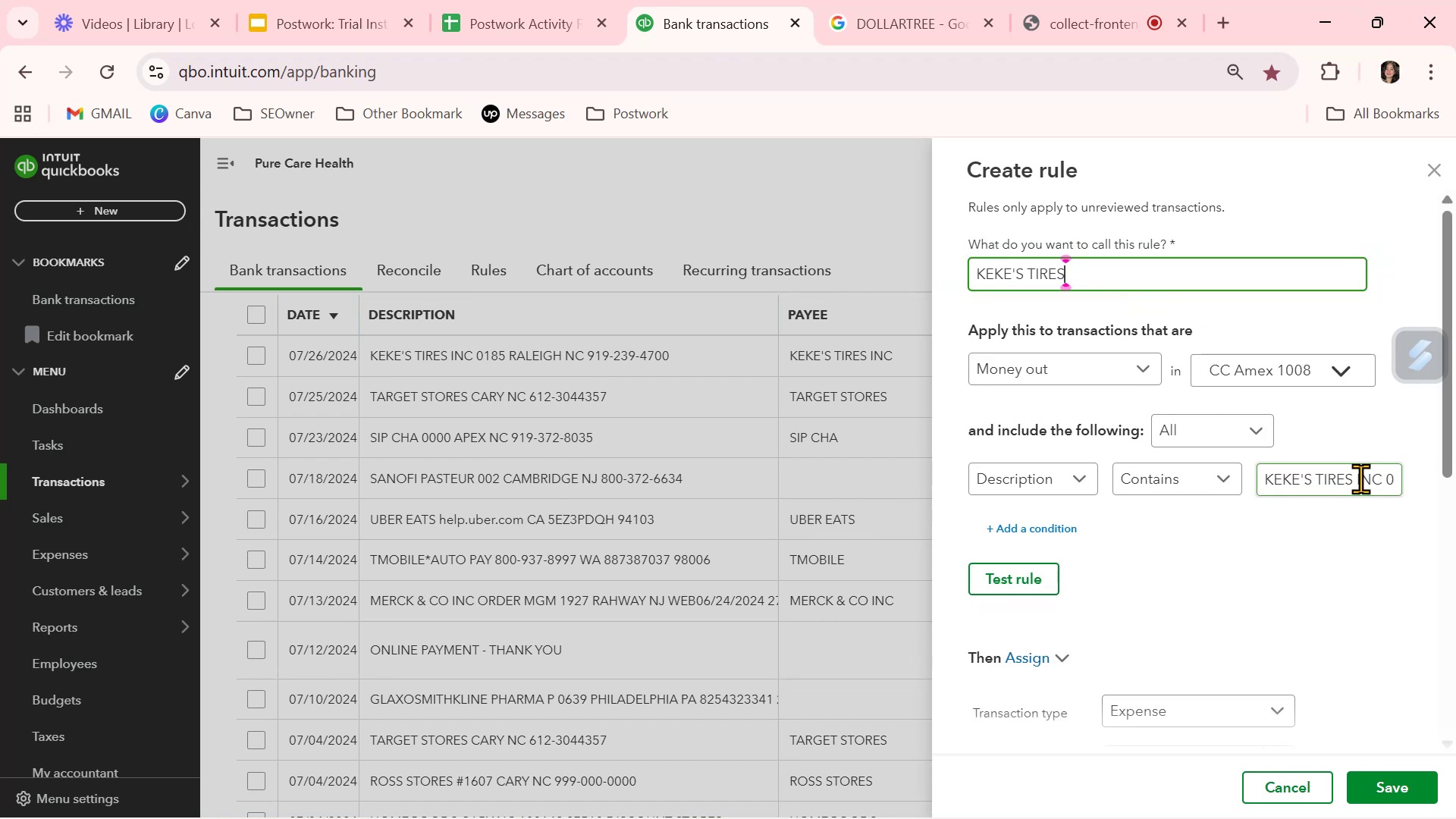 
left_click_drag(start_coordinate=[1382, 479], to_coordinate=[1156, 473])
 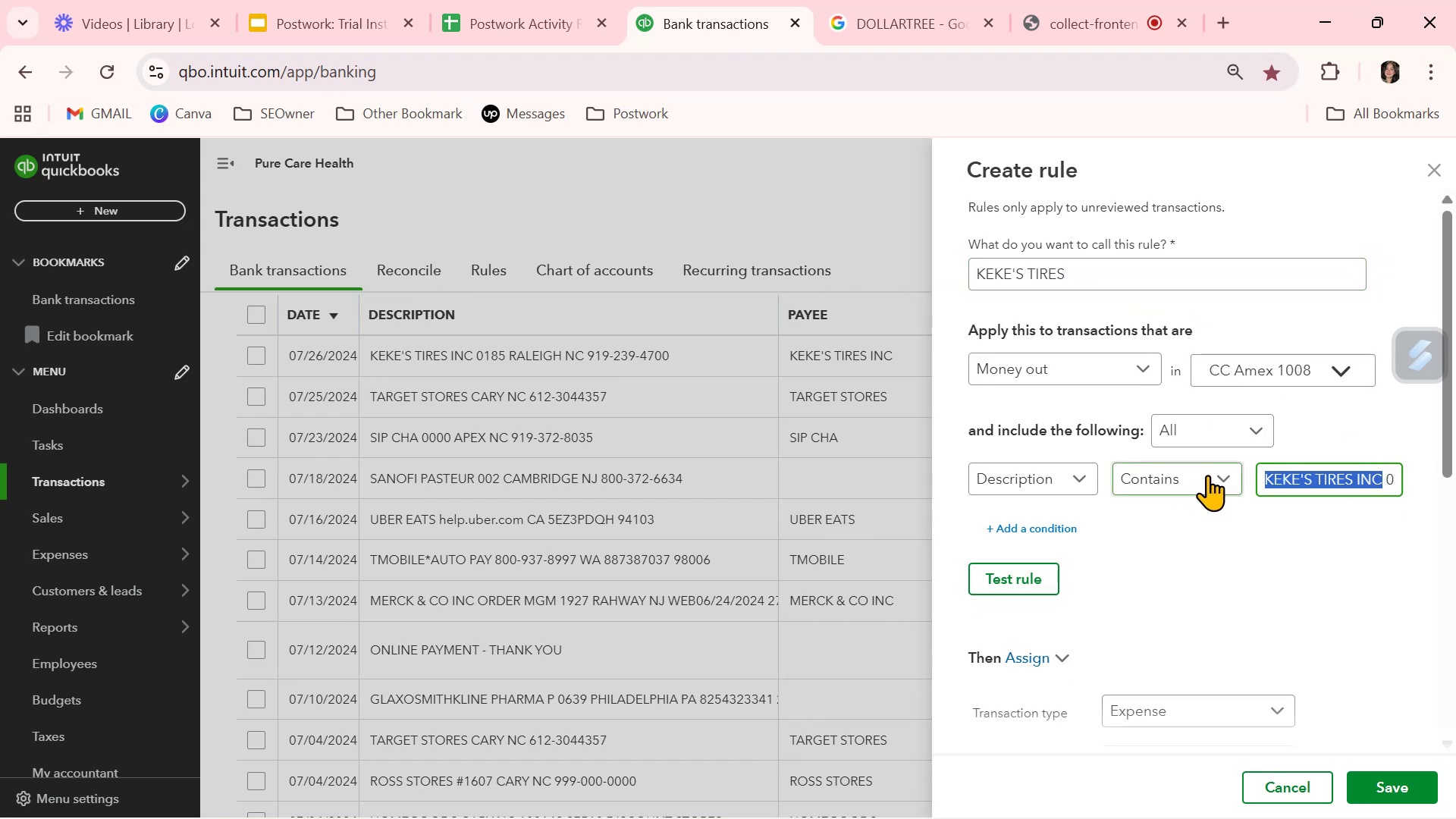 
key(Control+ControlLeft)
 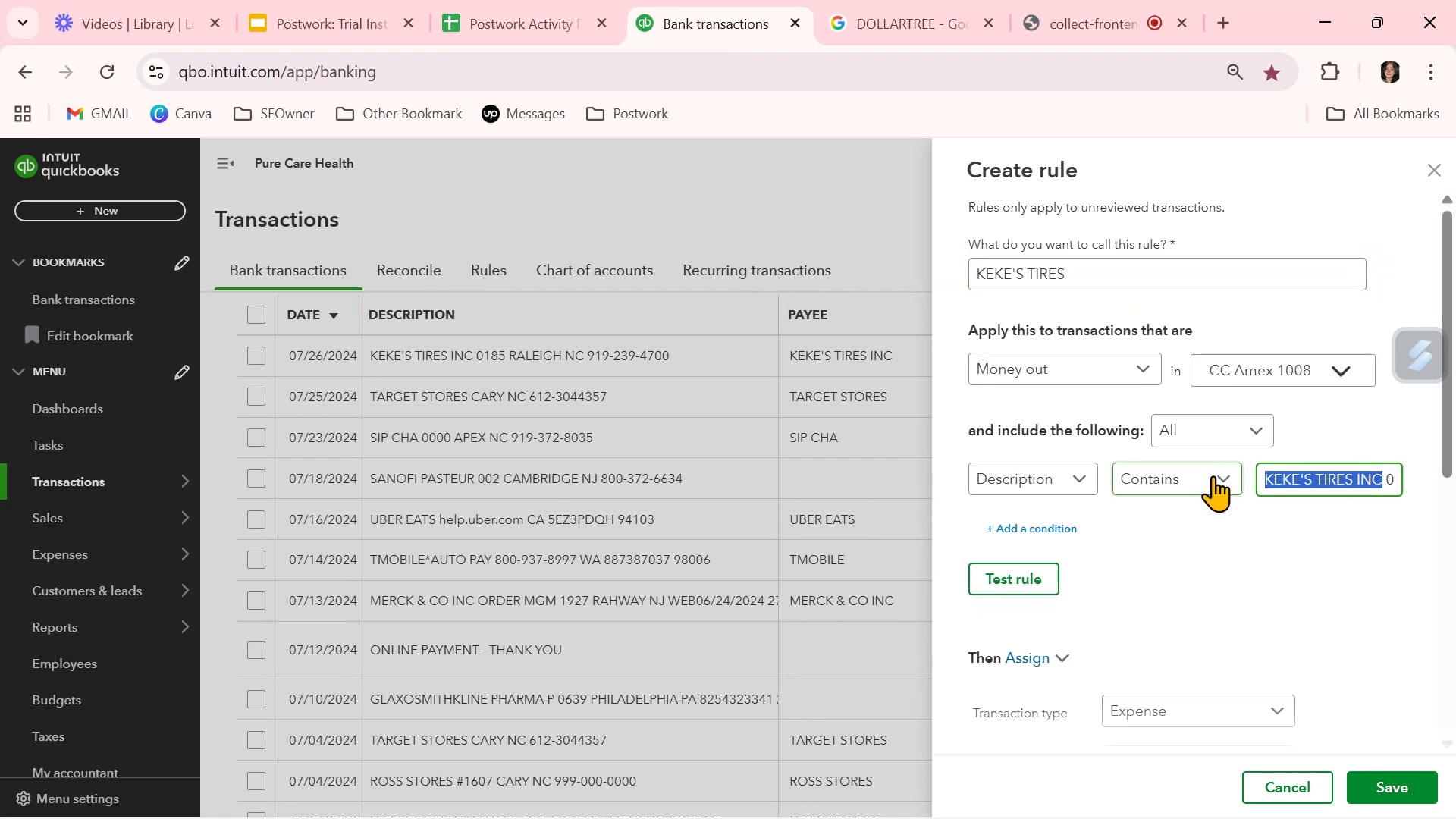 
key(Control+C)
 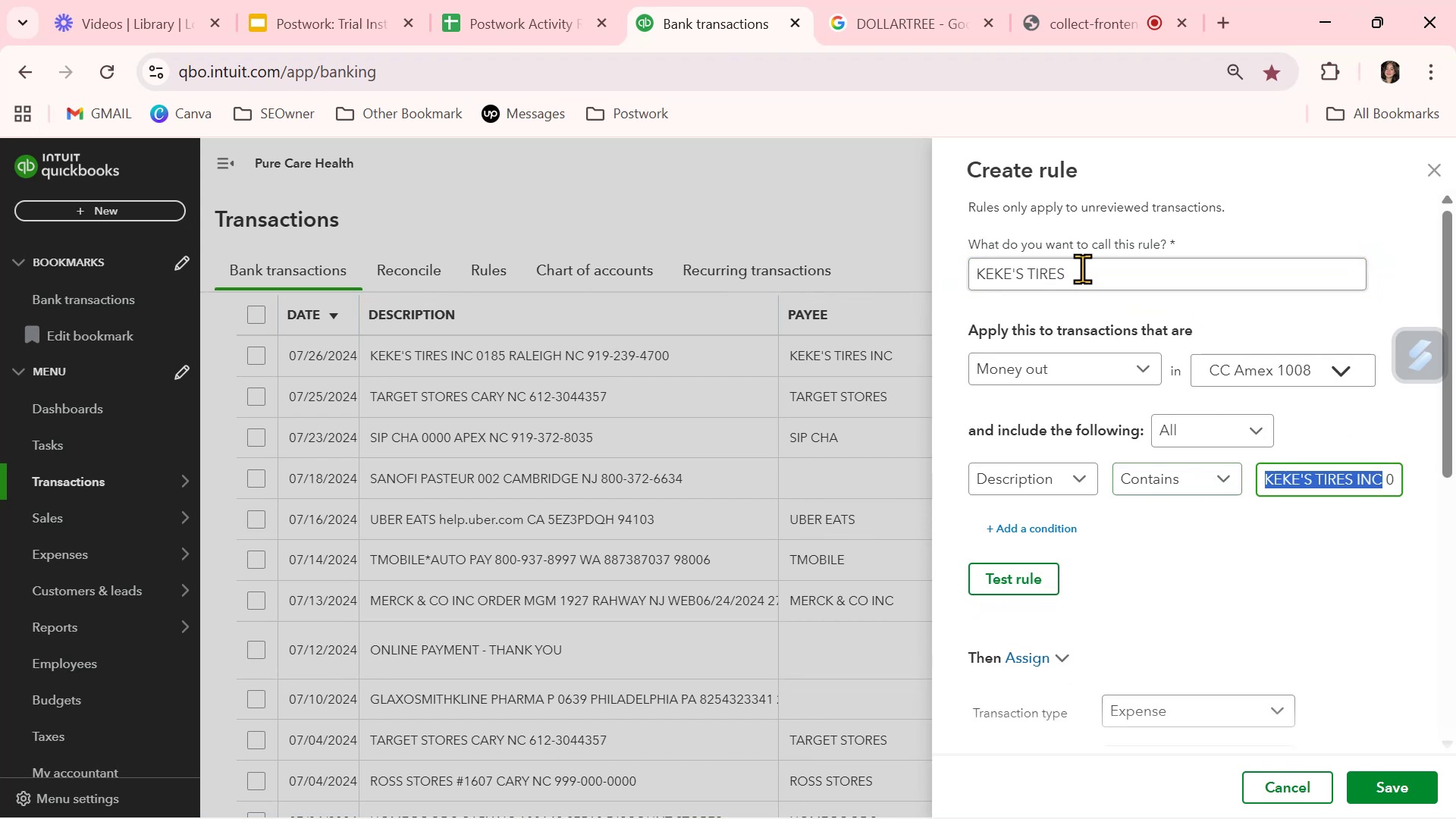 
left_click_drag(start_coordinate=[1082, 266], to_coordinate=[959, 269])
 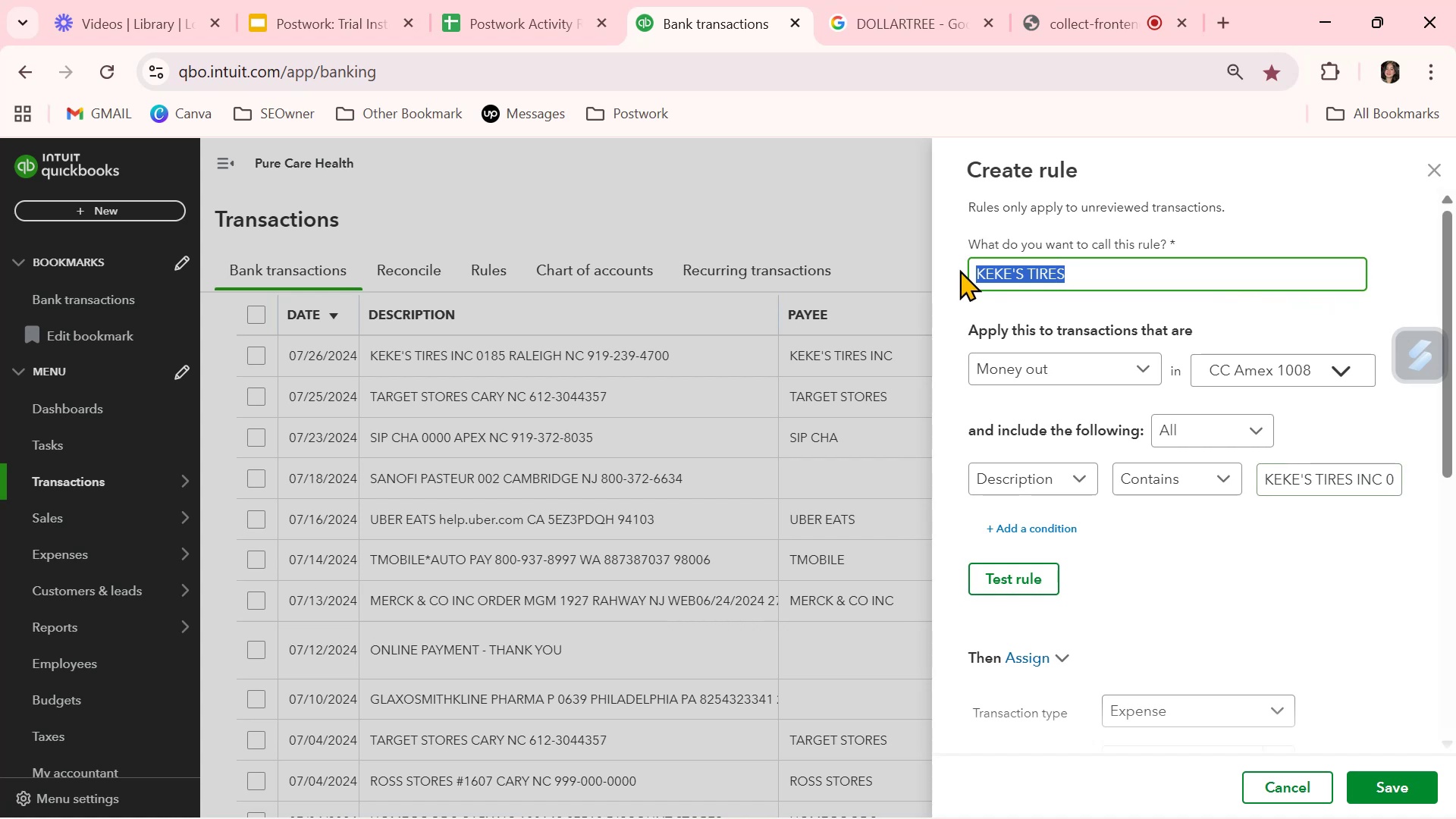 
key(Control+ControlLeft)
 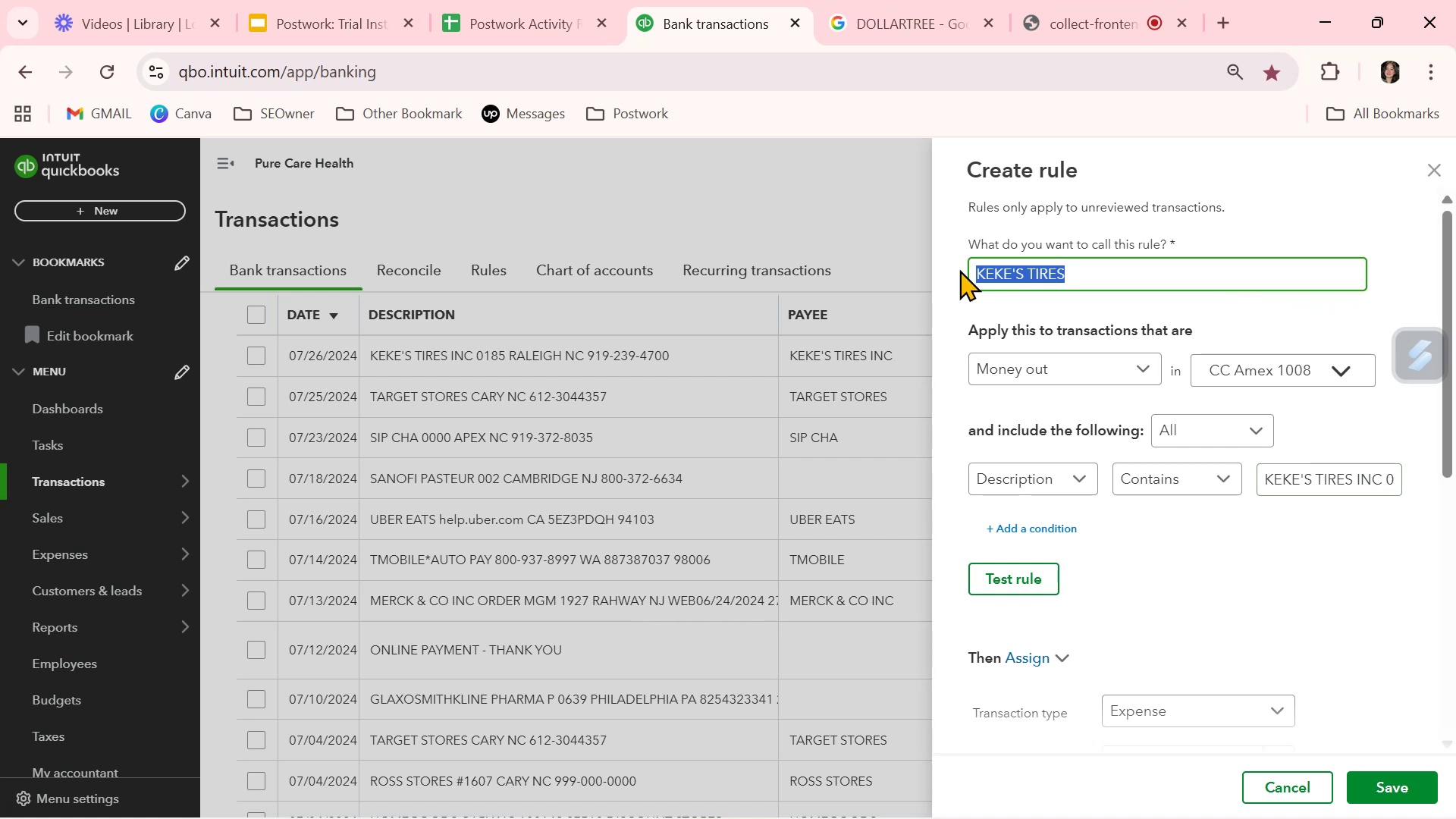 
key(Control+V)
 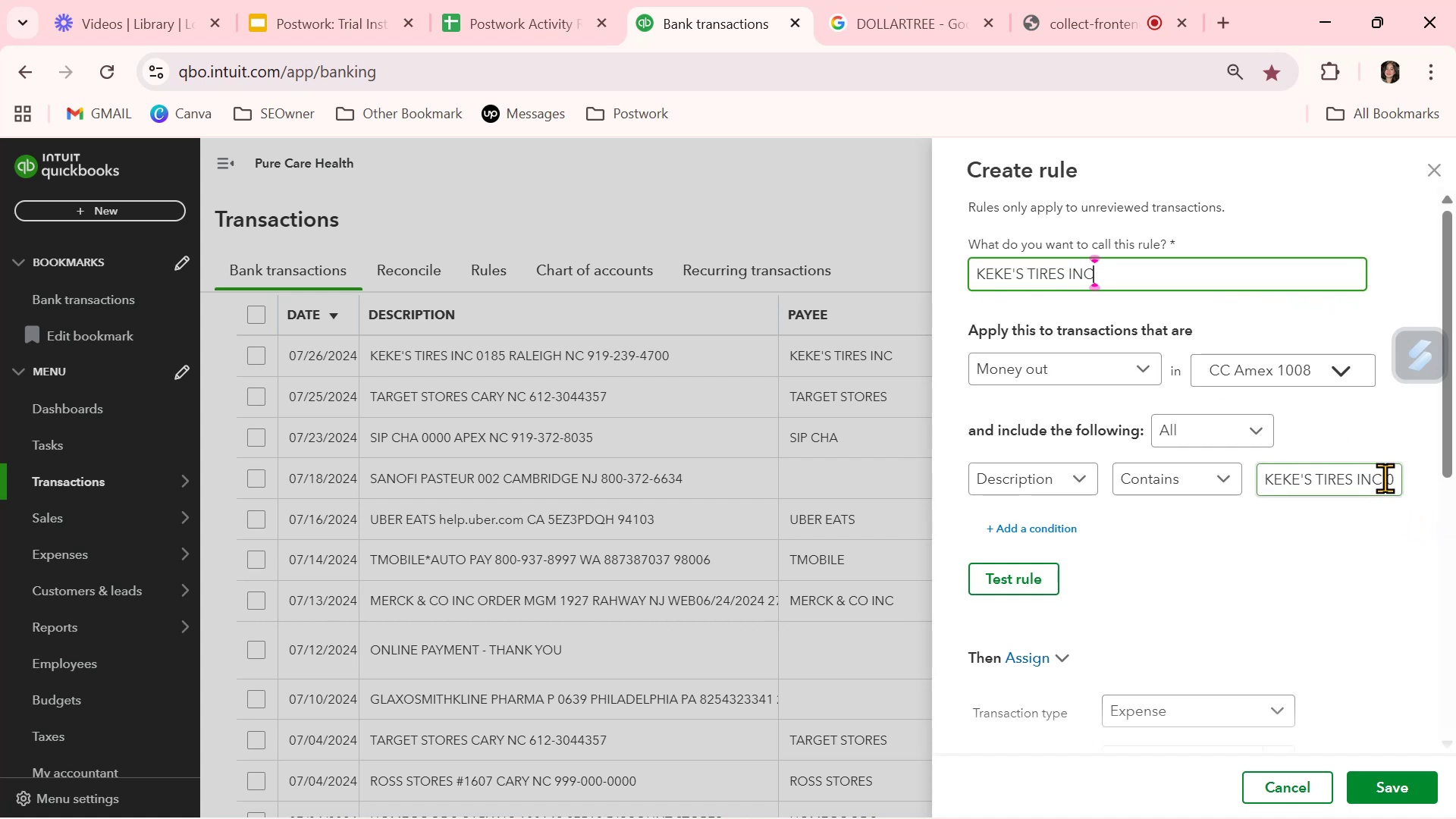 
left_click_drag(start_coordinate=[1383, 478], to_coordinate=[1455, 494])
 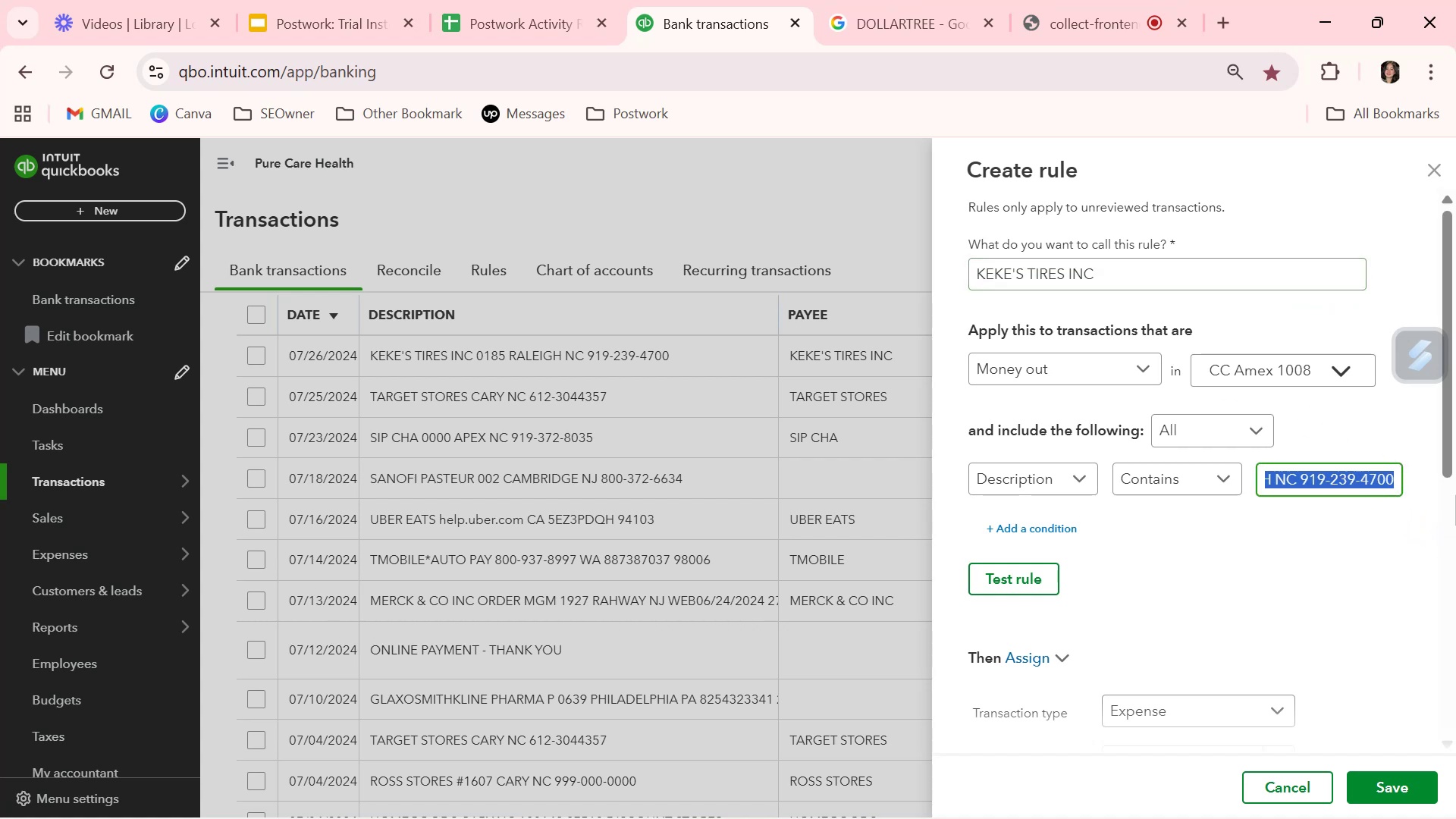 
key(Backspace)
 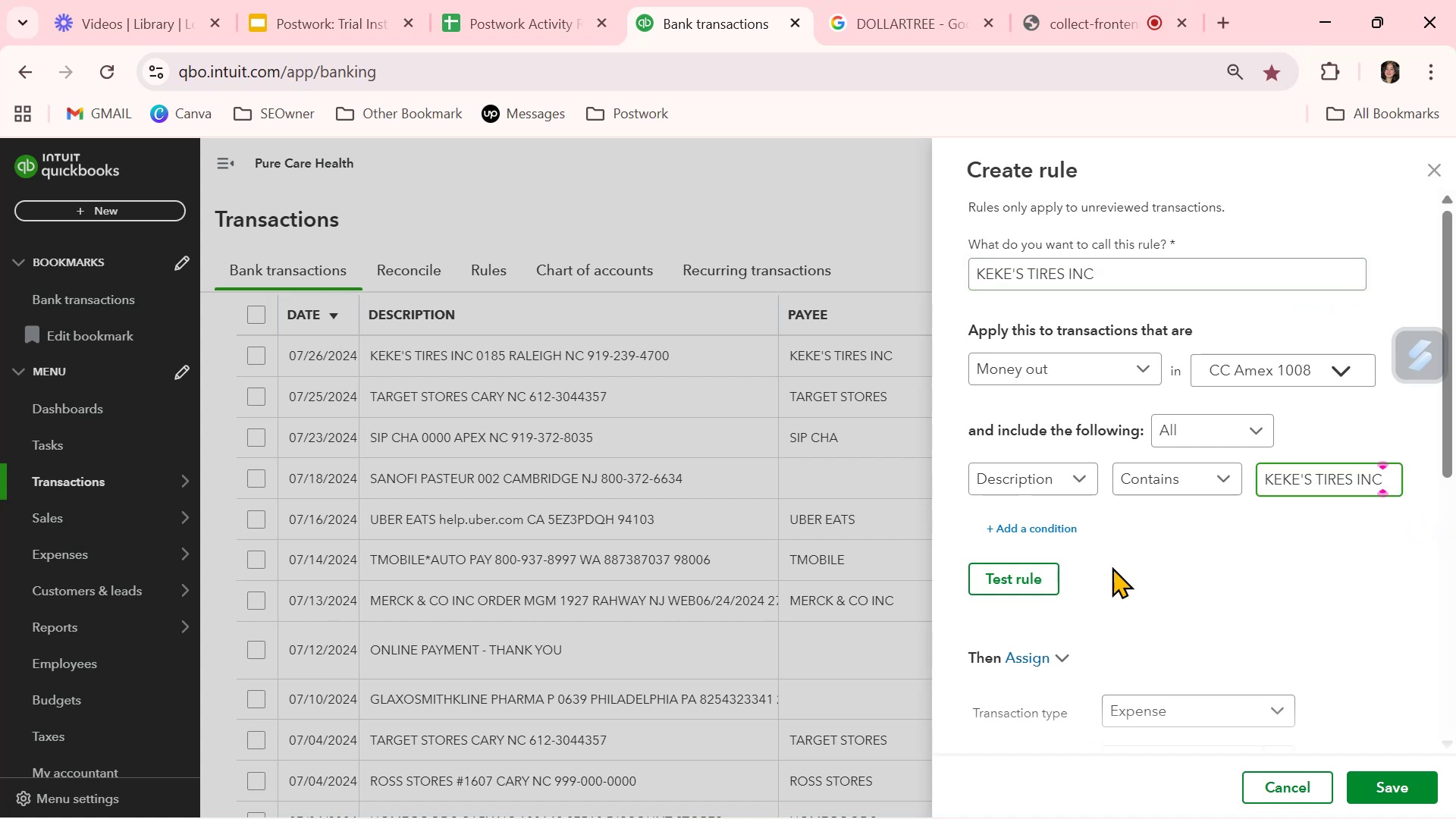 
left_click([1031, 573])
 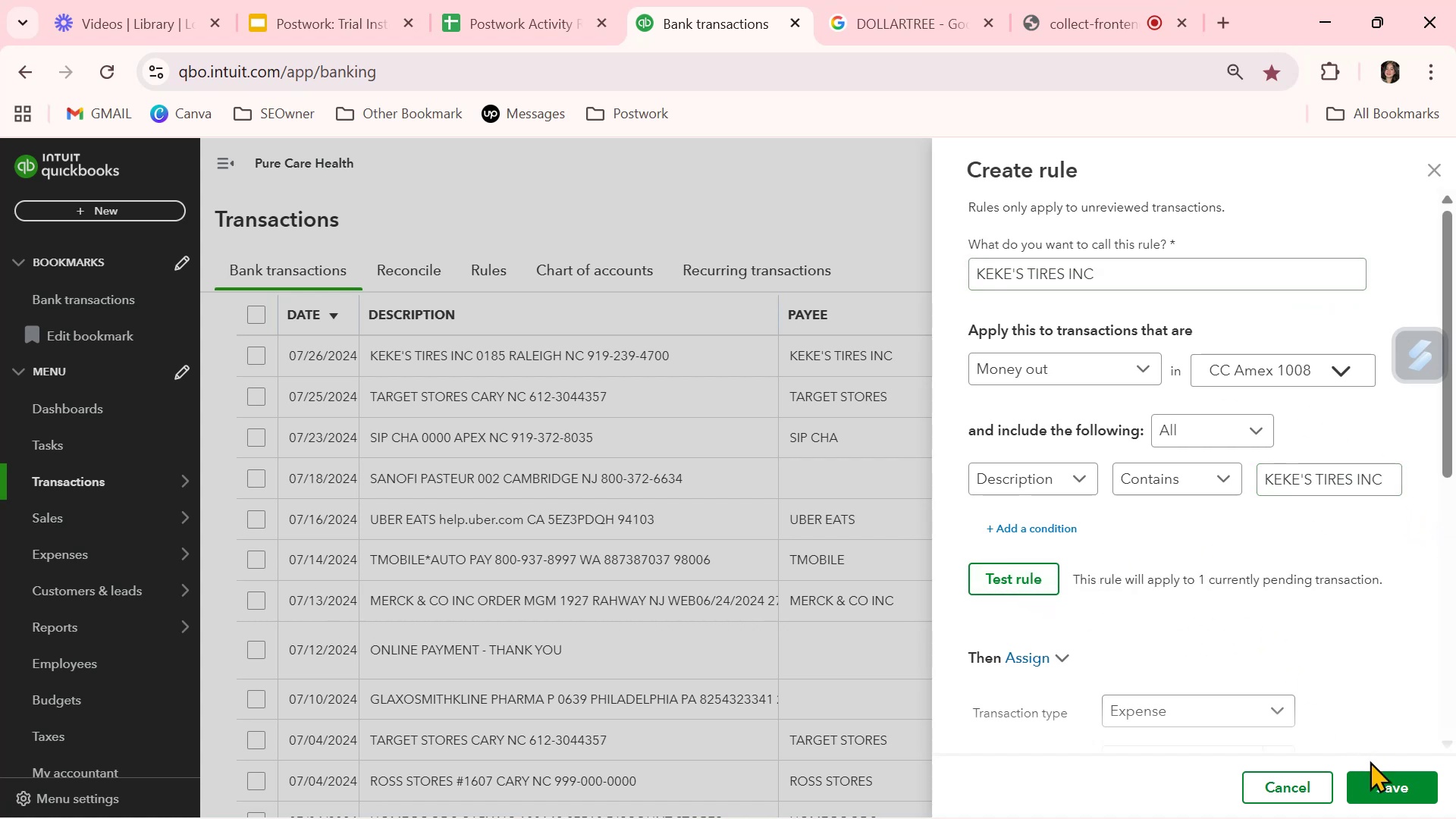 
left_click([1401, 791])
 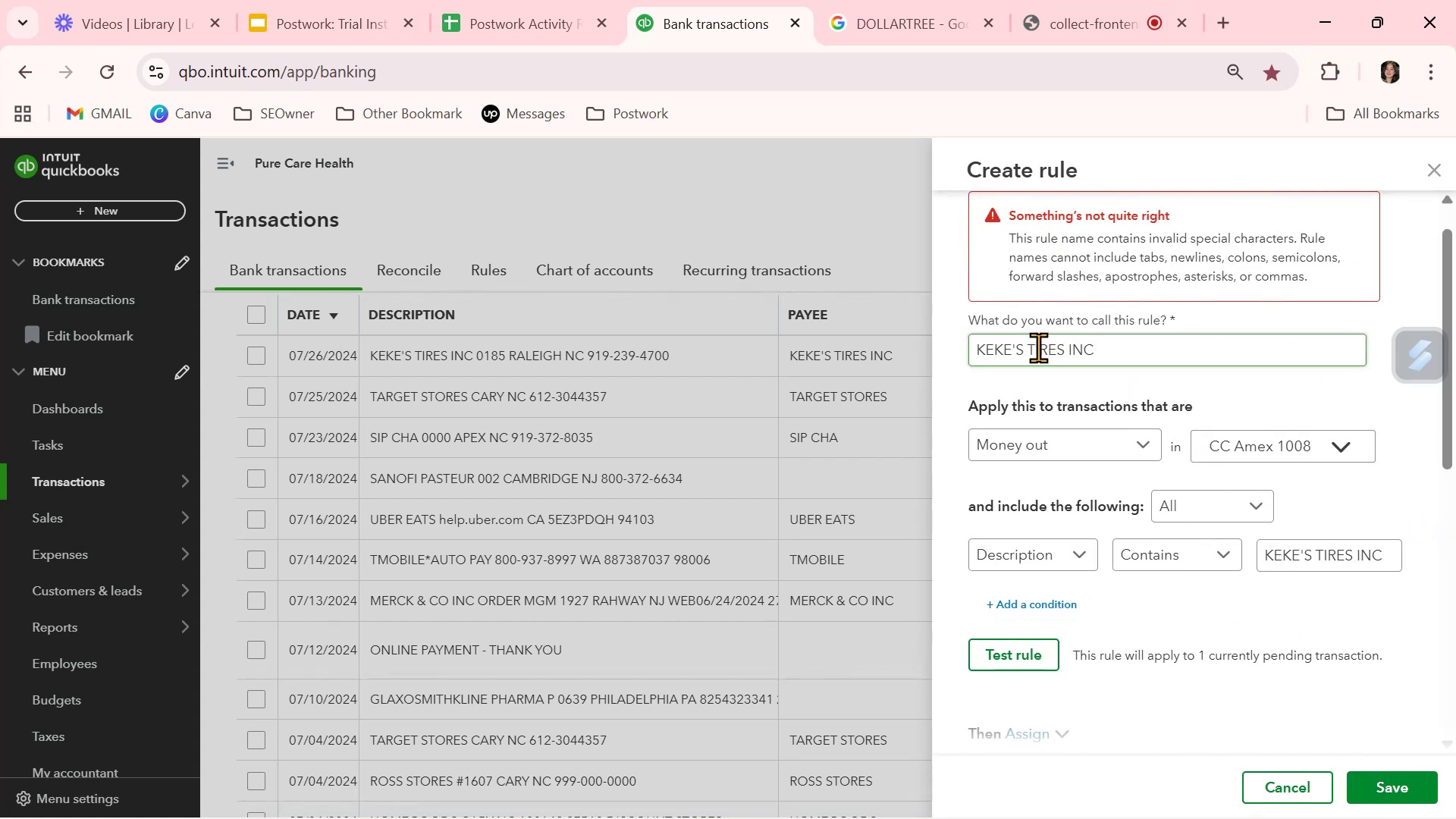 
left_click([1017, 347])
 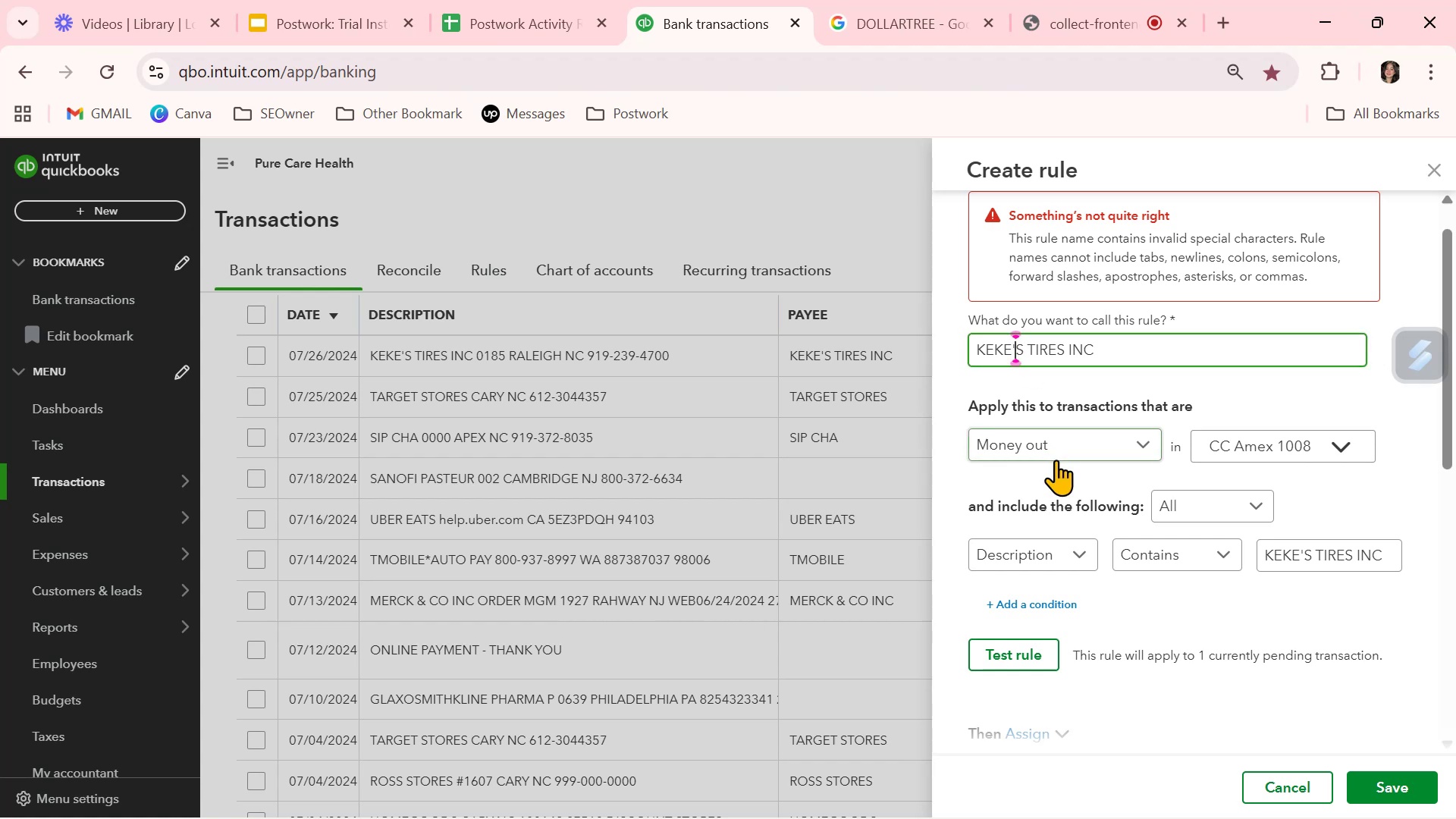 
key(Backspace)
 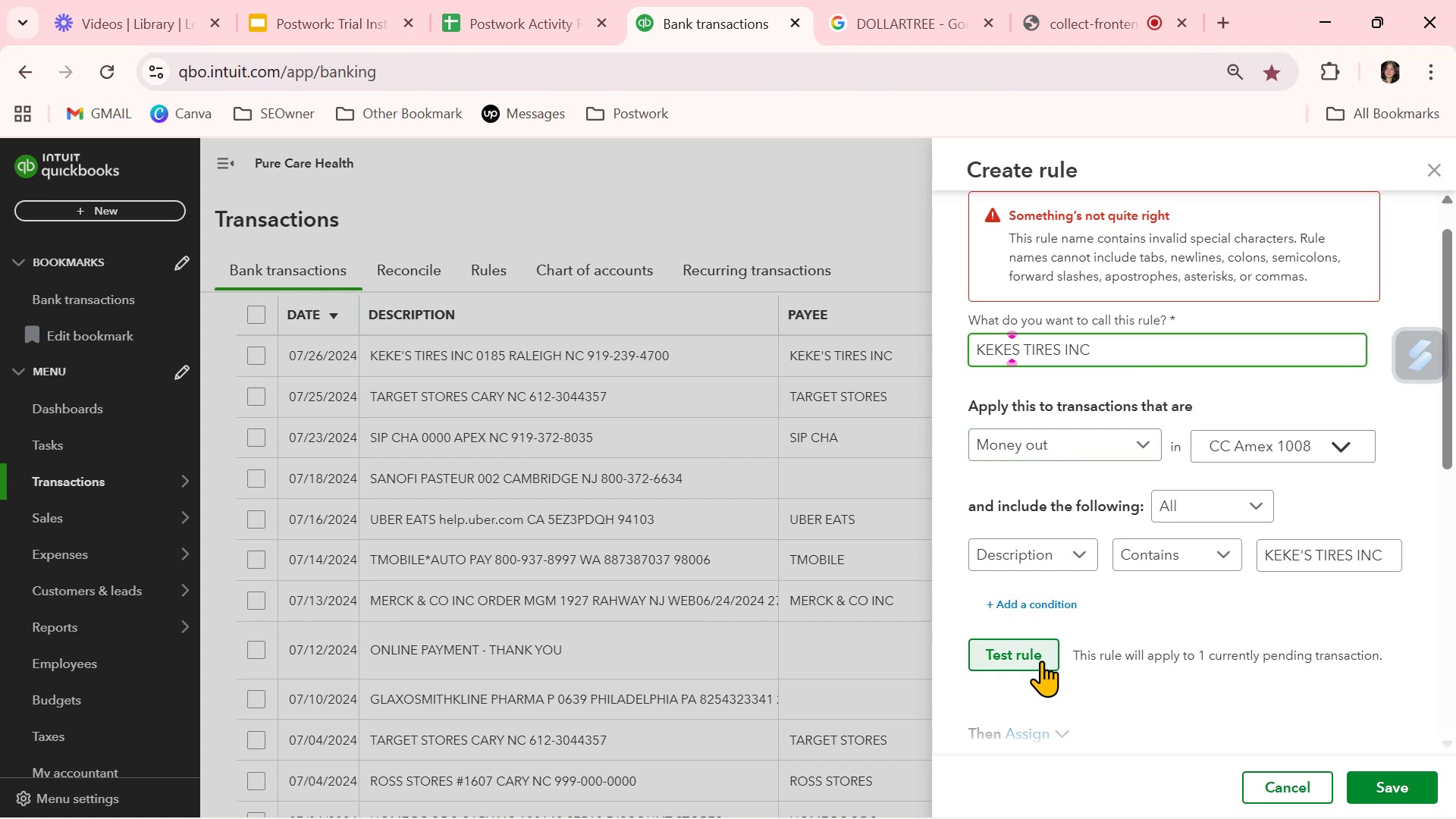 
left_click([1041, 661])
 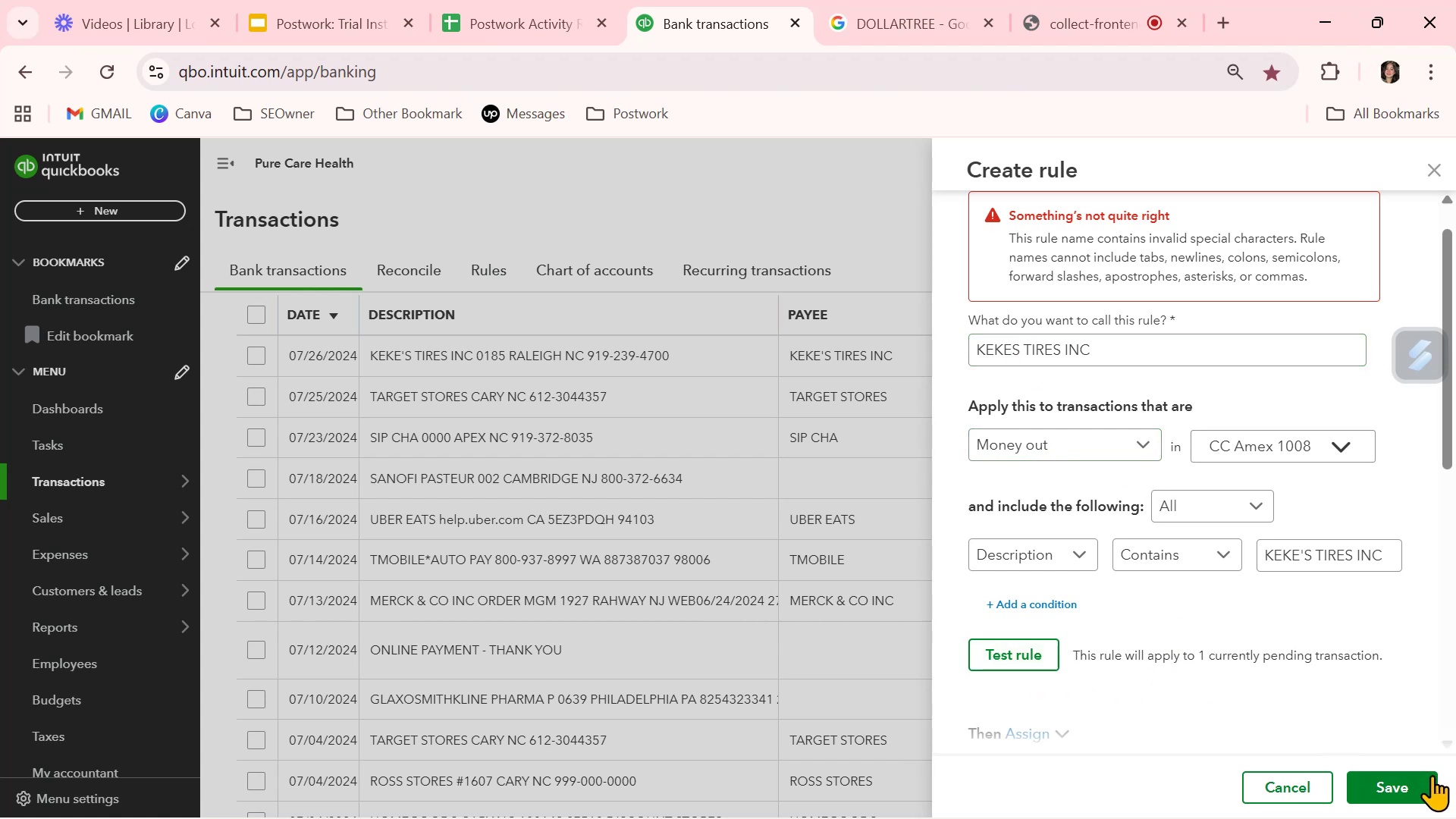 
left_click([1426, 784])
 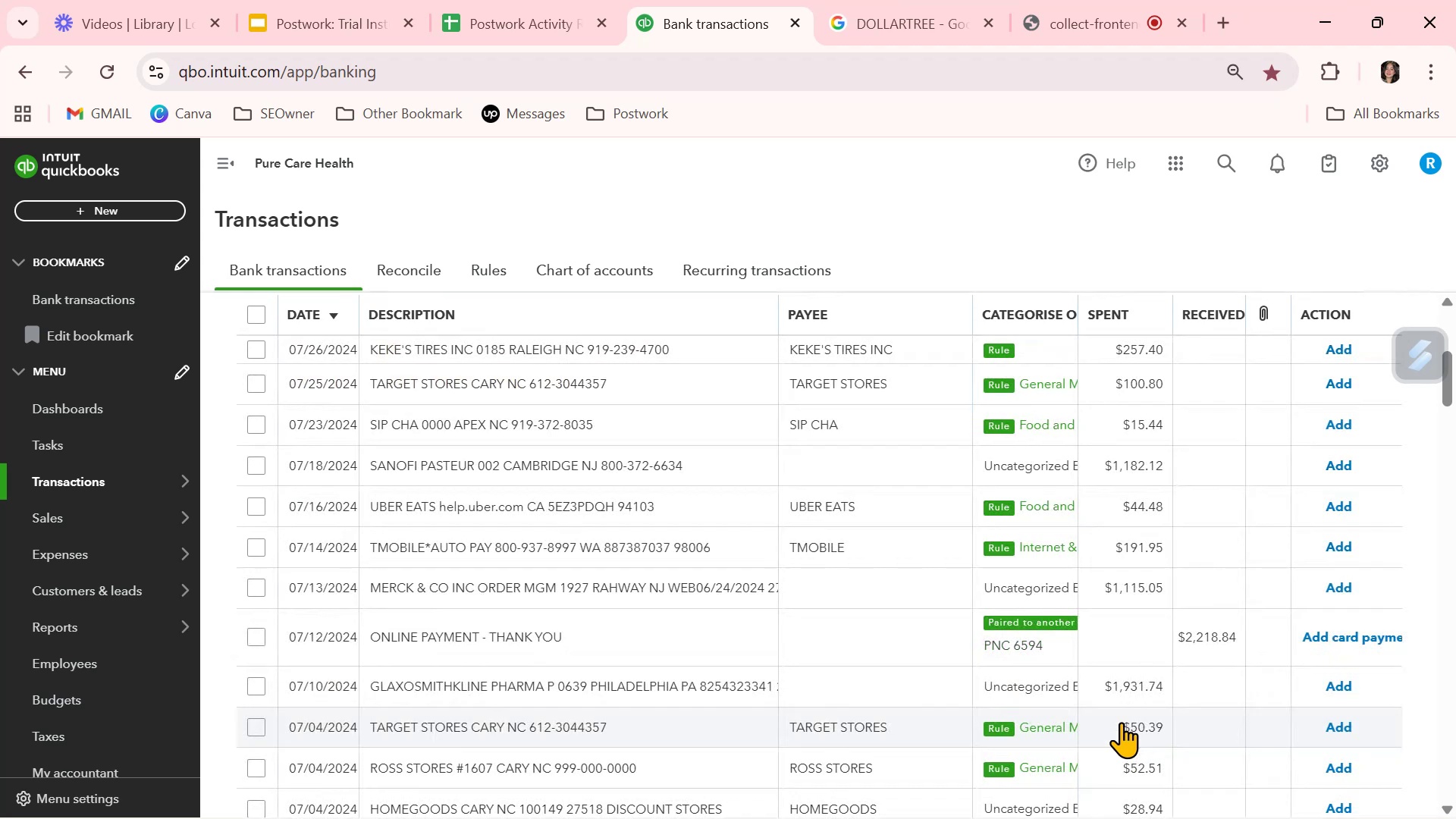 
wait(7.49)
 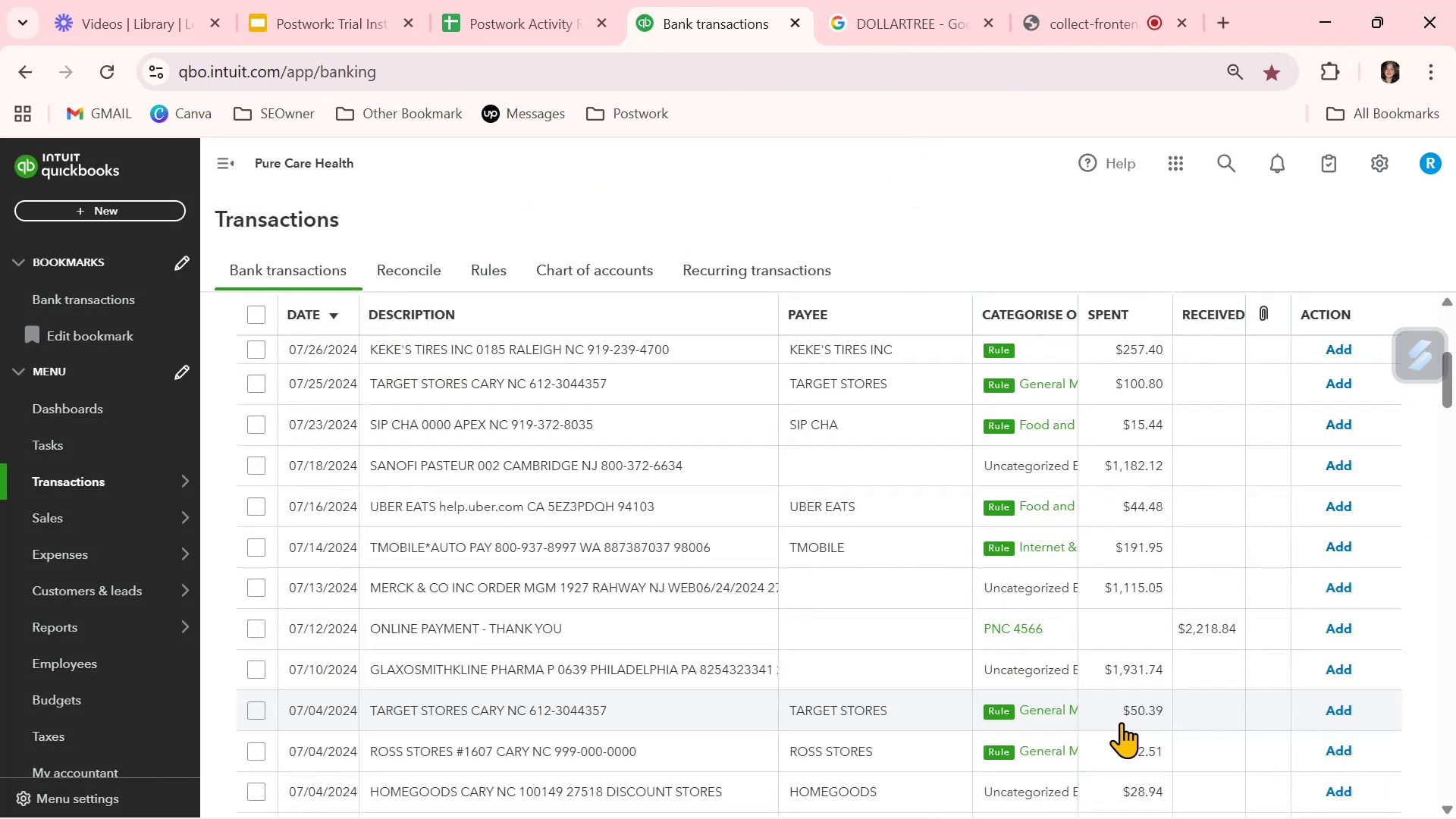 
scroll: coordinate [1062, 375], scroll_direction: up, amount: 1.0
 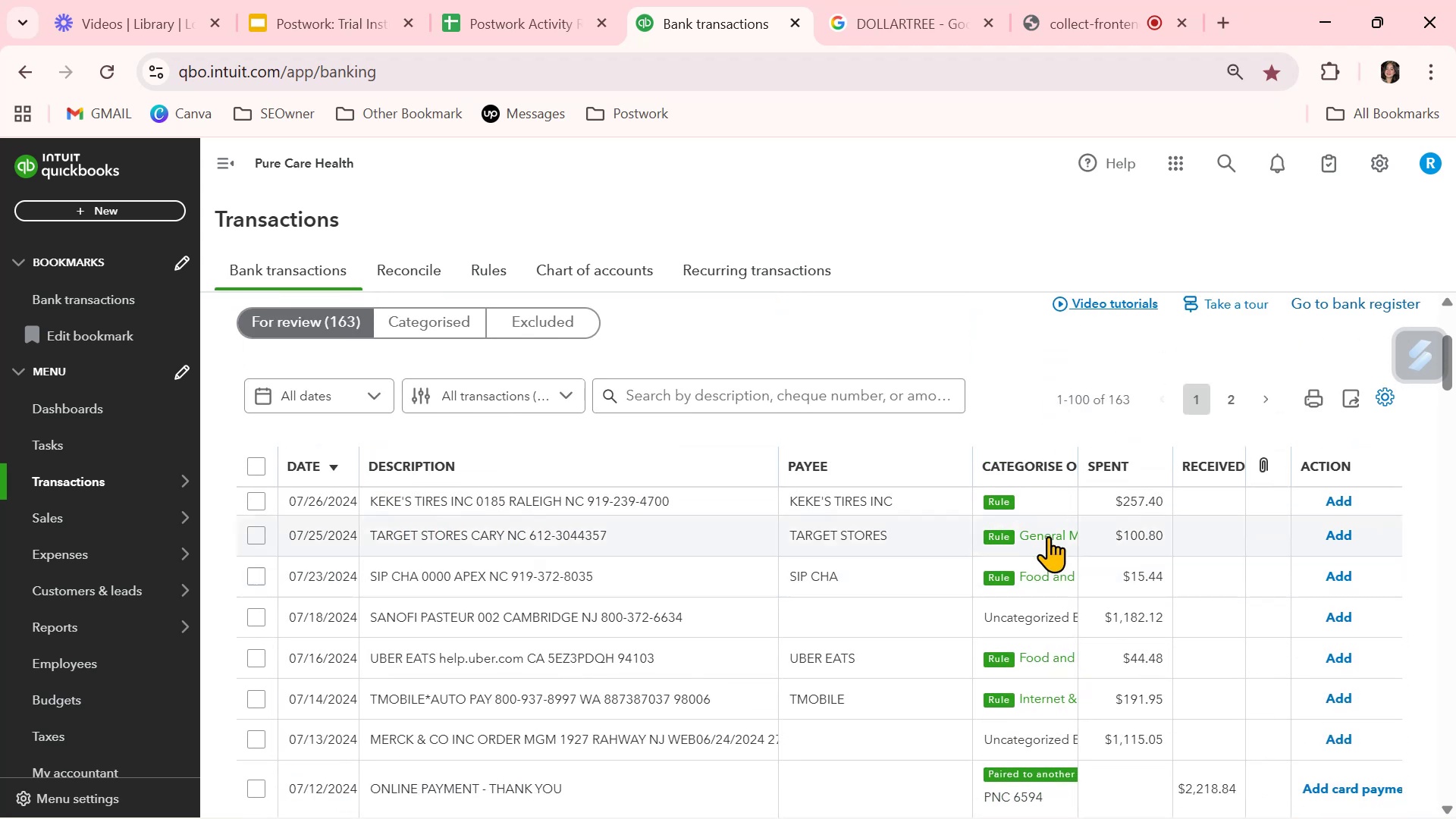 
left_click([1050, 504])
 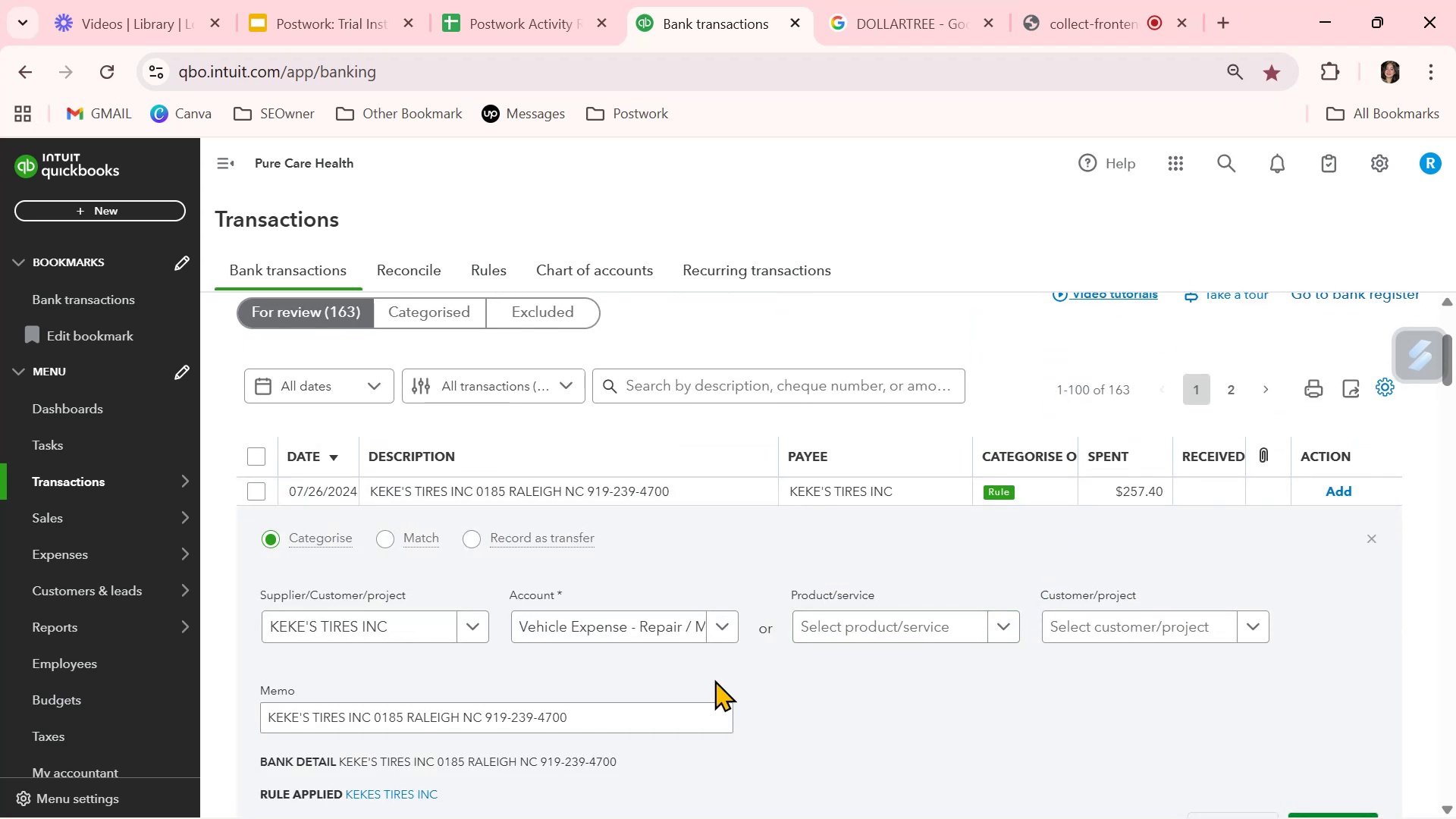 
scroll: coordinate [1131, 654], scroll_direction: down, amount: 3.0
 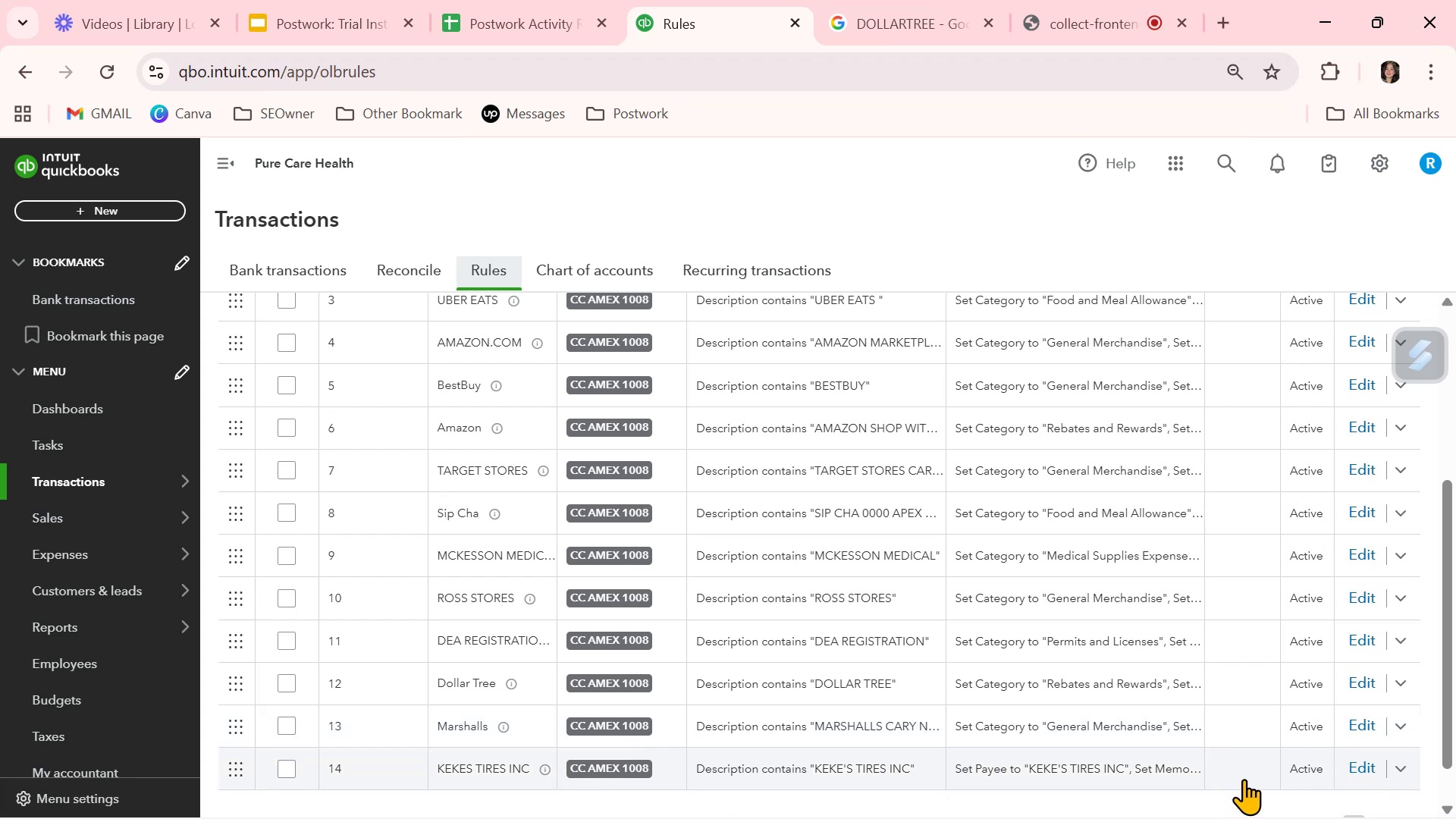 
wait(15.0)
 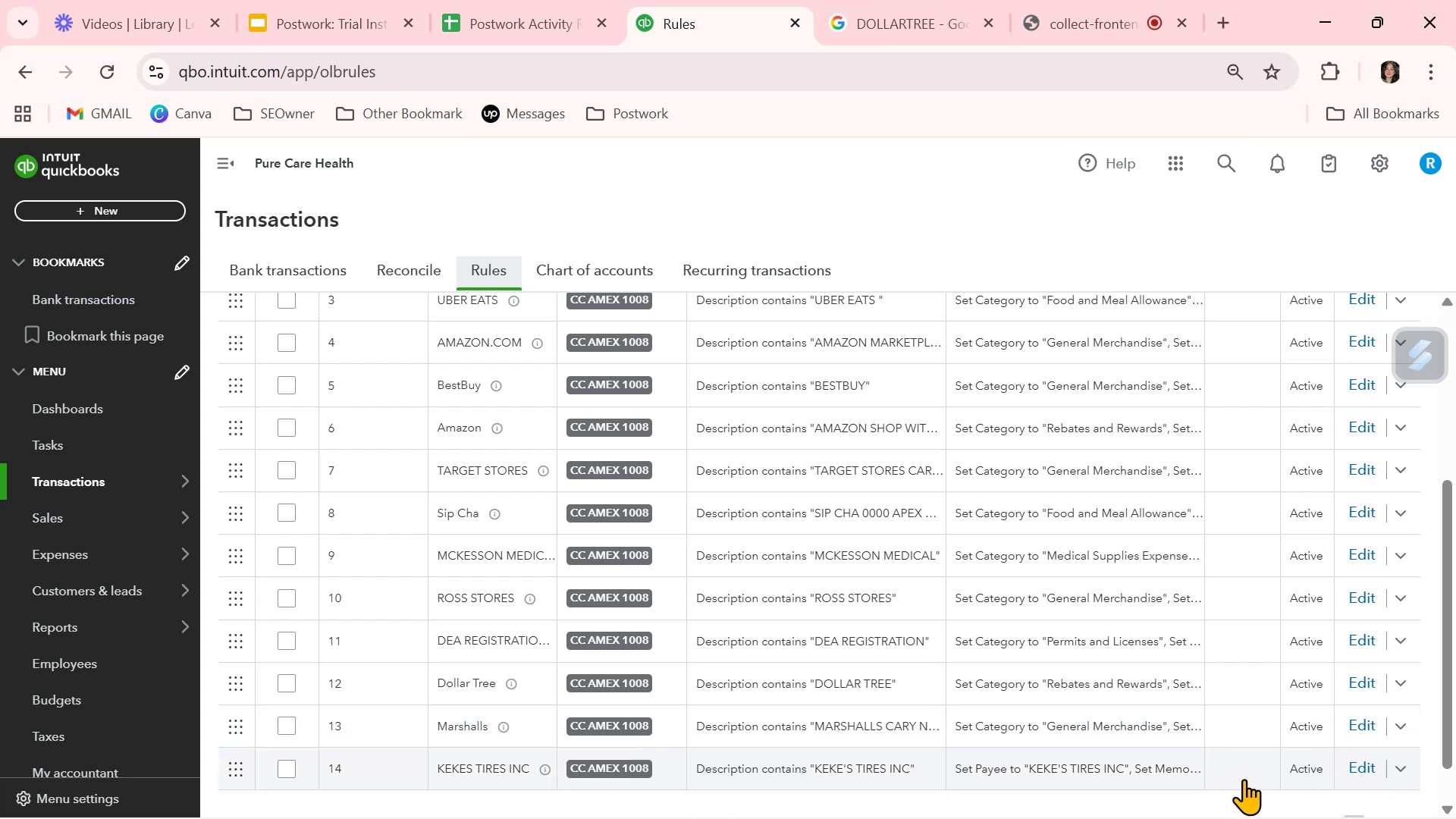 
left_click([1364, 767])
 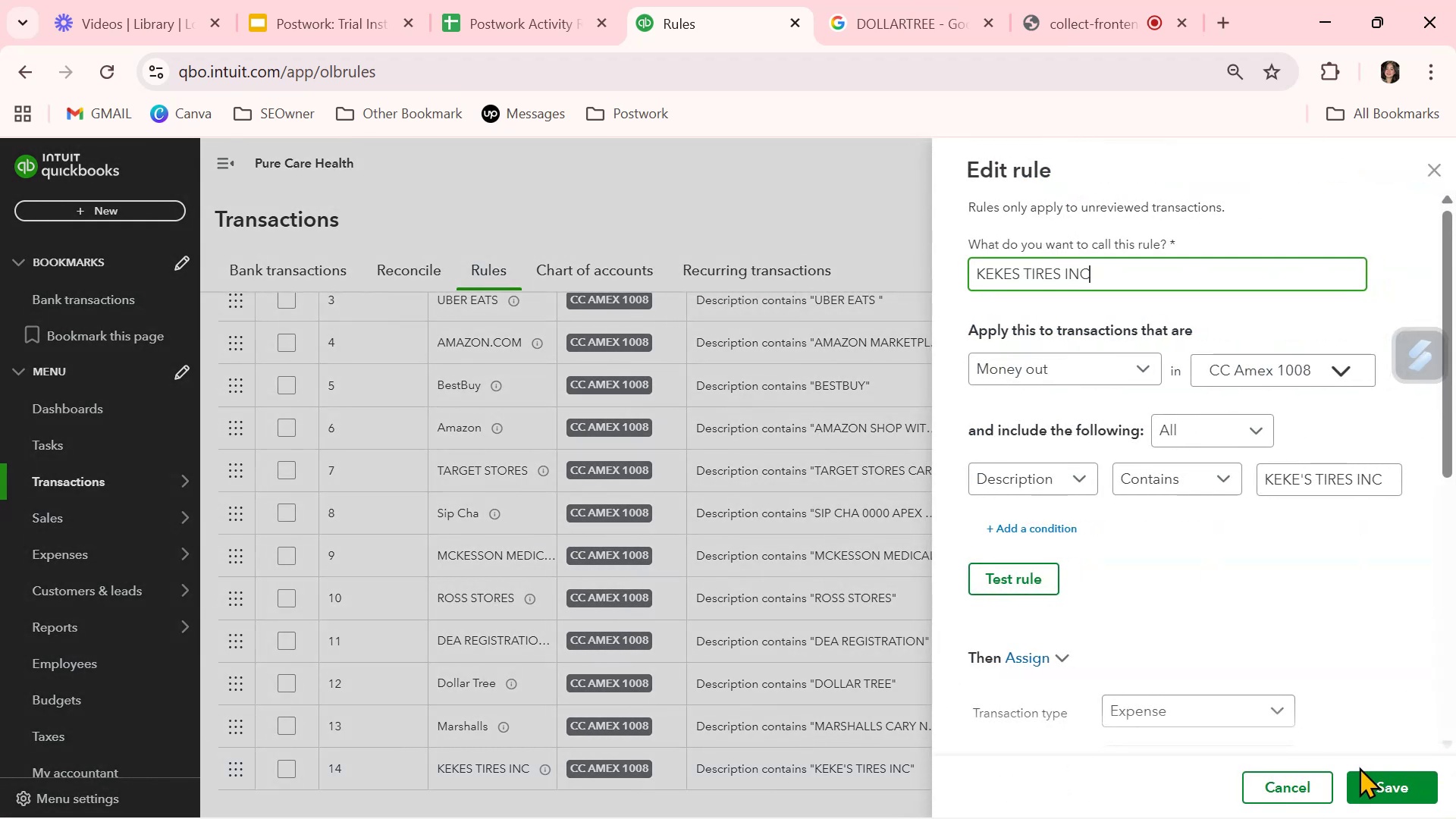 
scroll: coordinate [1208, 654], scroll_direction: down, amount: 1.0
 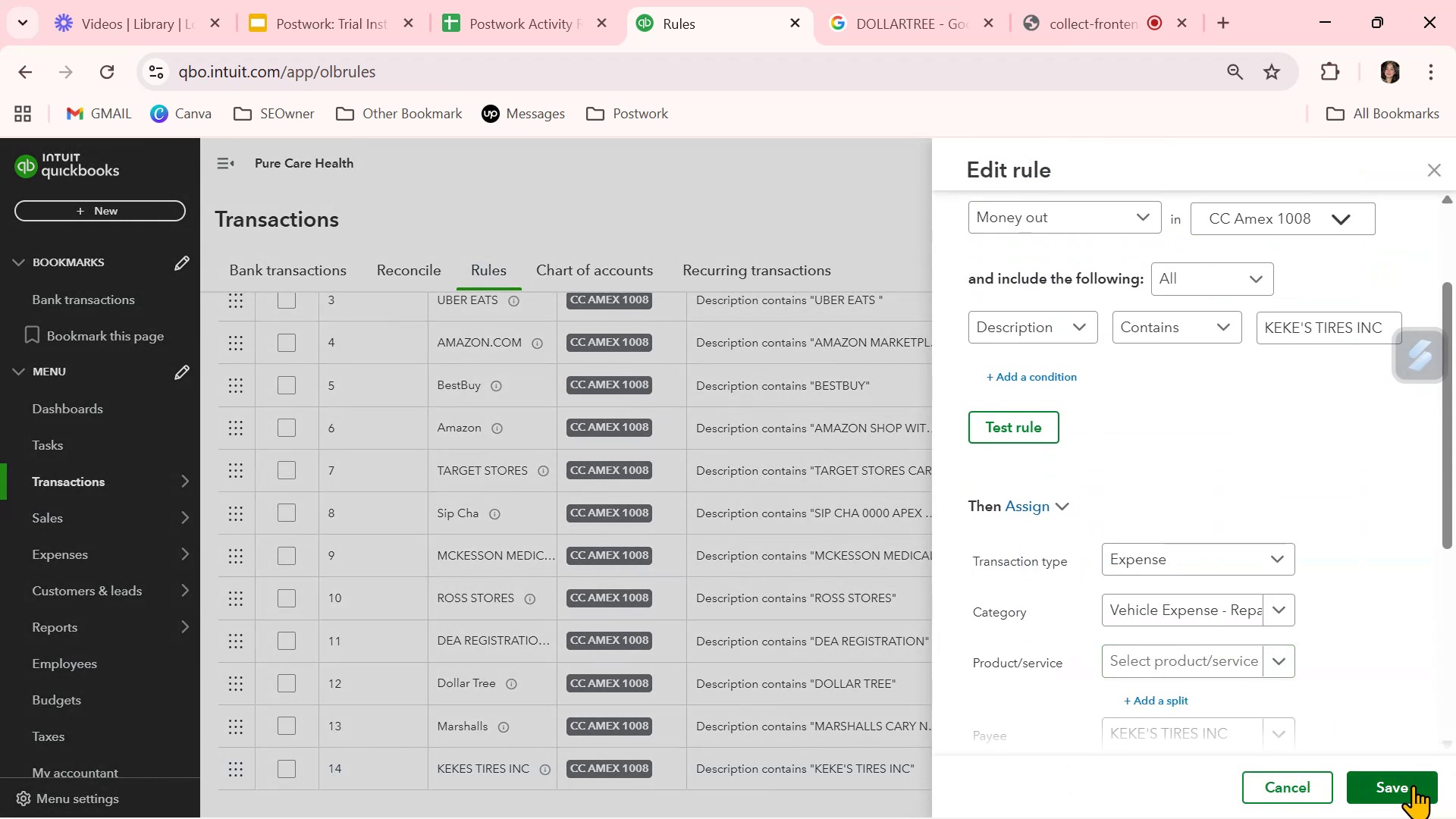 
left_click([995, 416])
 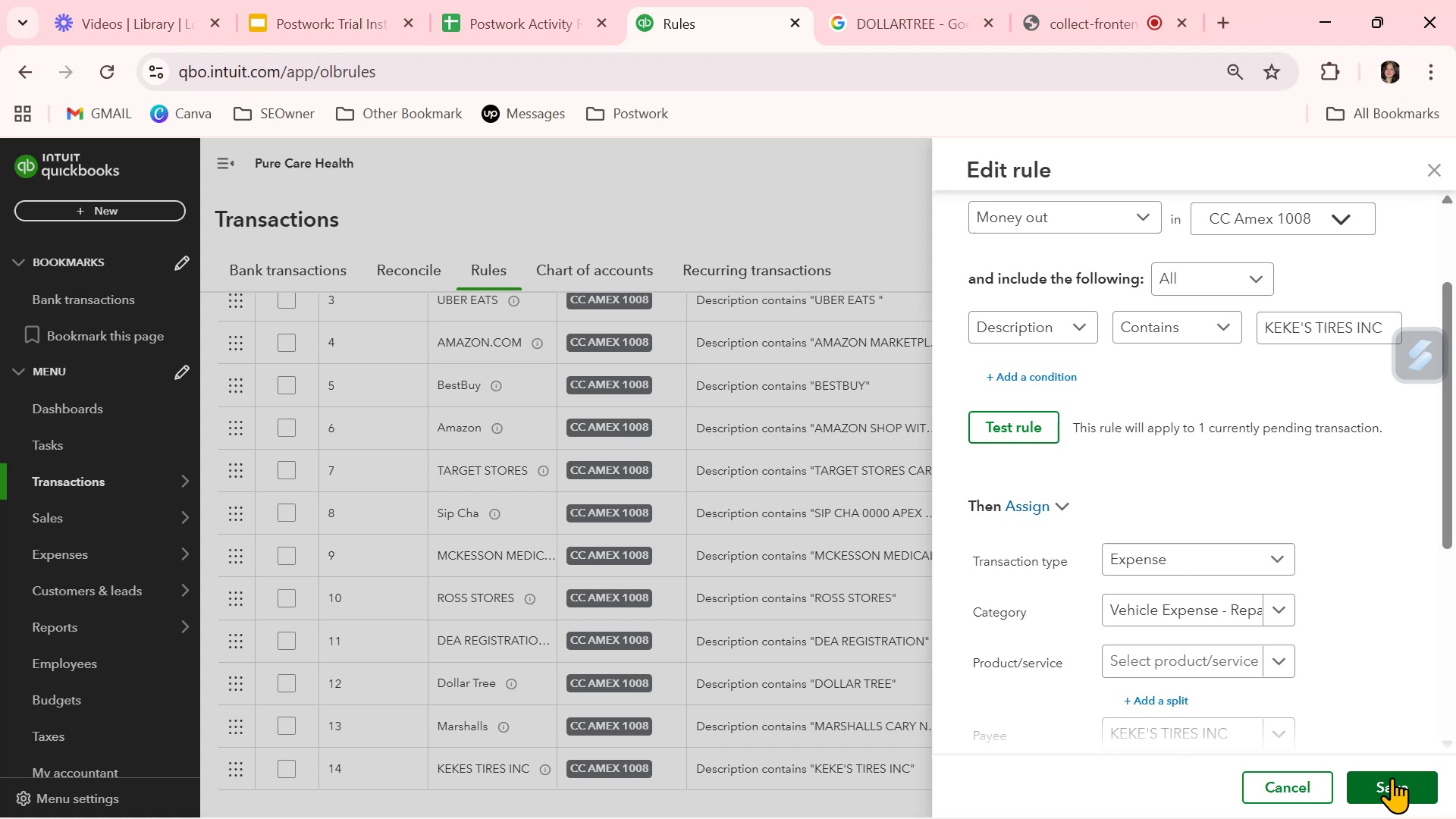 
left_click([1399, 780])
 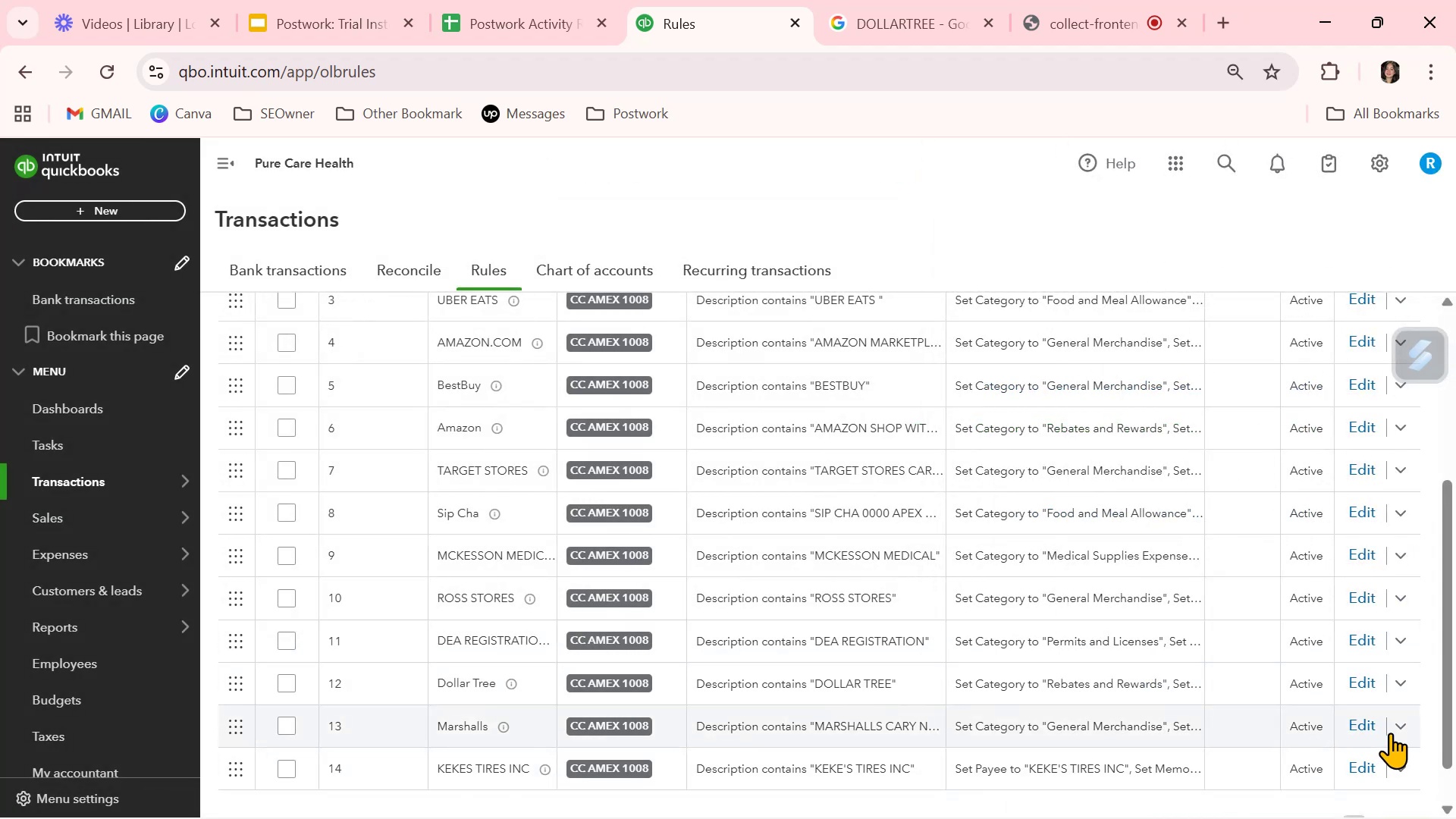 
left_click([1365, 724])
 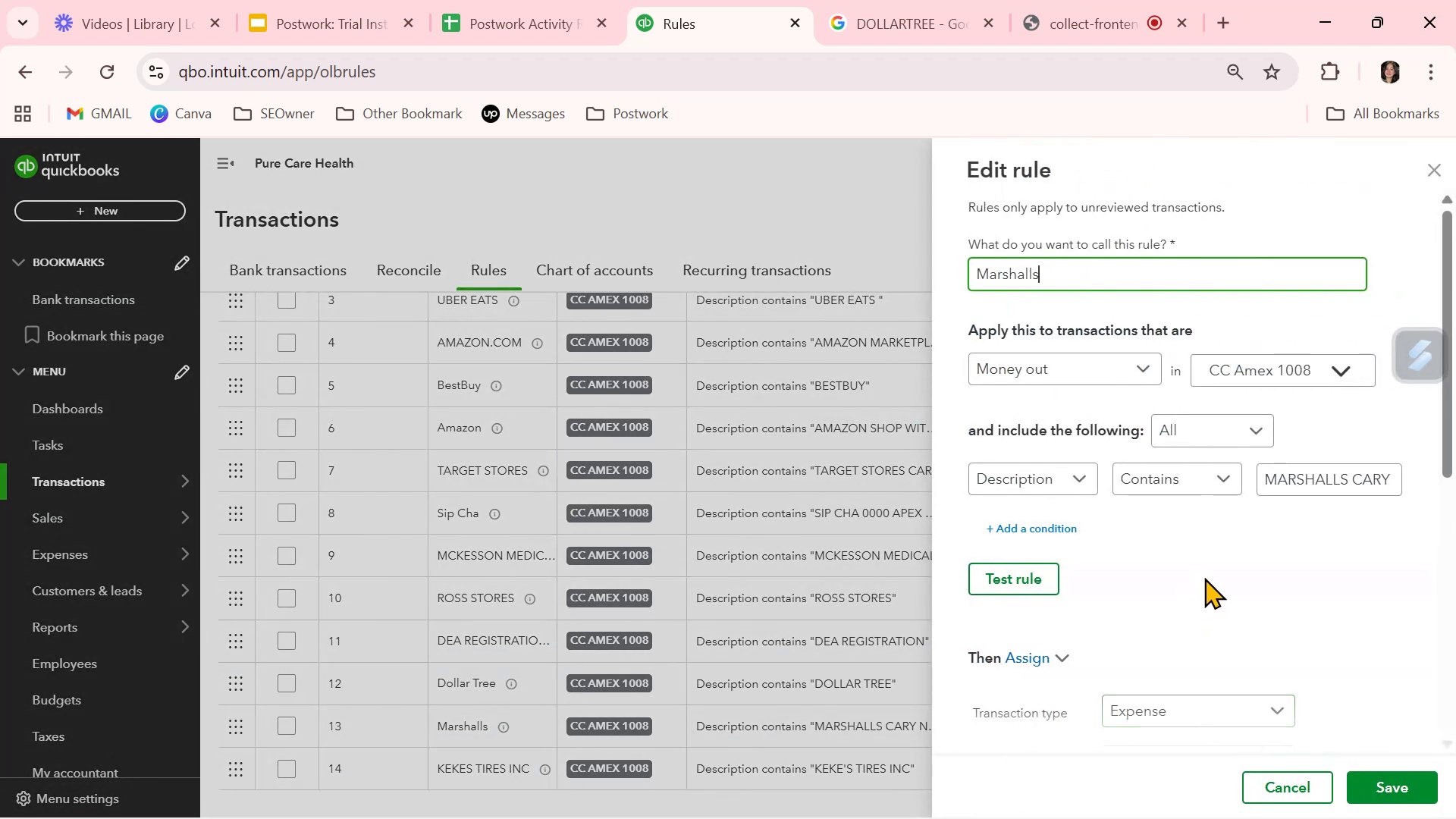 
left_click([1338, 489])
 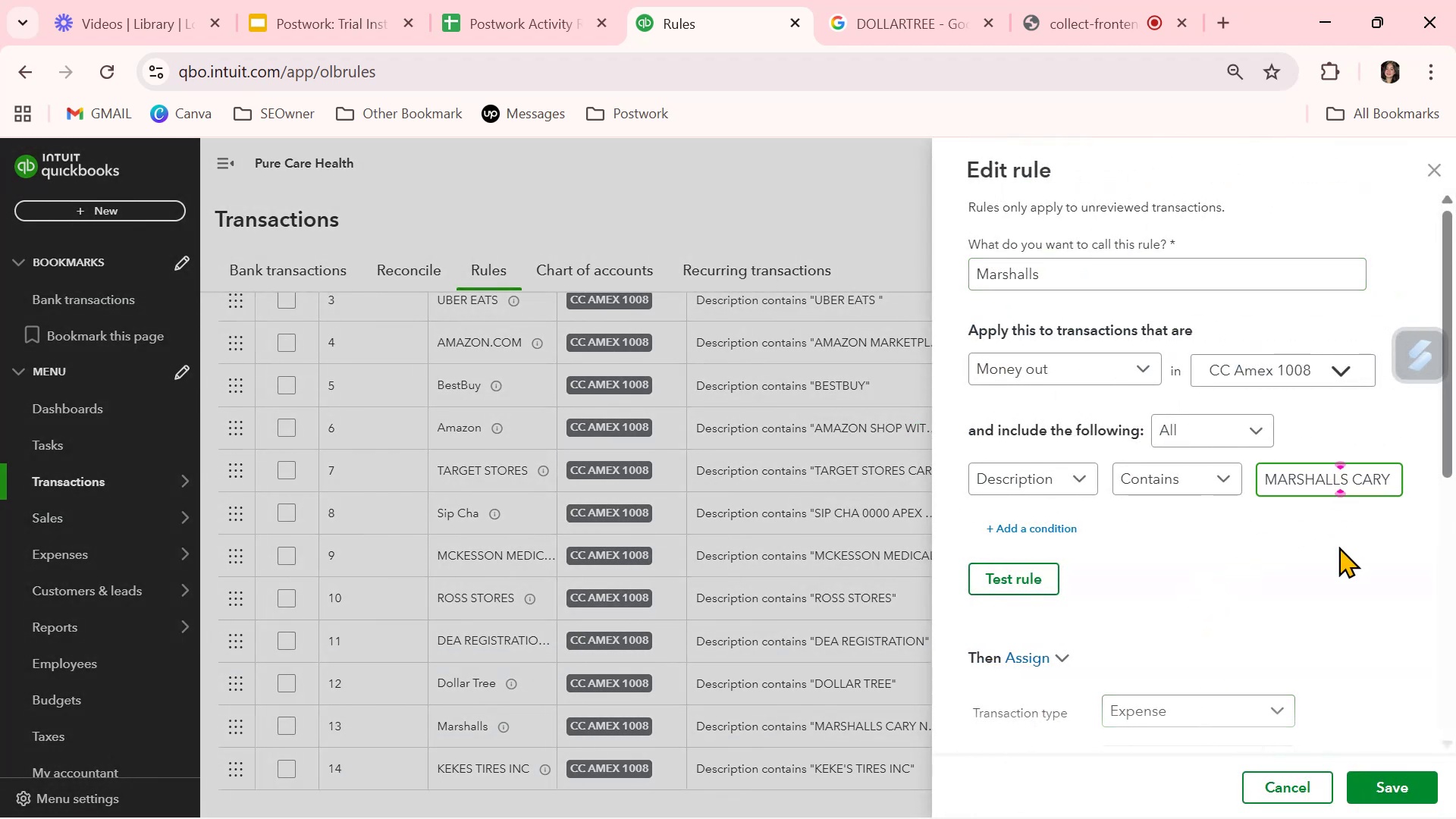 
hold_key(key=ArrowRight, duration=1.53)
 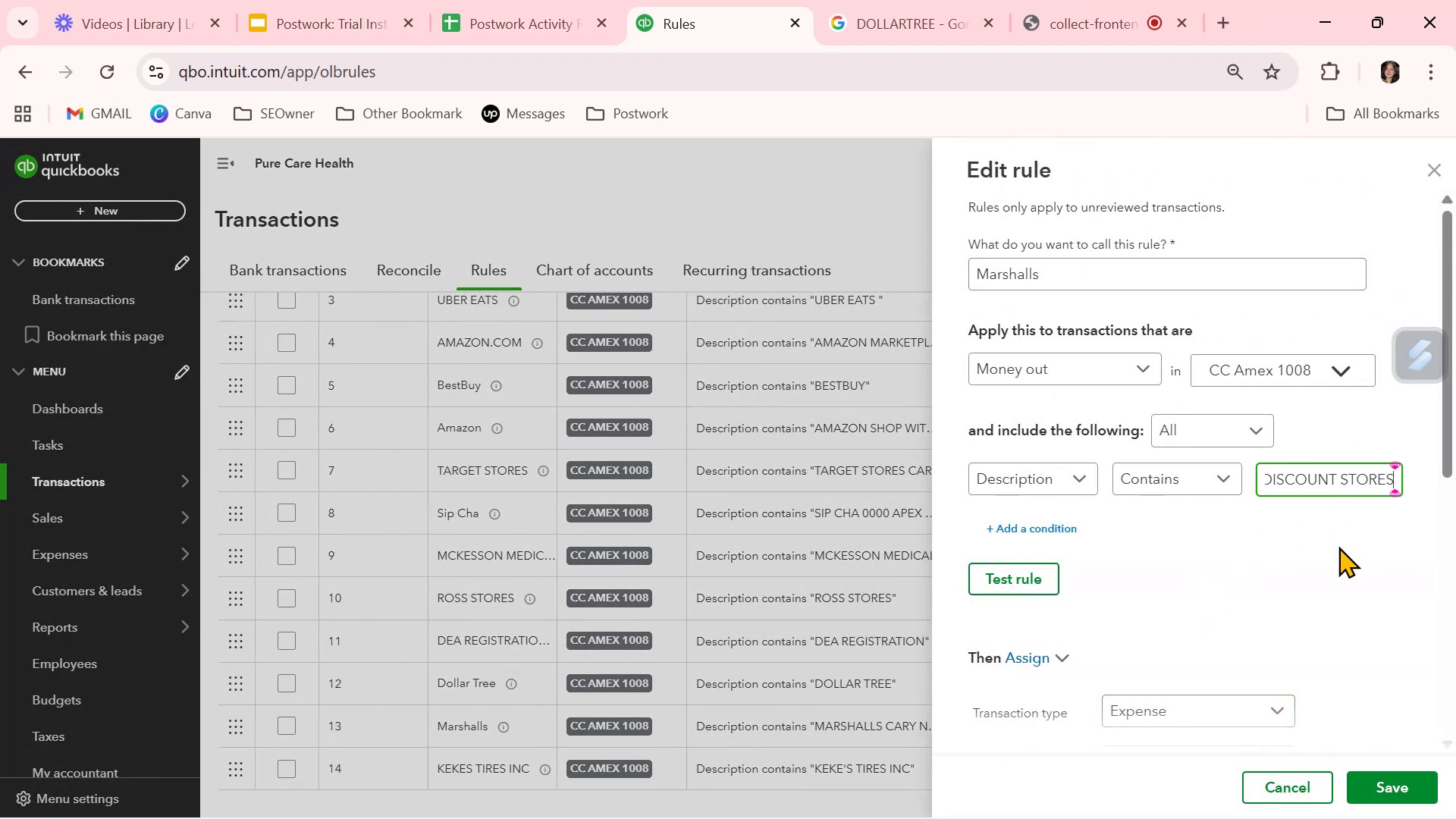 
hold_key(key=ArrowRight, duration=0.72)
 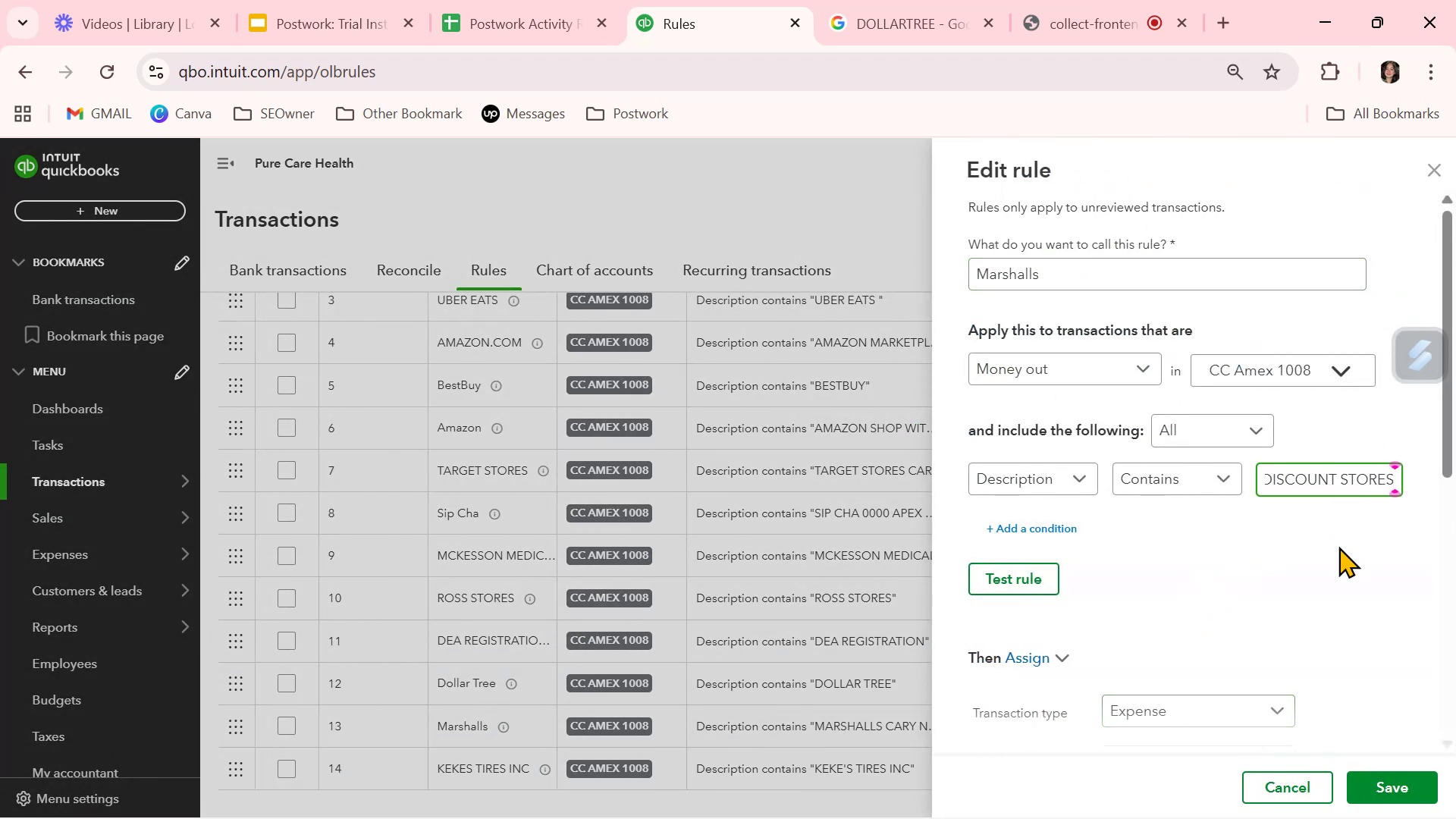 
hold_key(key=Backspace, duration=1.23)
 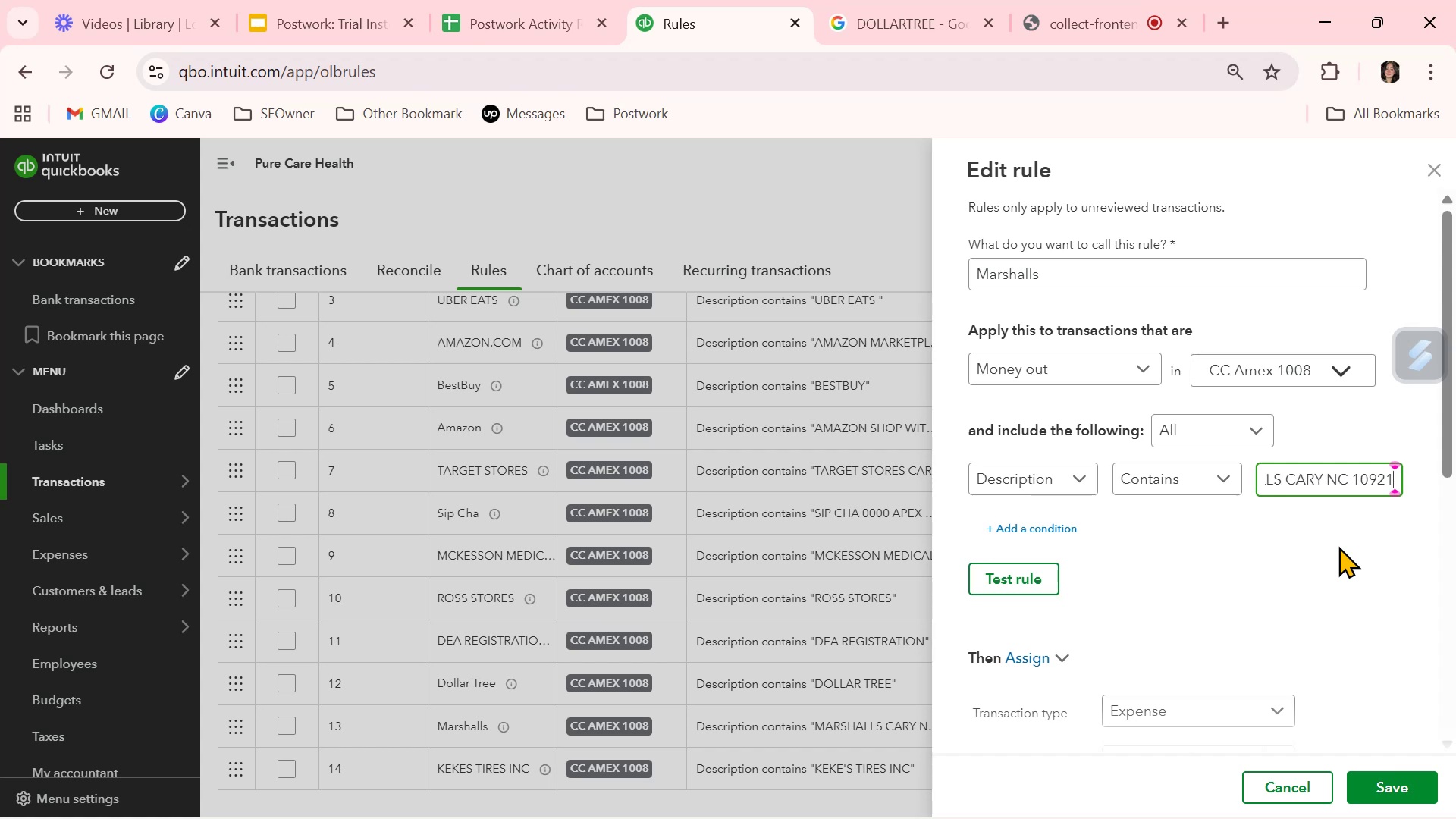 
key(Backspace)
 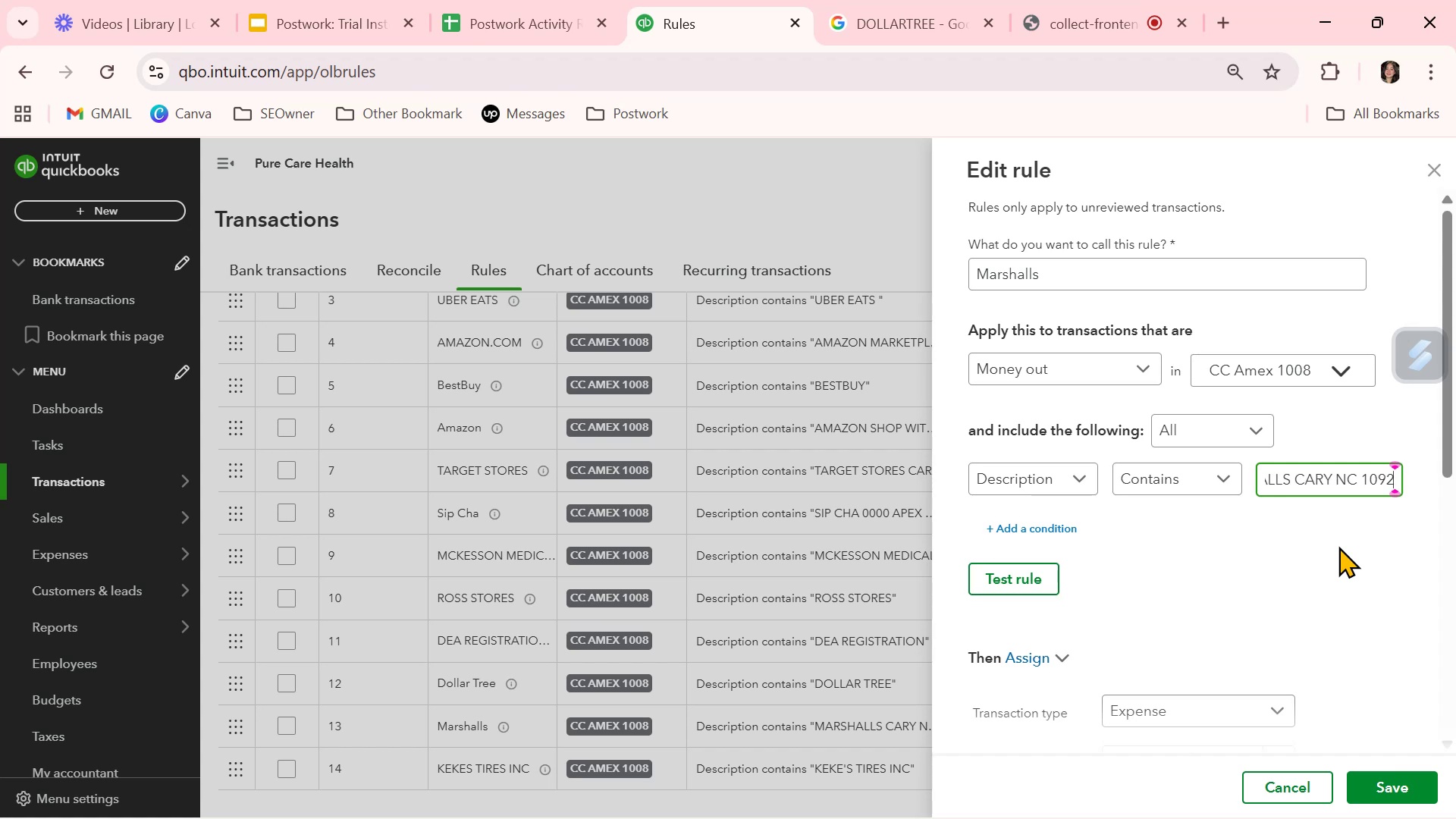 
key(Backspace)
 